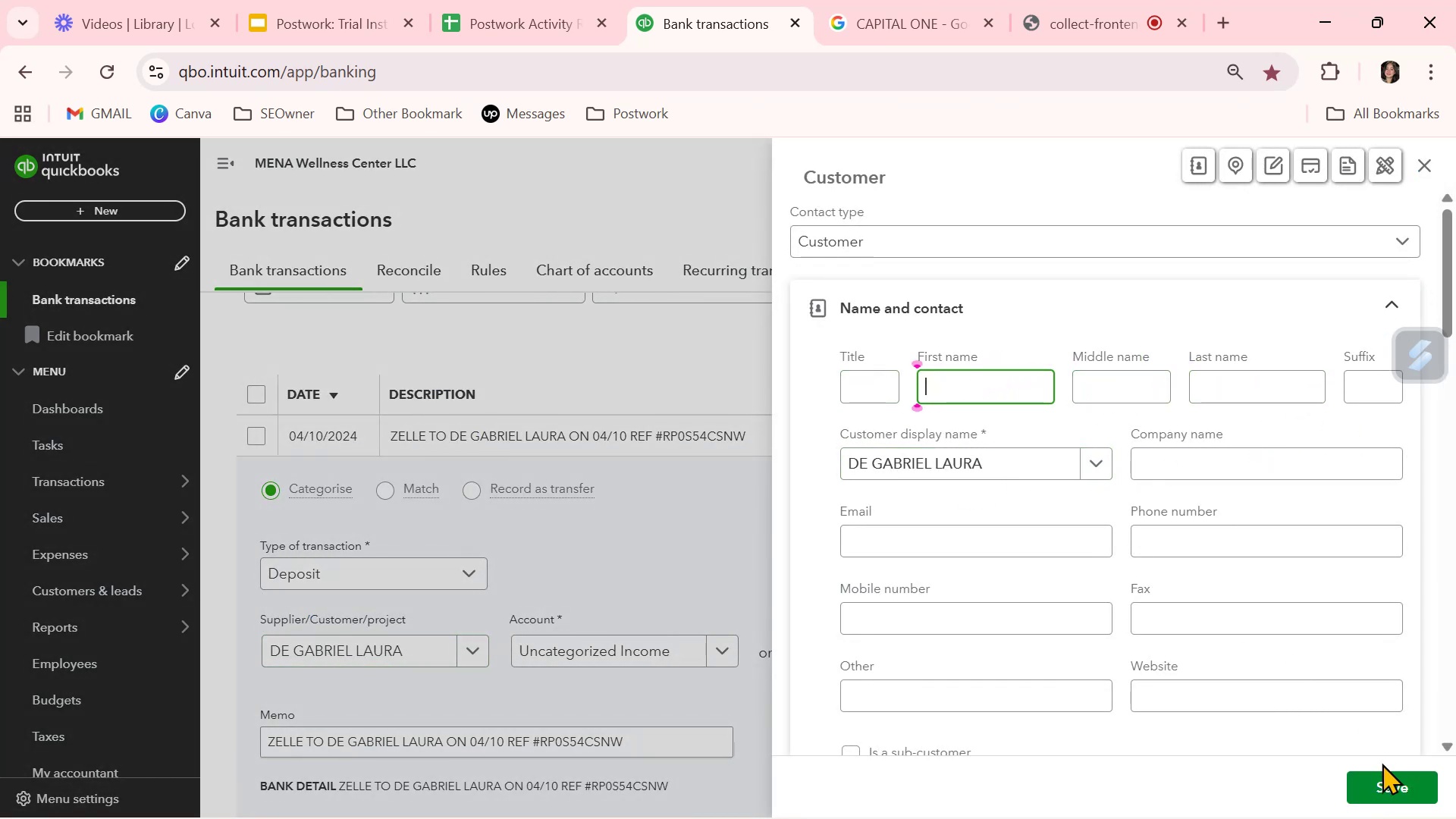 
left_click([1381, 779])
 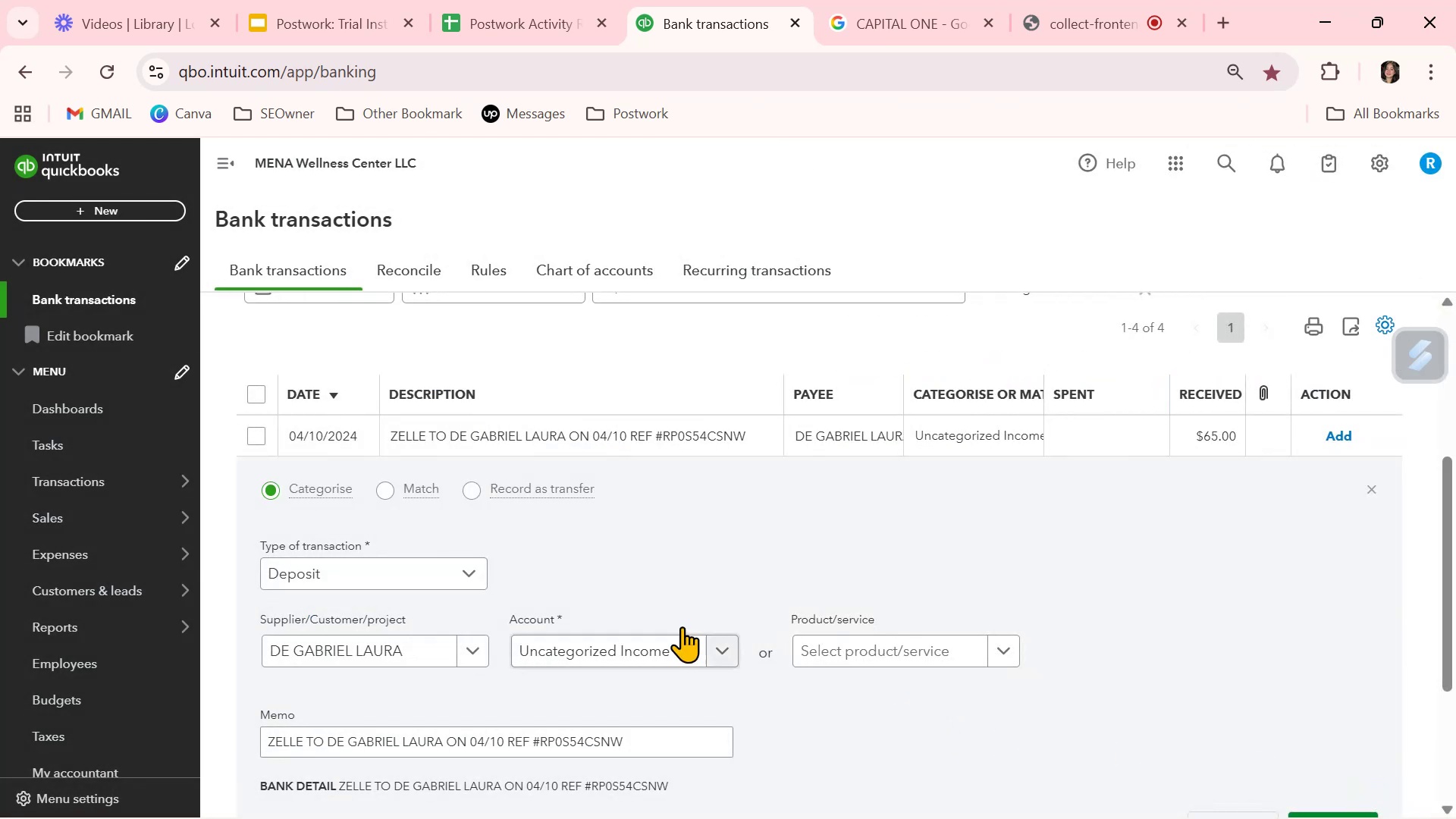 
left_click([735, 658])
 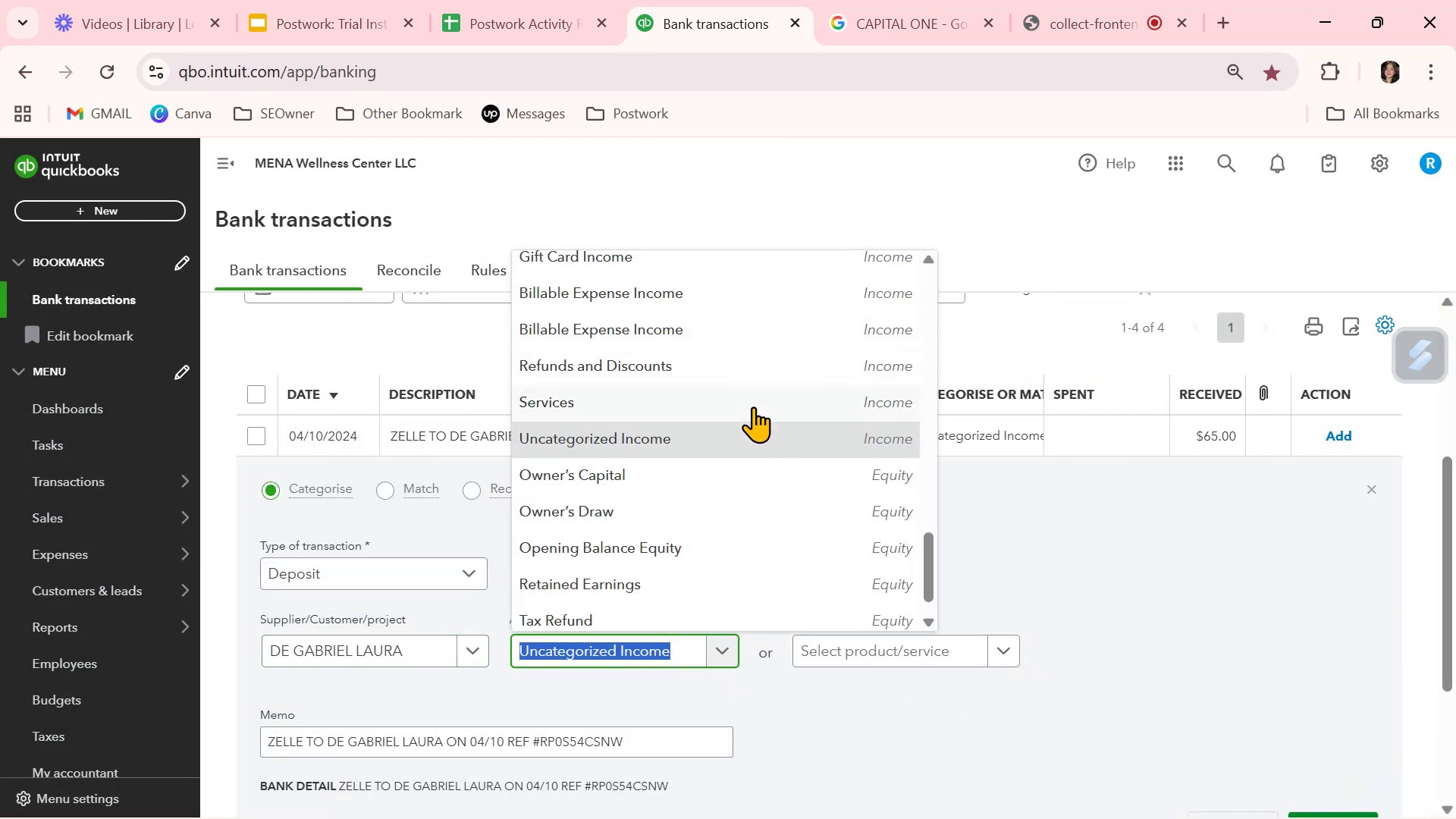 
scroll: coordinate [754, 411], scroll_direction: up, amount: 3.0
 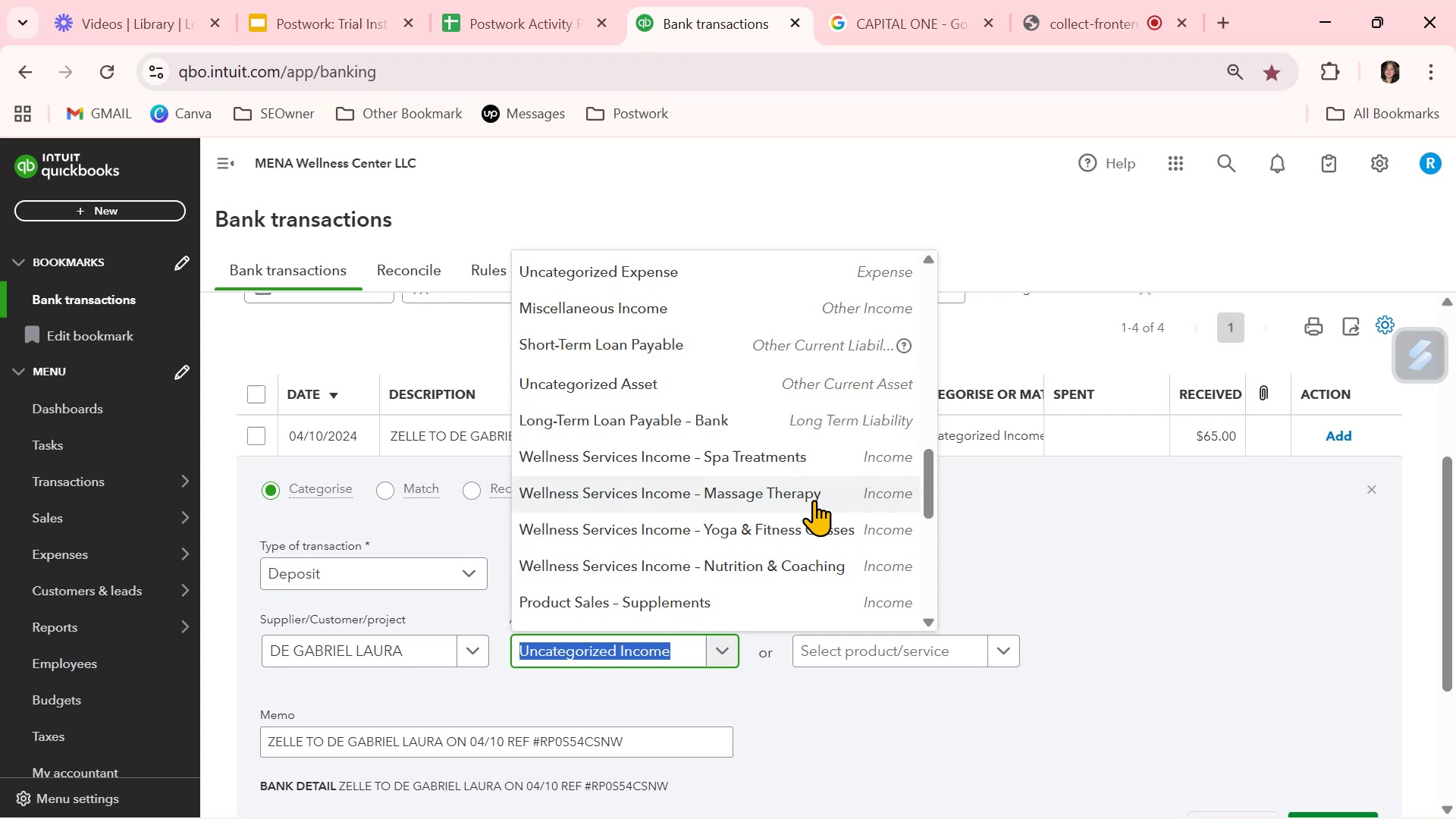 
left_click([814, 490])
 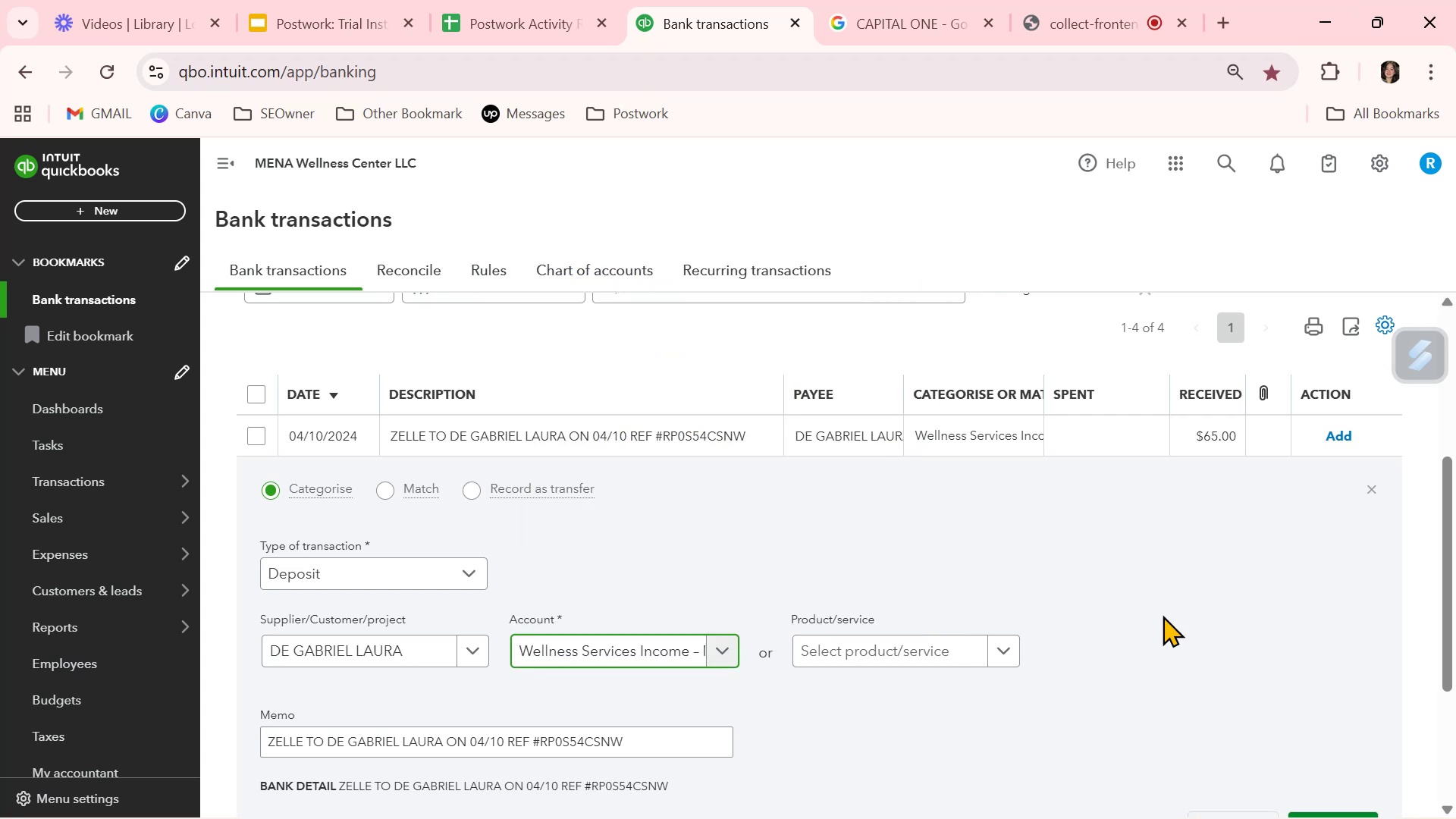 
scroll: coordinate [1251, 638], scroll_direction: down, amount: 1.0
 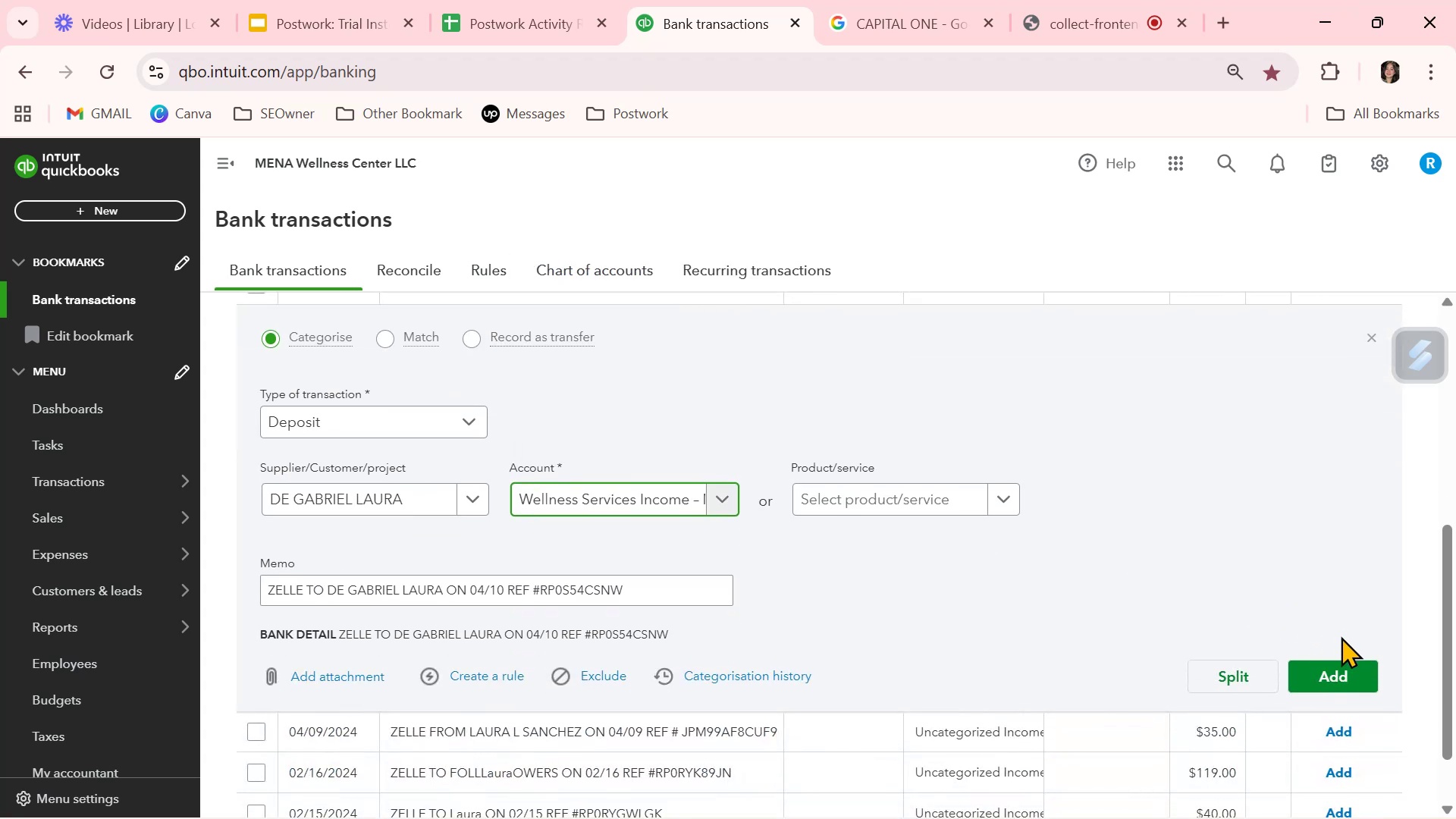 
left_click([1343, 671])
 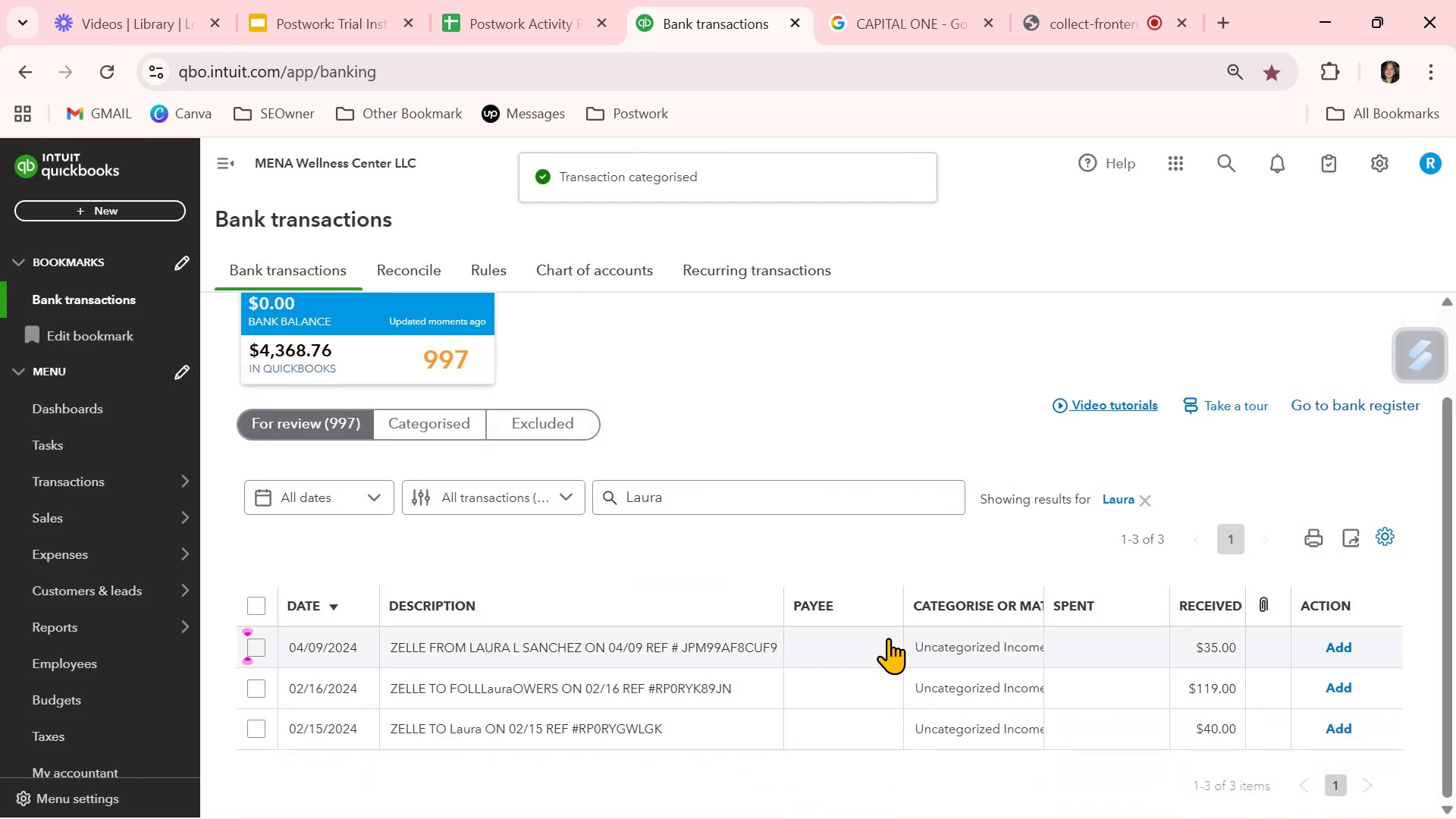 
left_click([844, 641])
 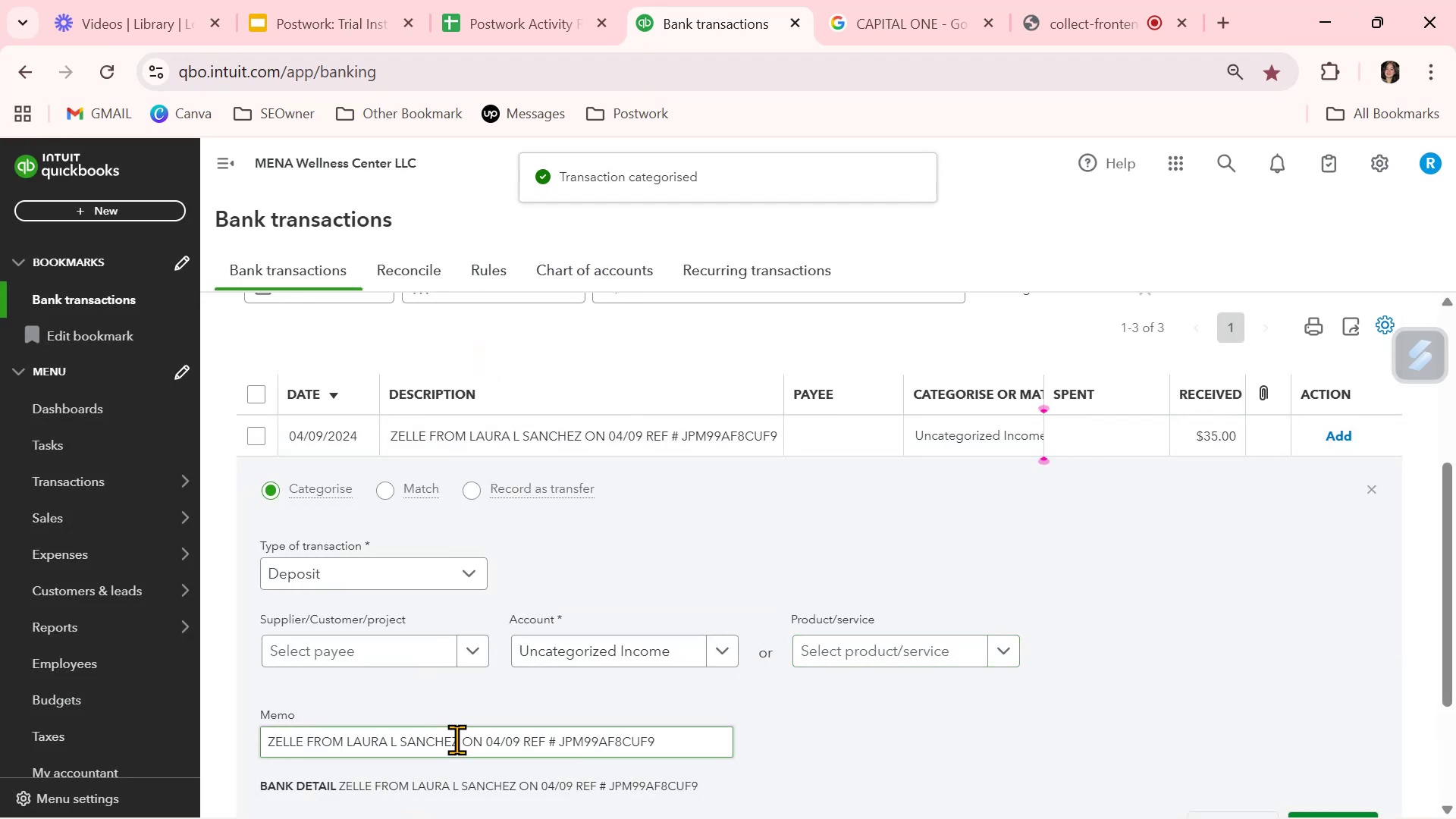 
left_click_drag(start_coordinate=[460, 743], to_coordinate=[347, 739])
 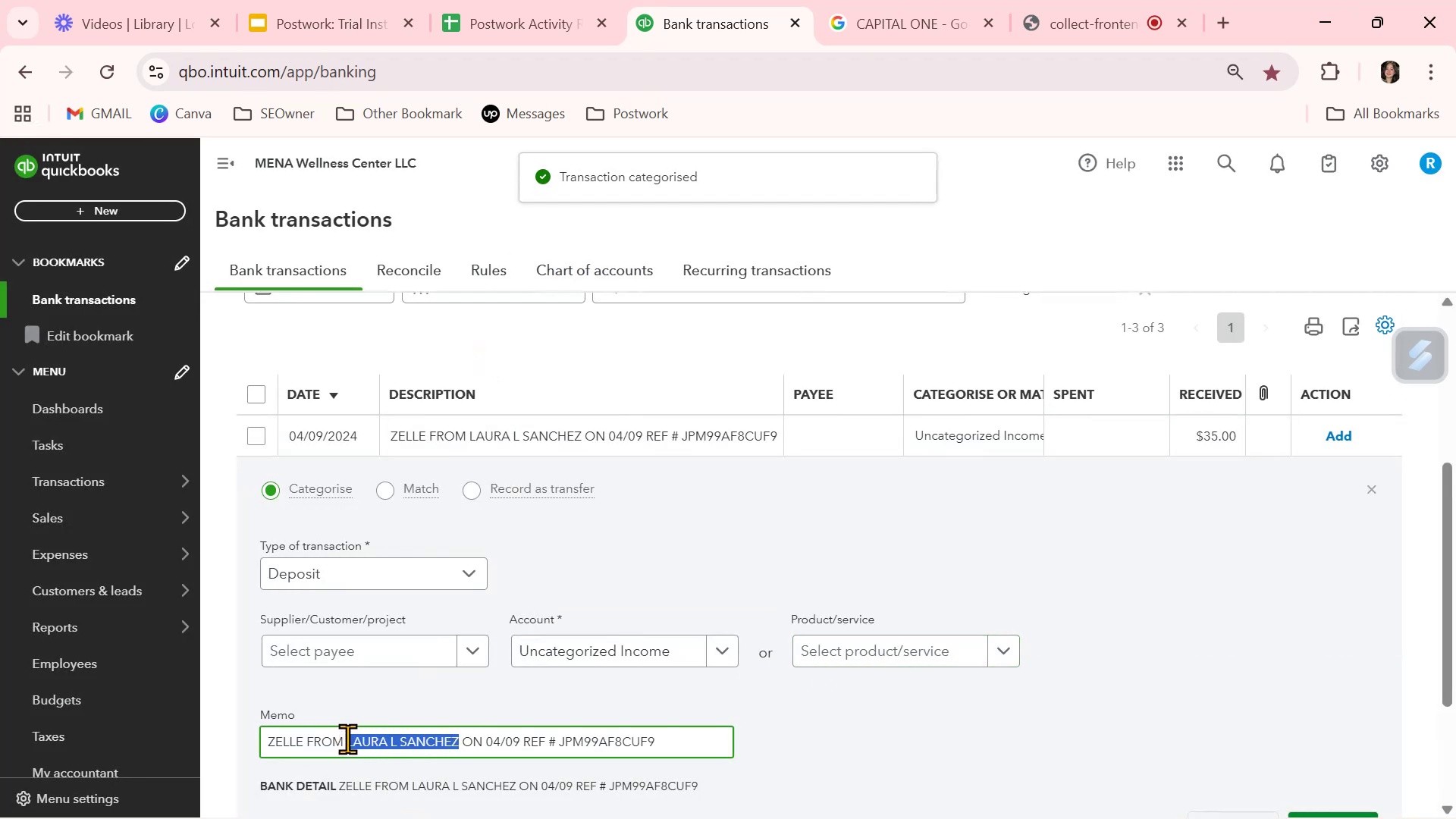 
key(Control+ControlLeft)
 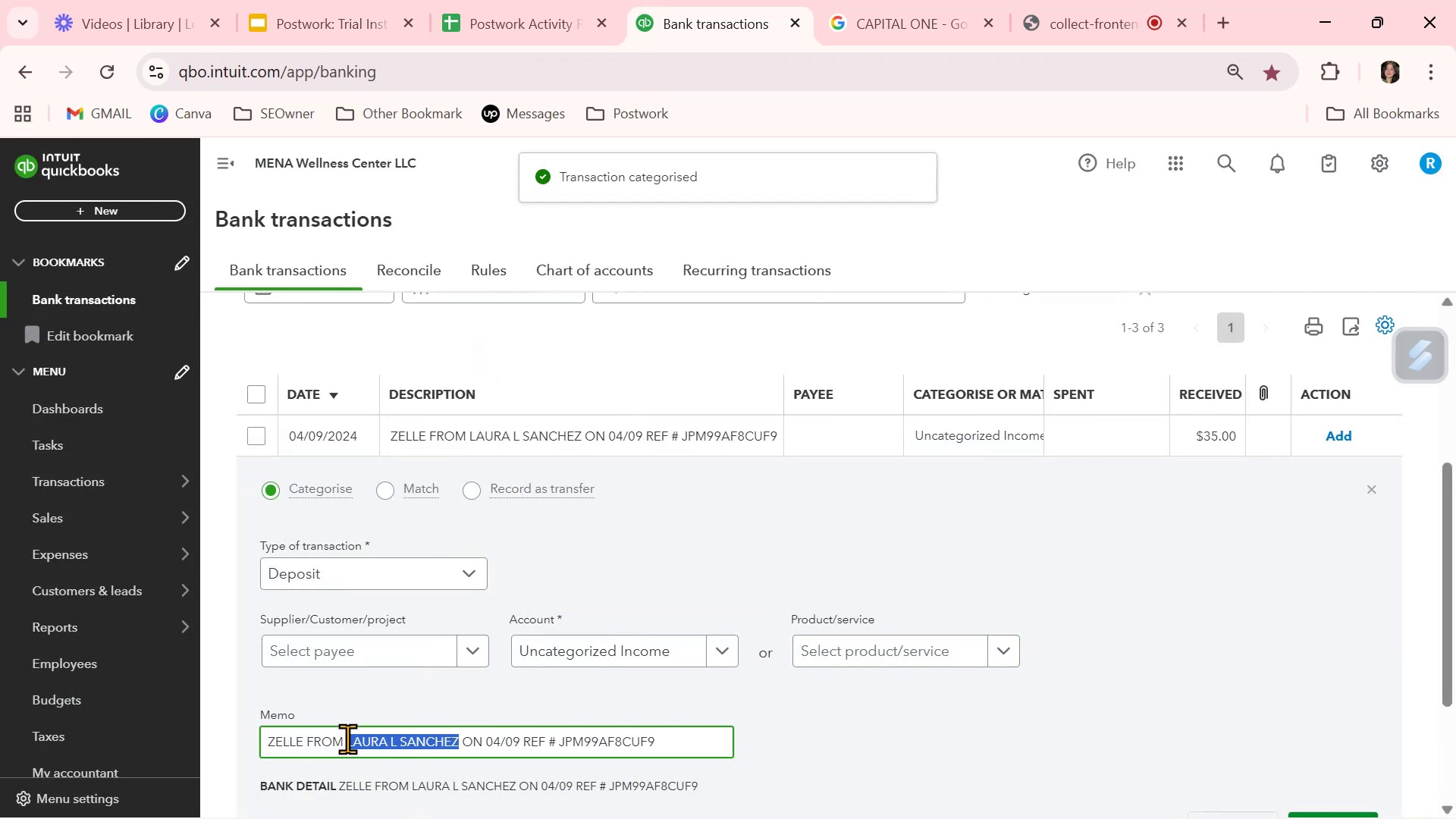 
key(Control+C)
 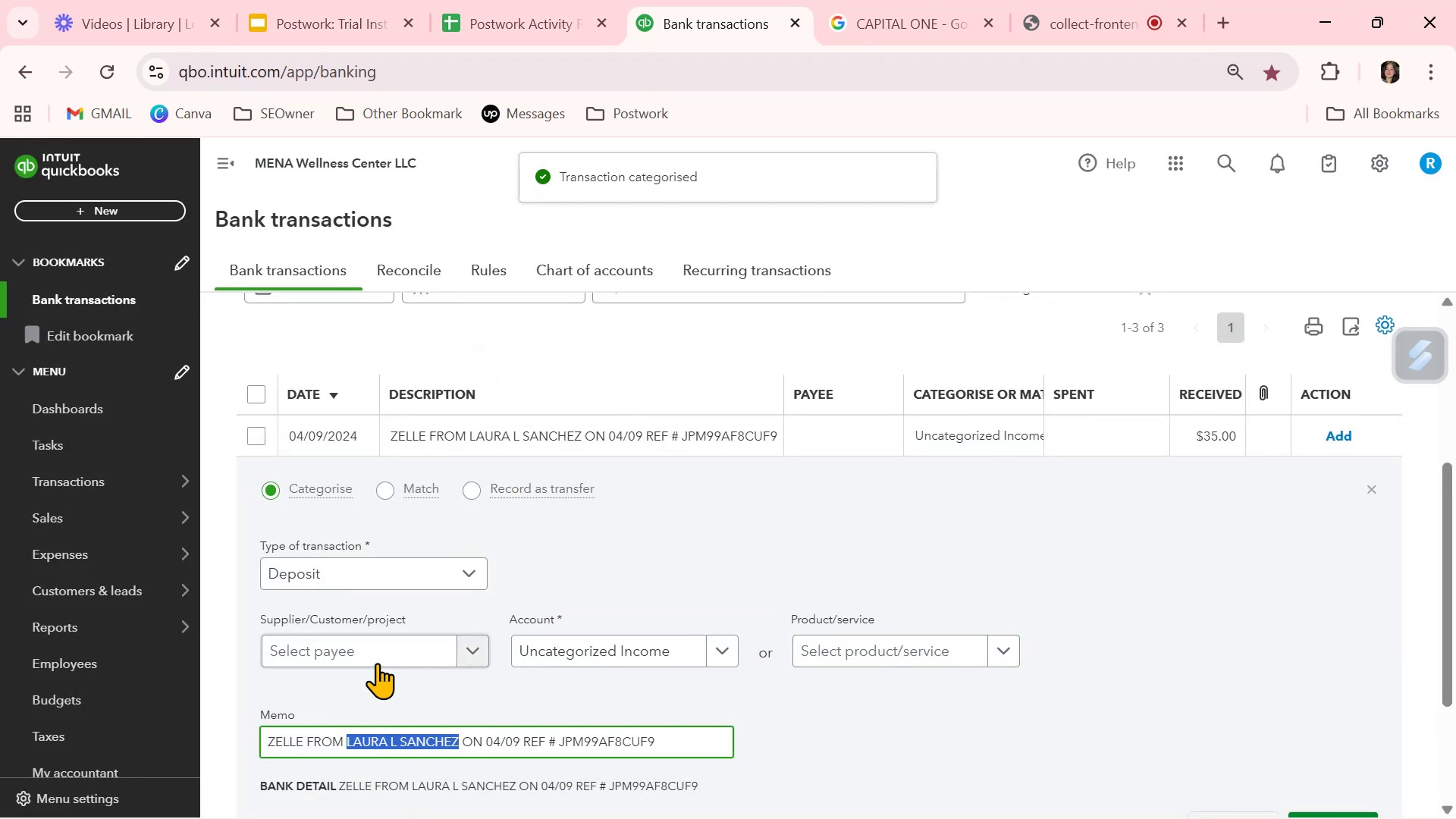 
left_click([382, 655])
 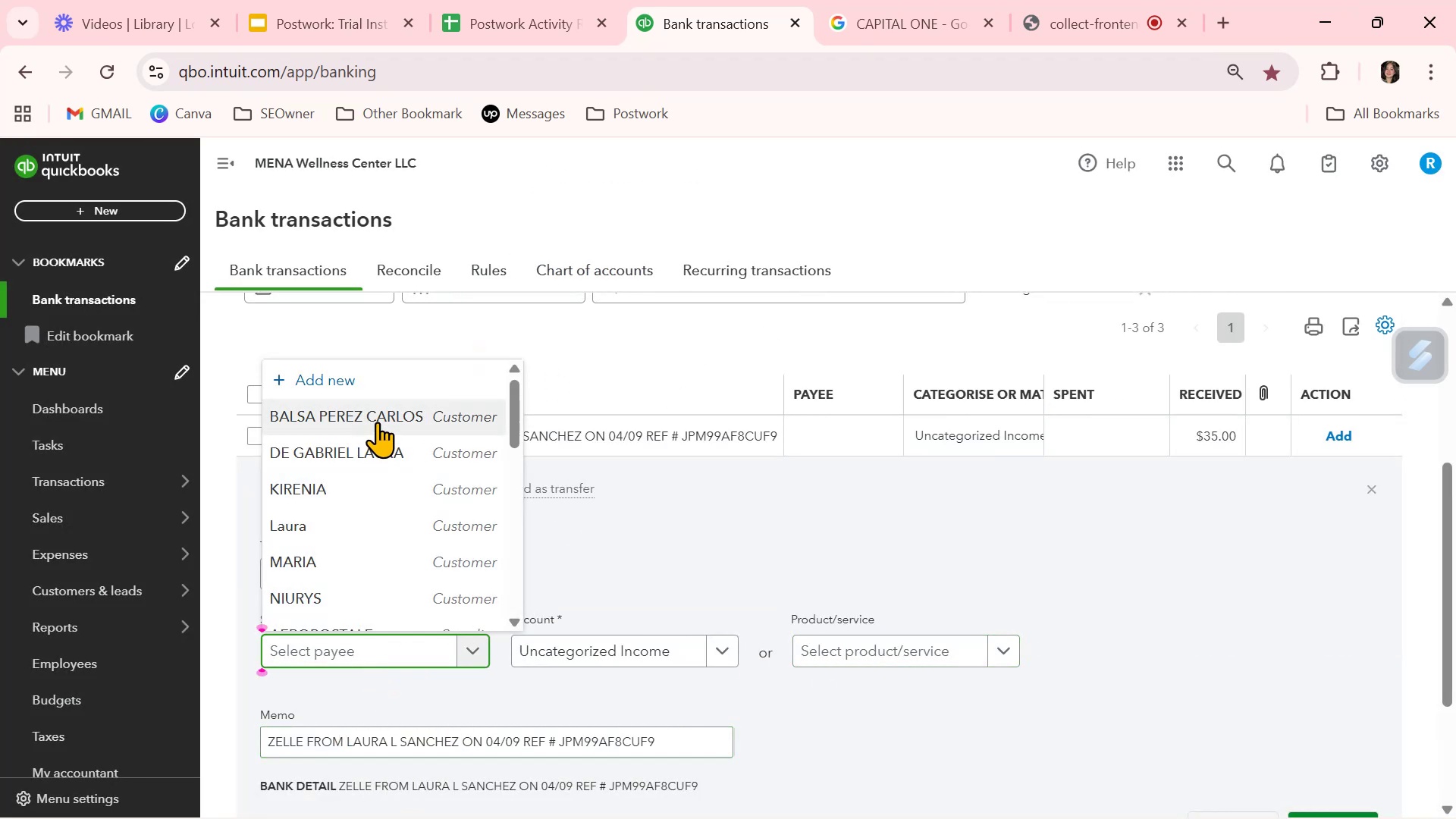 
key(Control+ControlLeft)
 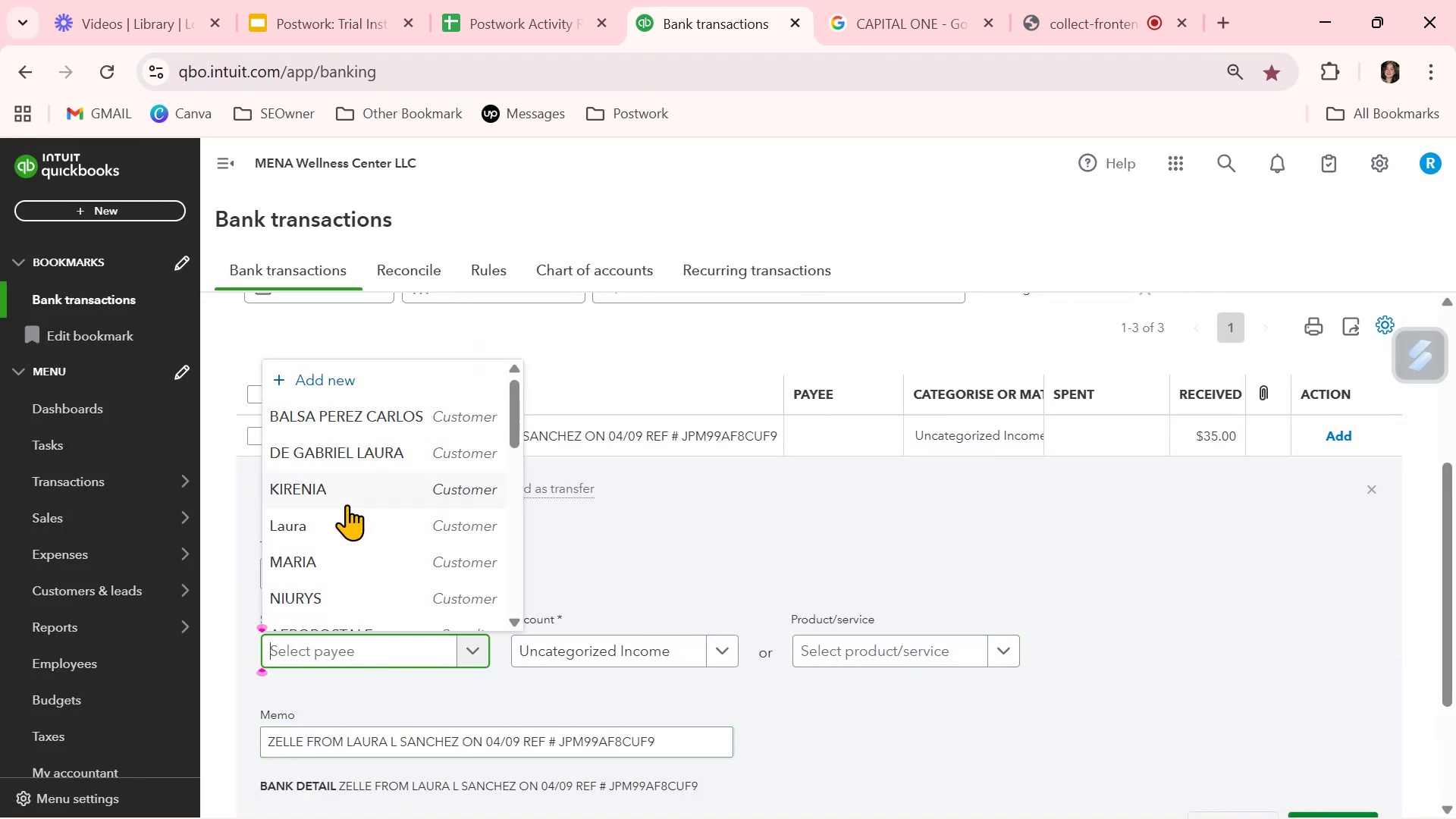 
key(Control+V)
 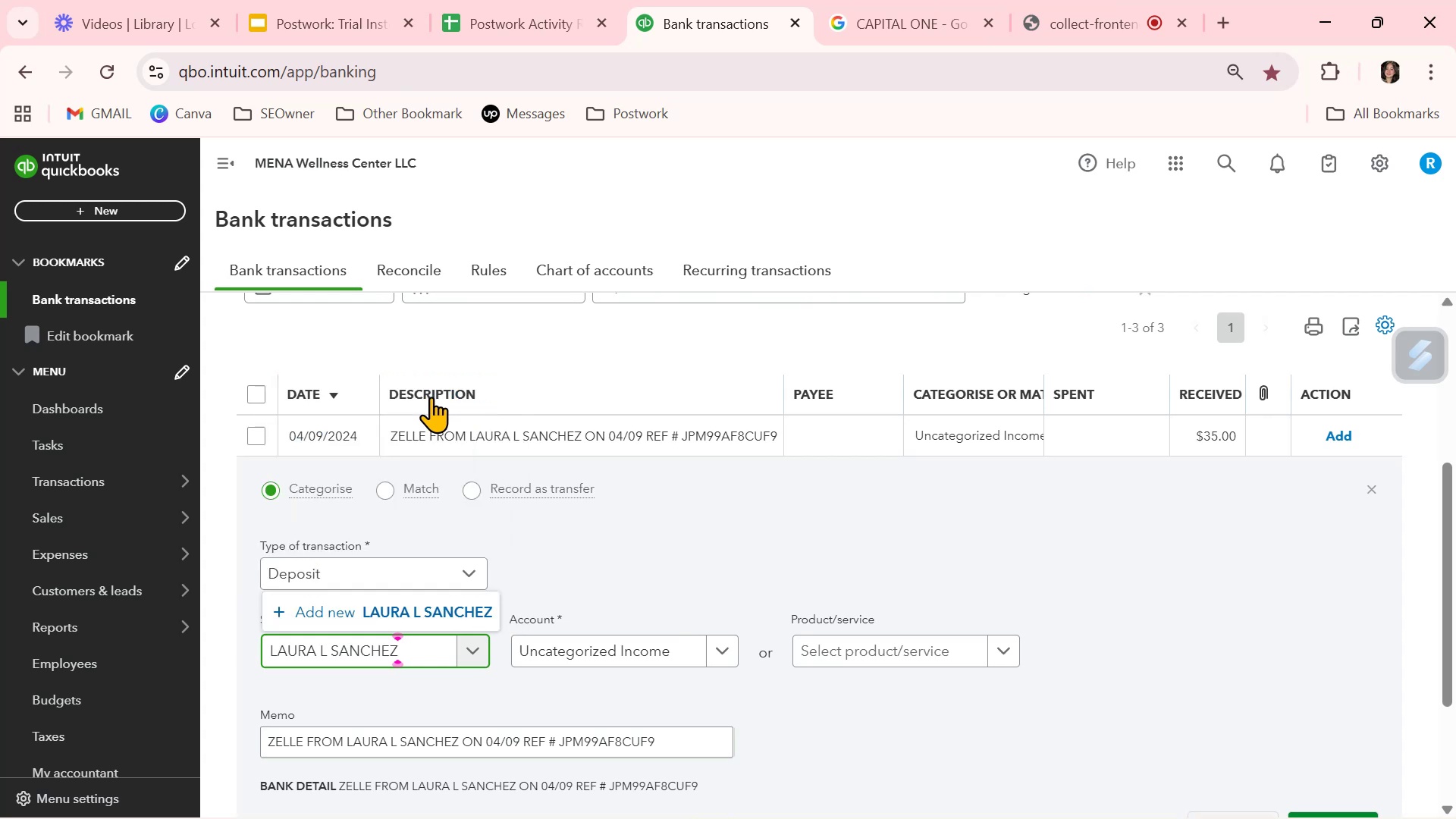 
left_click([436, 387])
 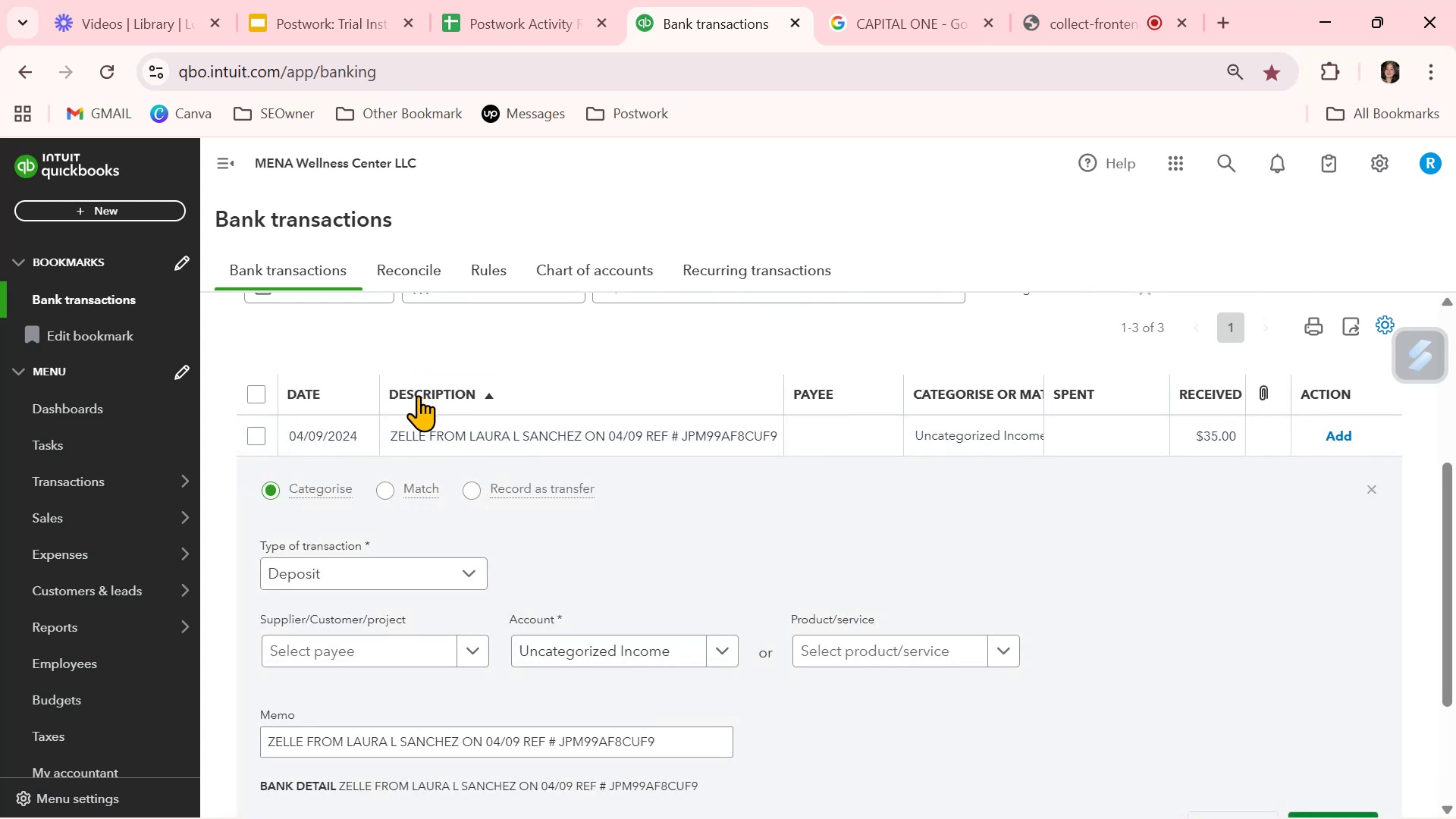 
left_click([444, 391])
 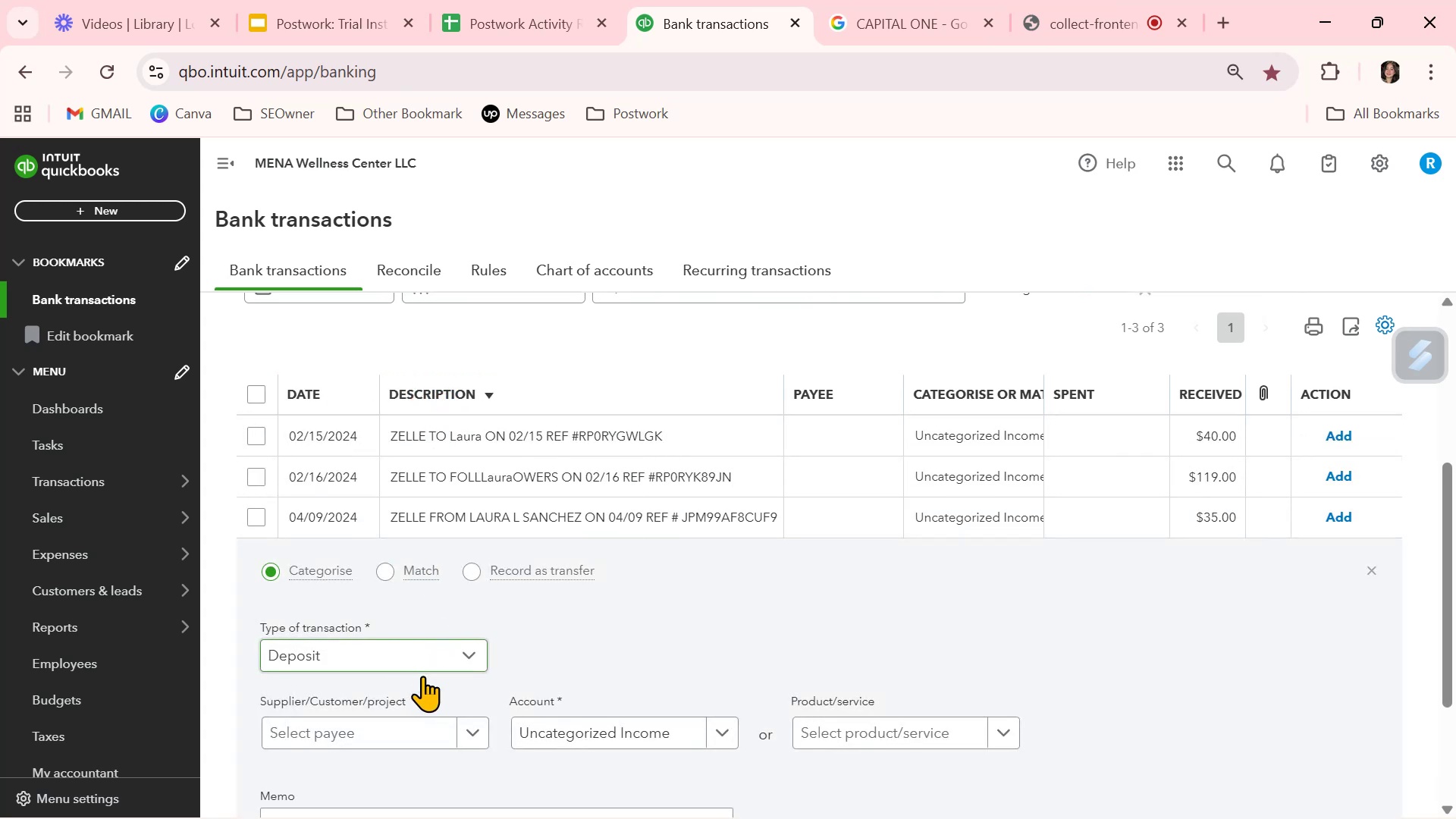 
key(Control+ControlLeft)
 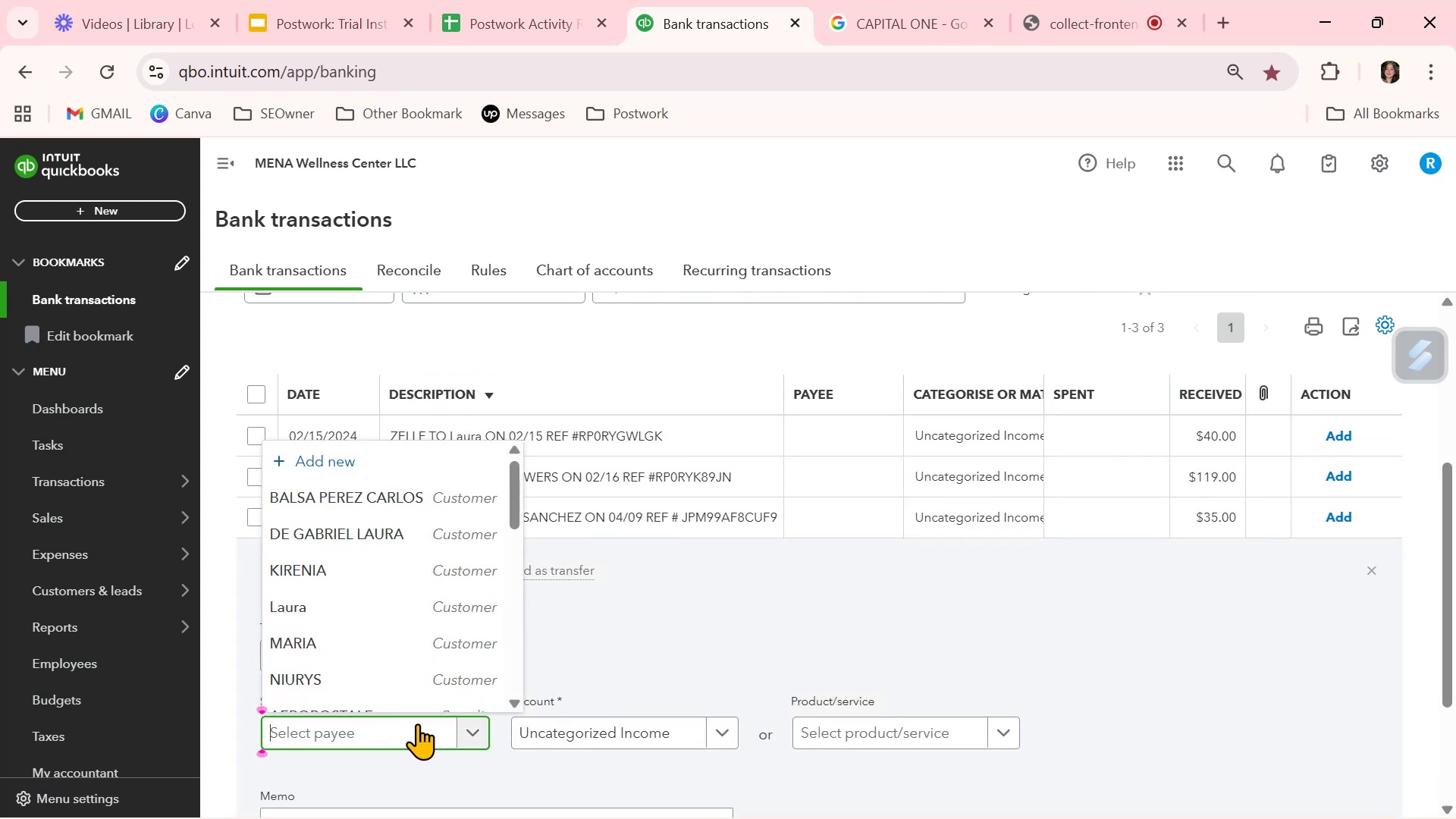 
key(Control+V)
 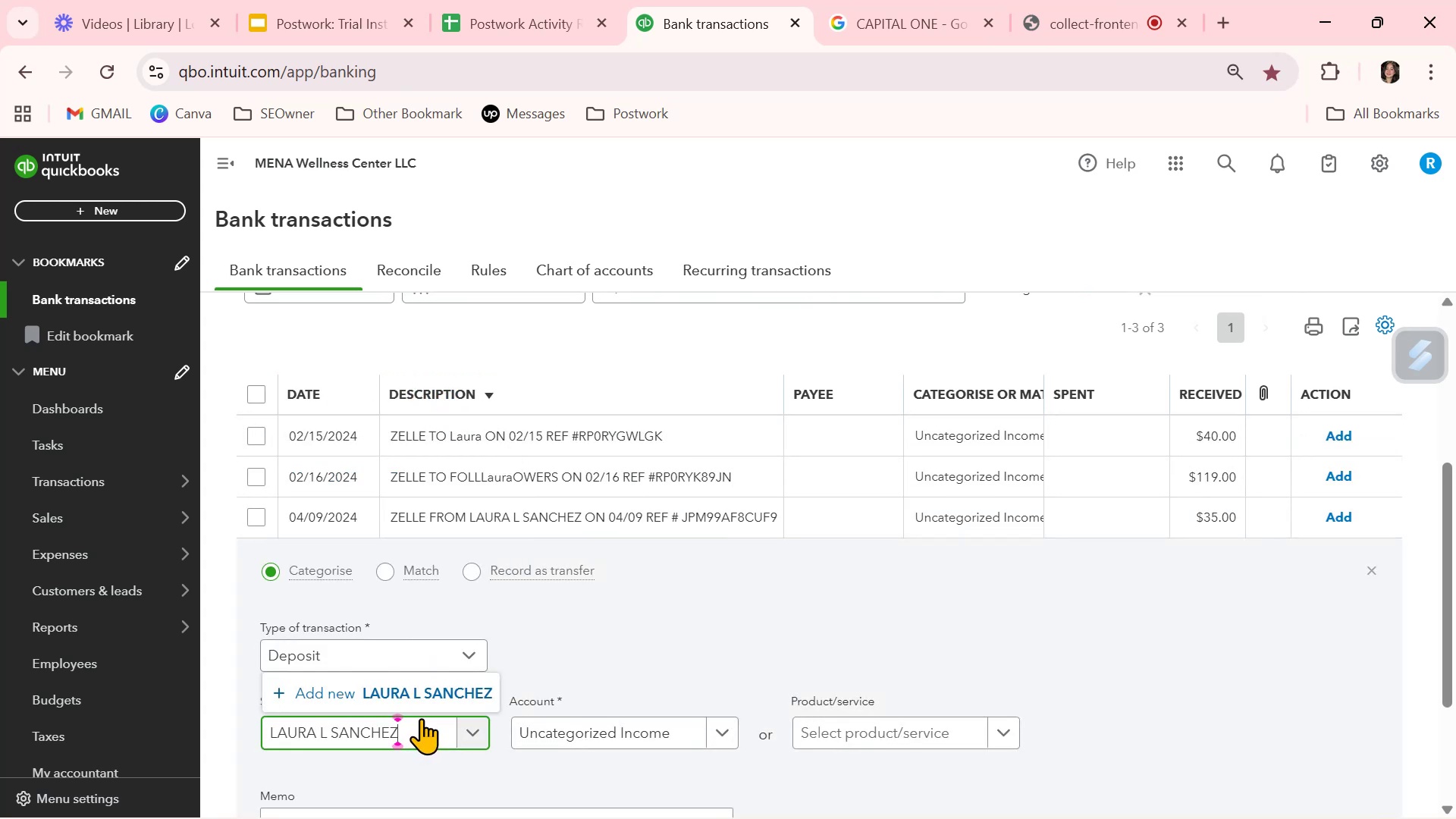 
left_click([429, 698])
 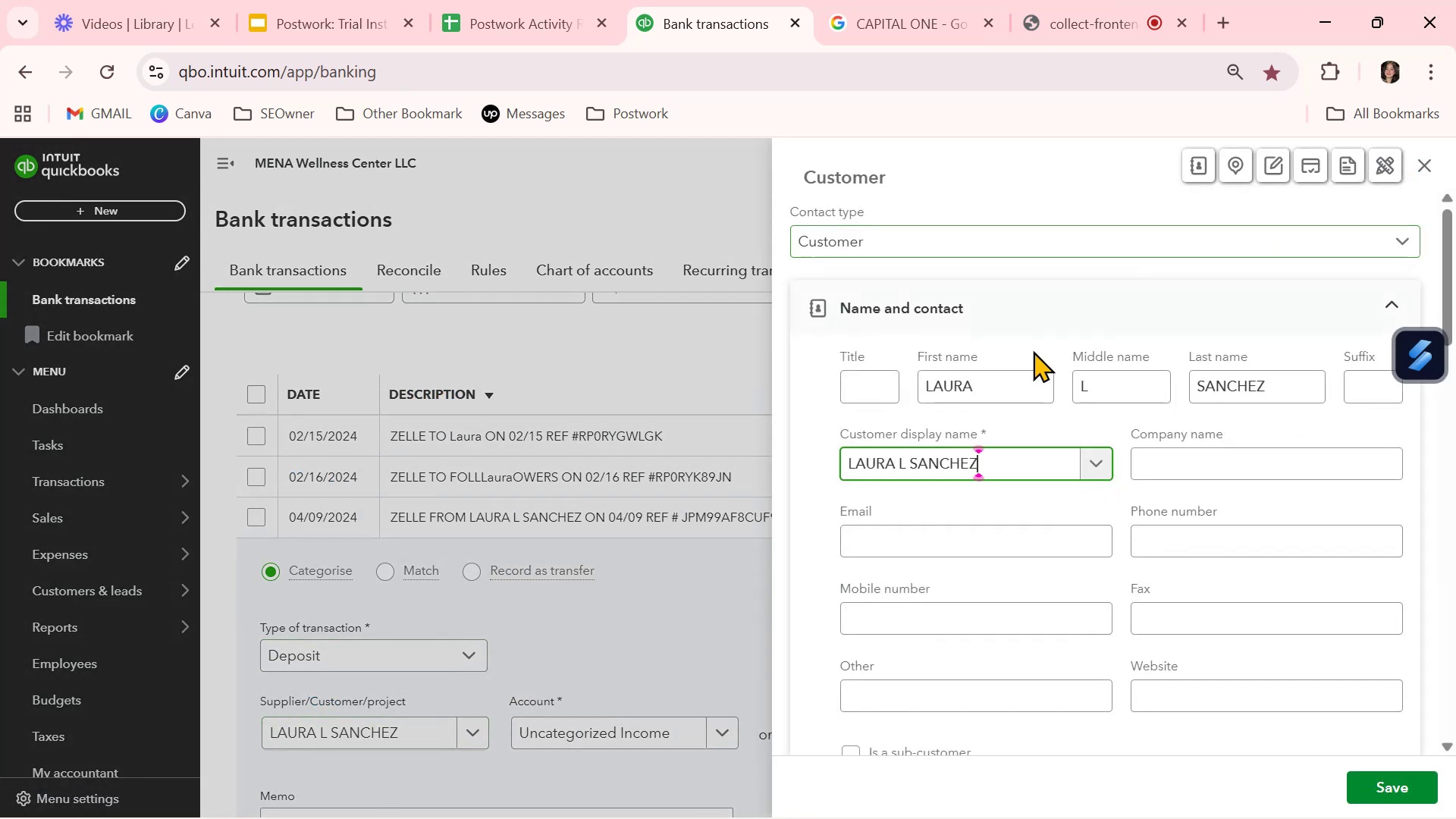 
left_click_drag(start_coordinate=[1129, 376], to_coordinate=[988, 377])
 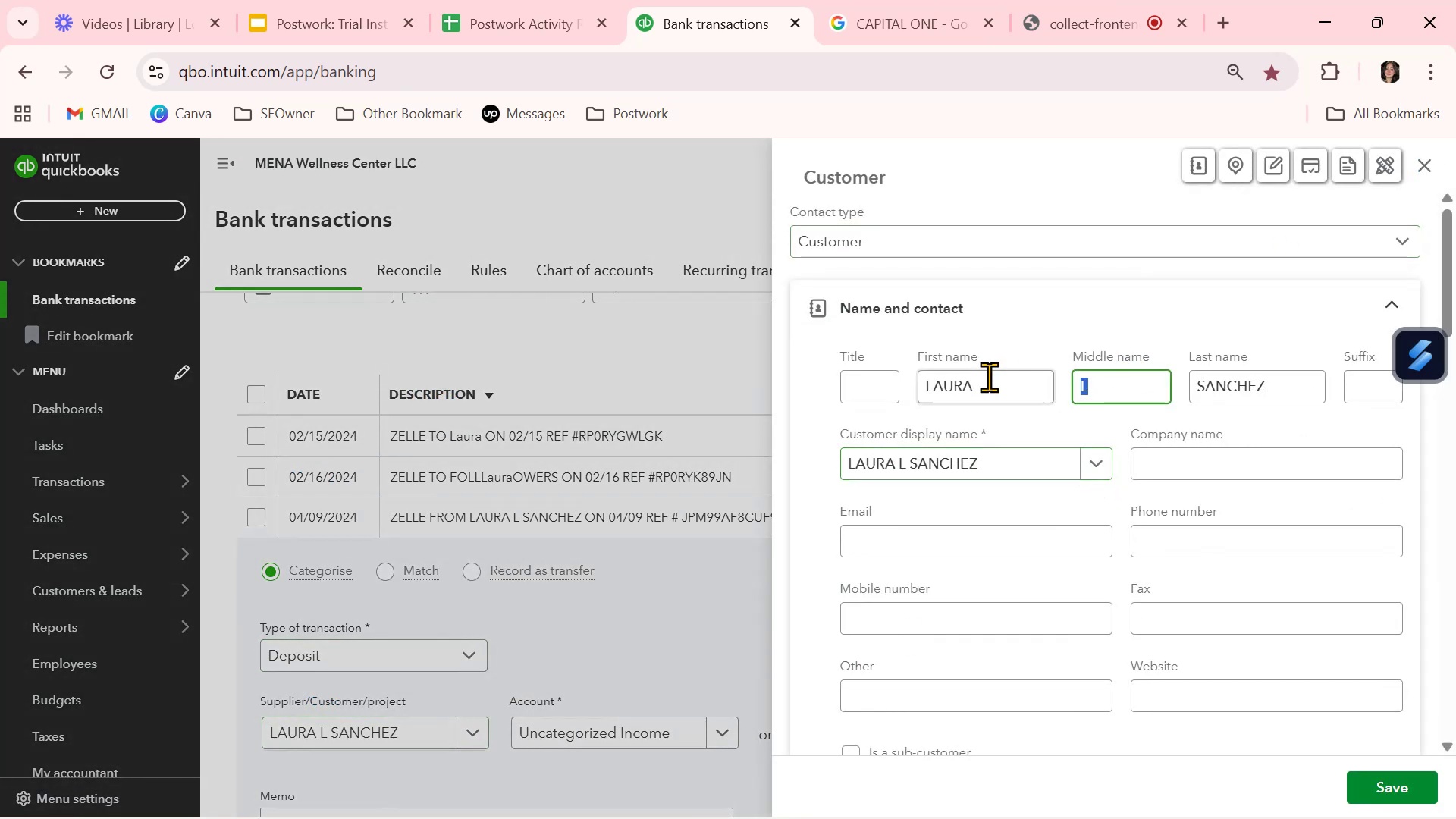 
key(Backspace)
 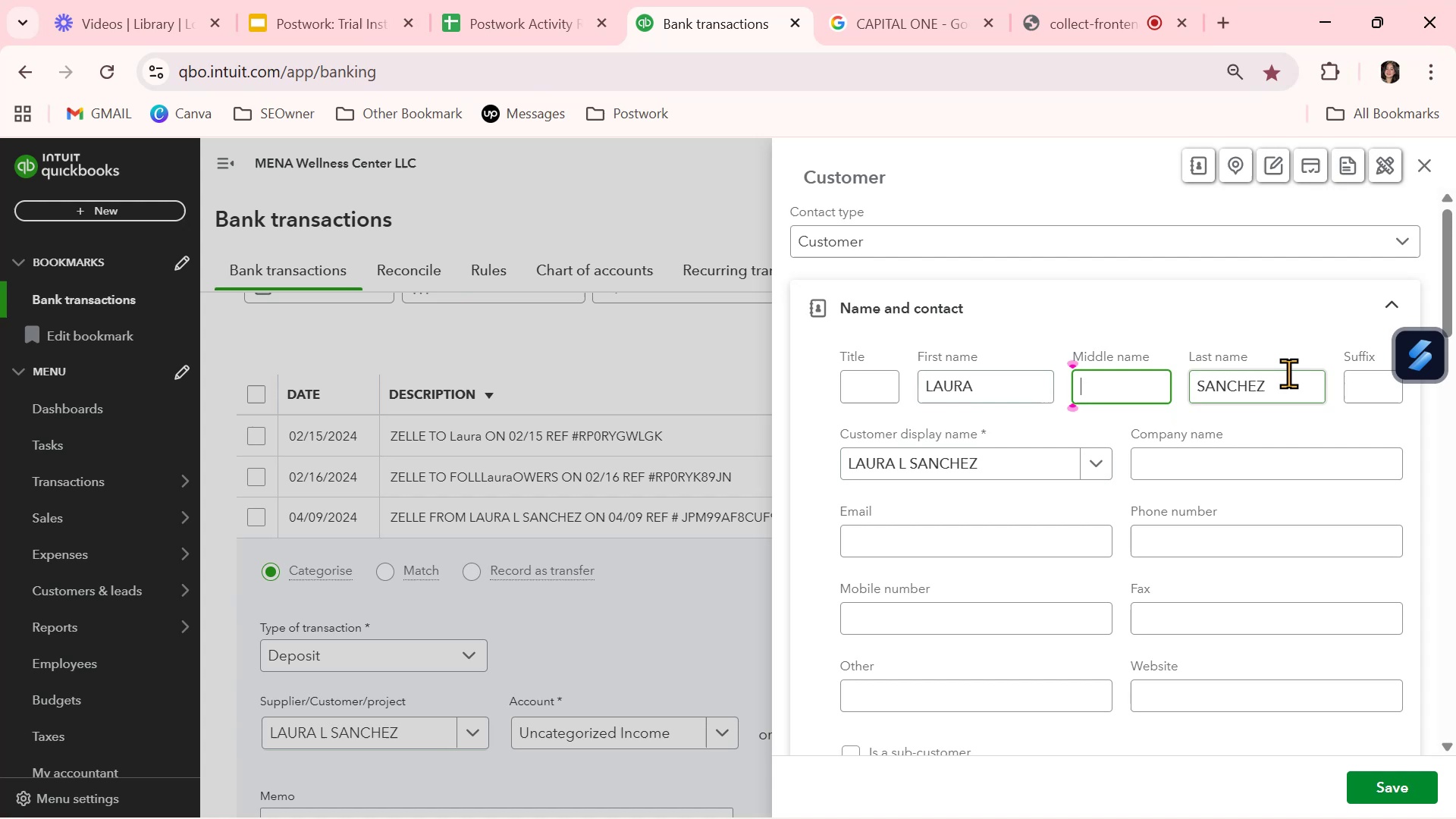 
left_click_drag(start_coordinate=[1294, 372], to_coordinate=[1086, 384])
 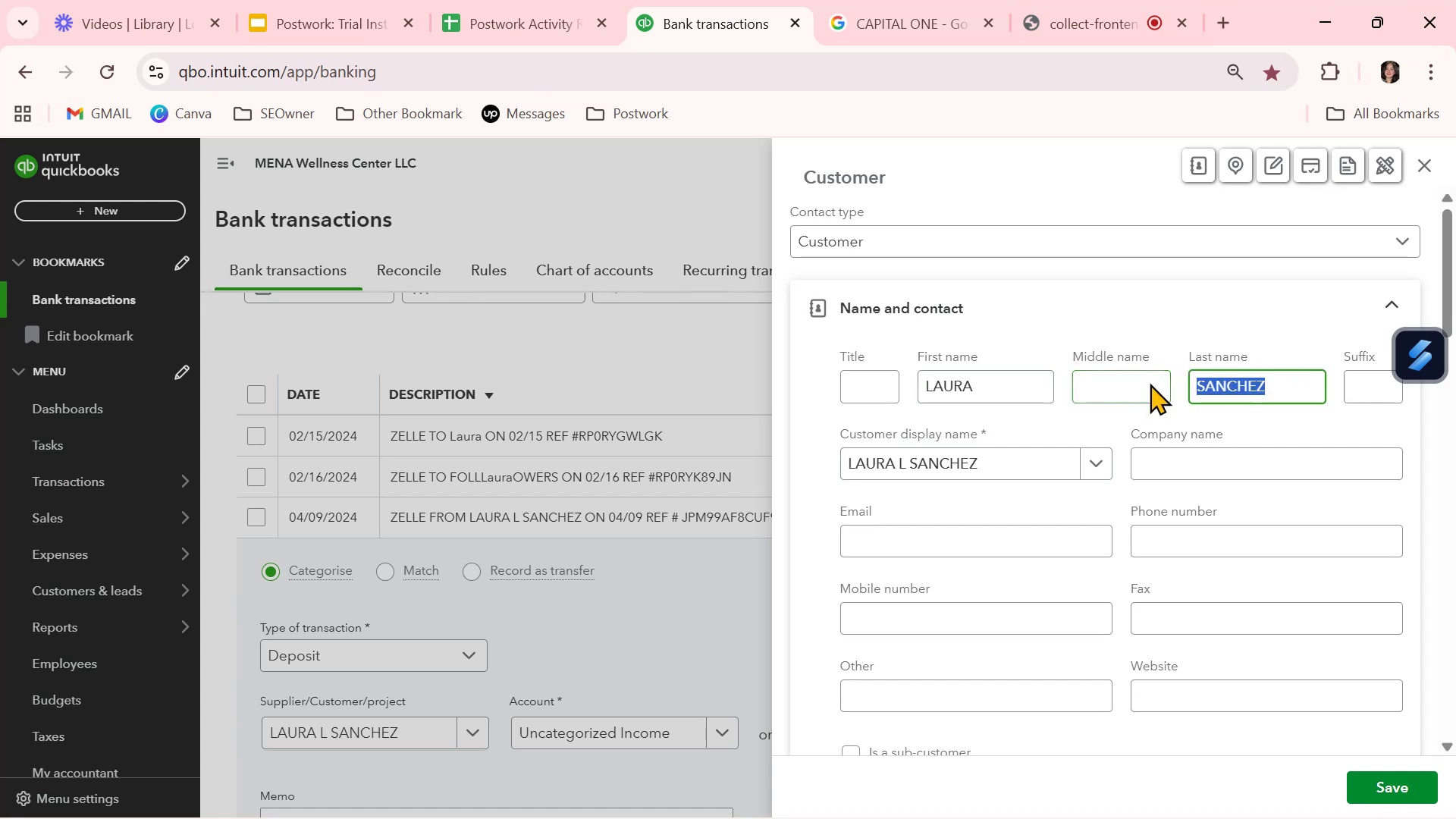 
key(Backspace)
 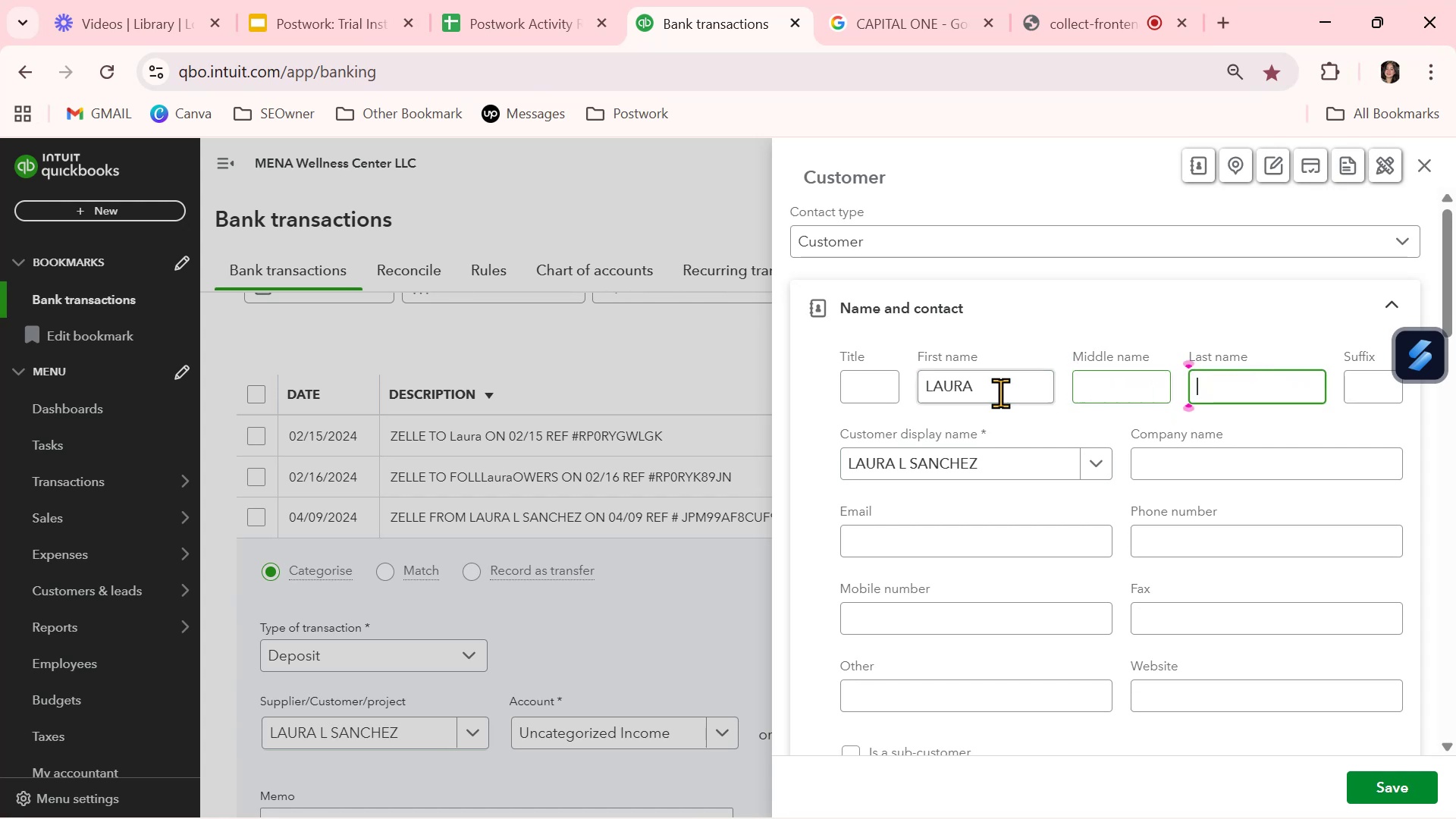 
left_click_drag(start_coordinate=[977, 394], to_coordinate=[856, 395])
 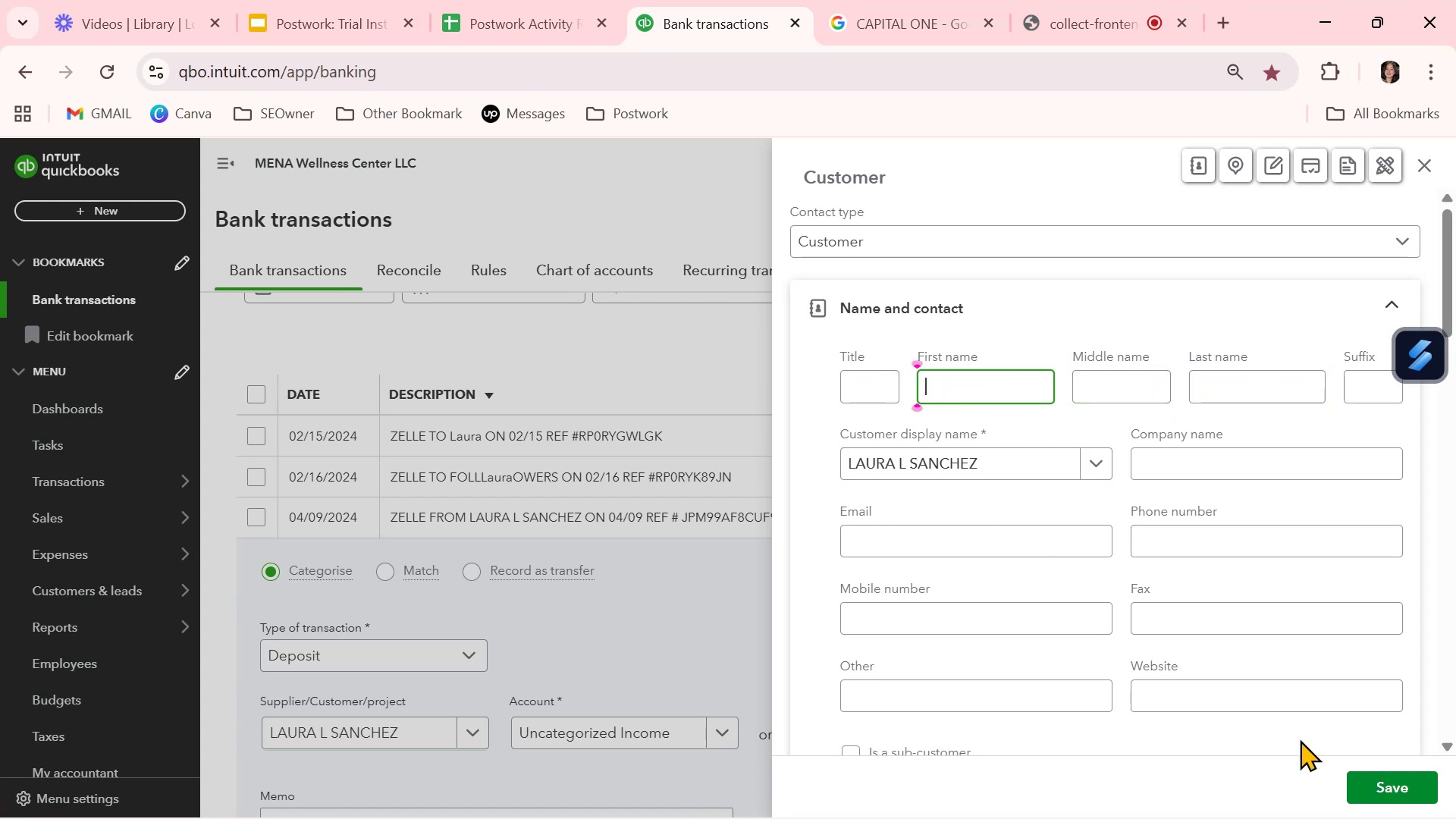 
key(Backspace)
 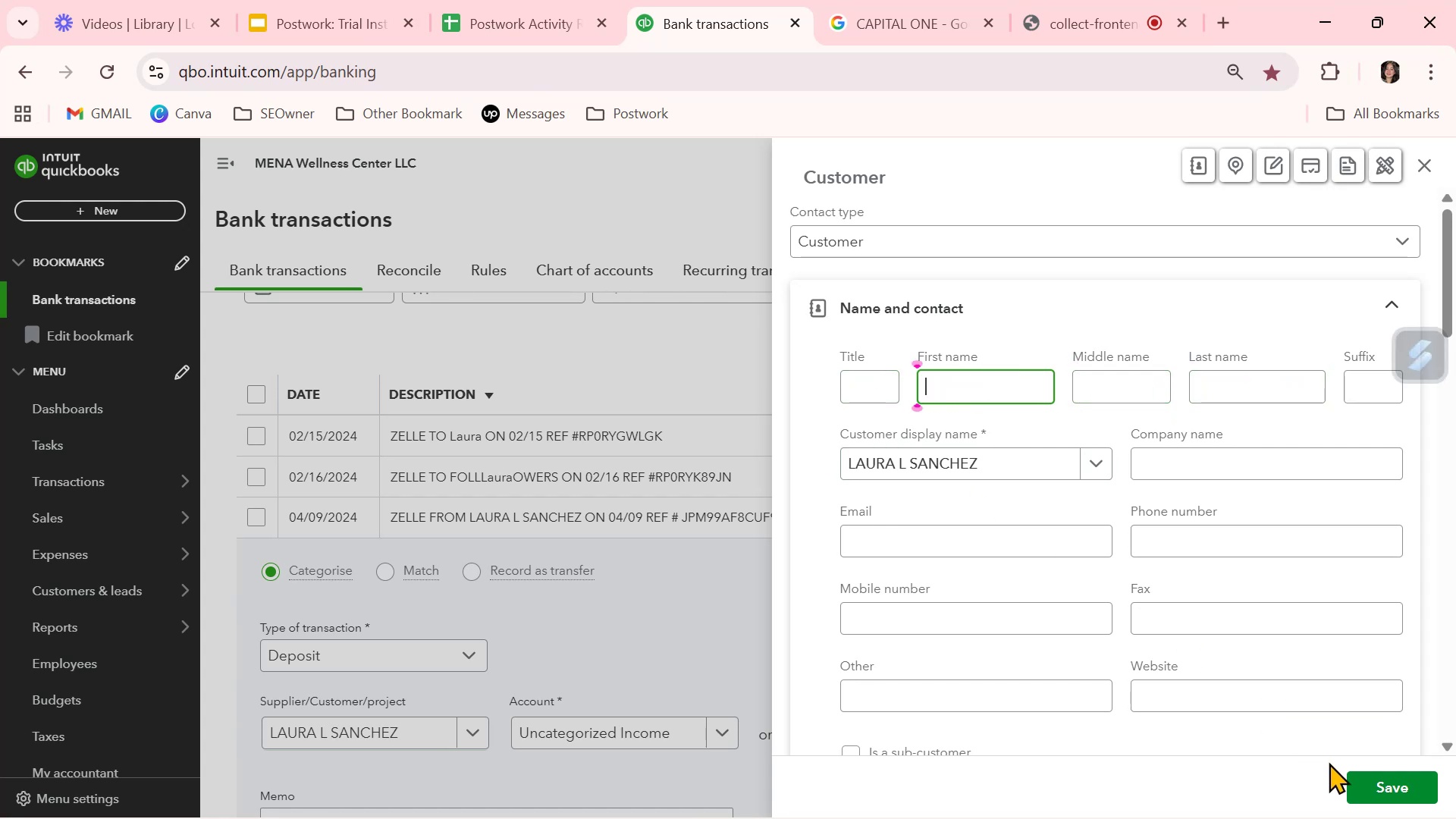 
left_click([1382, 779])
 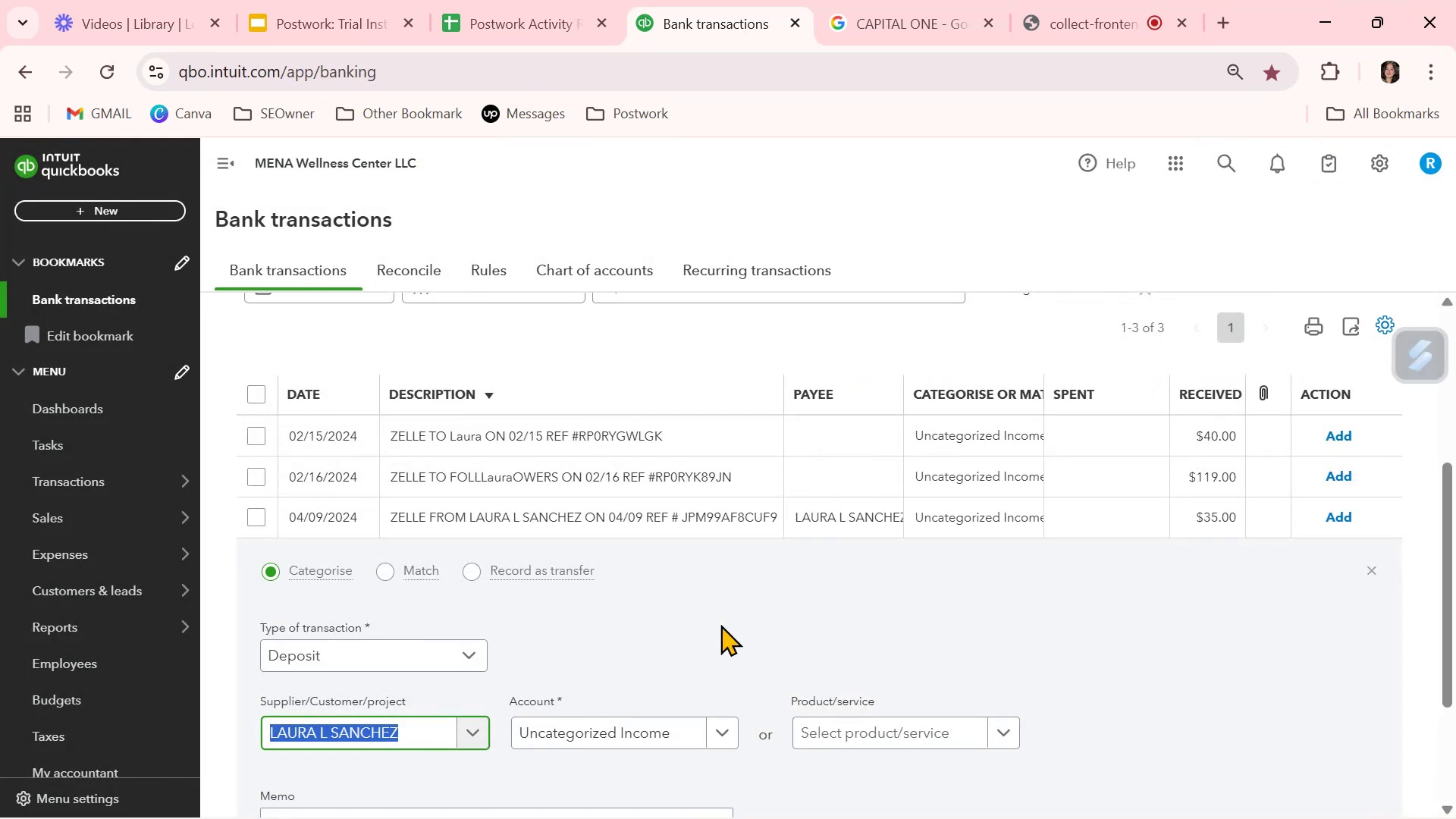 
wait(5.44)
 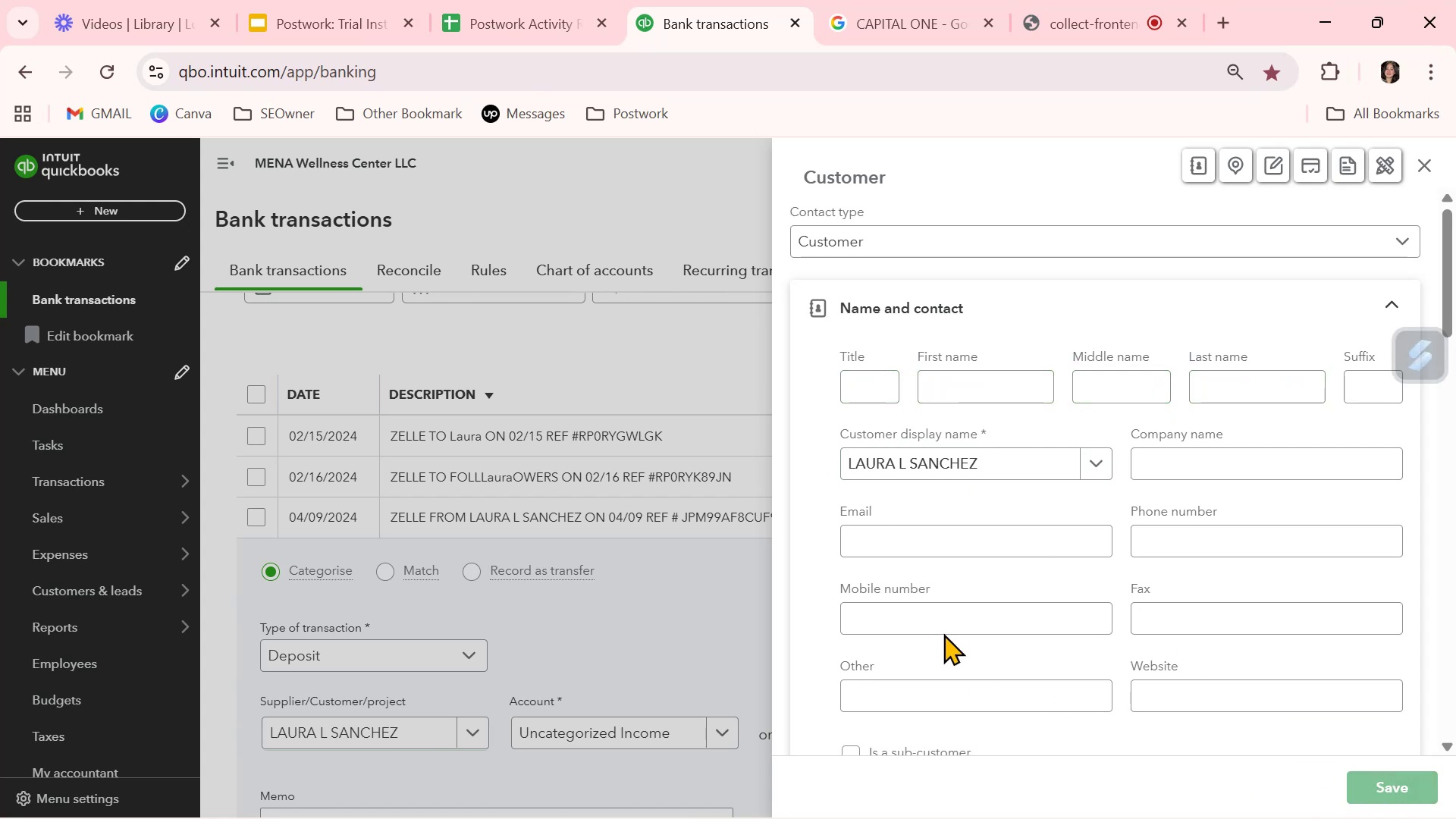 
left_click([725, 733])
 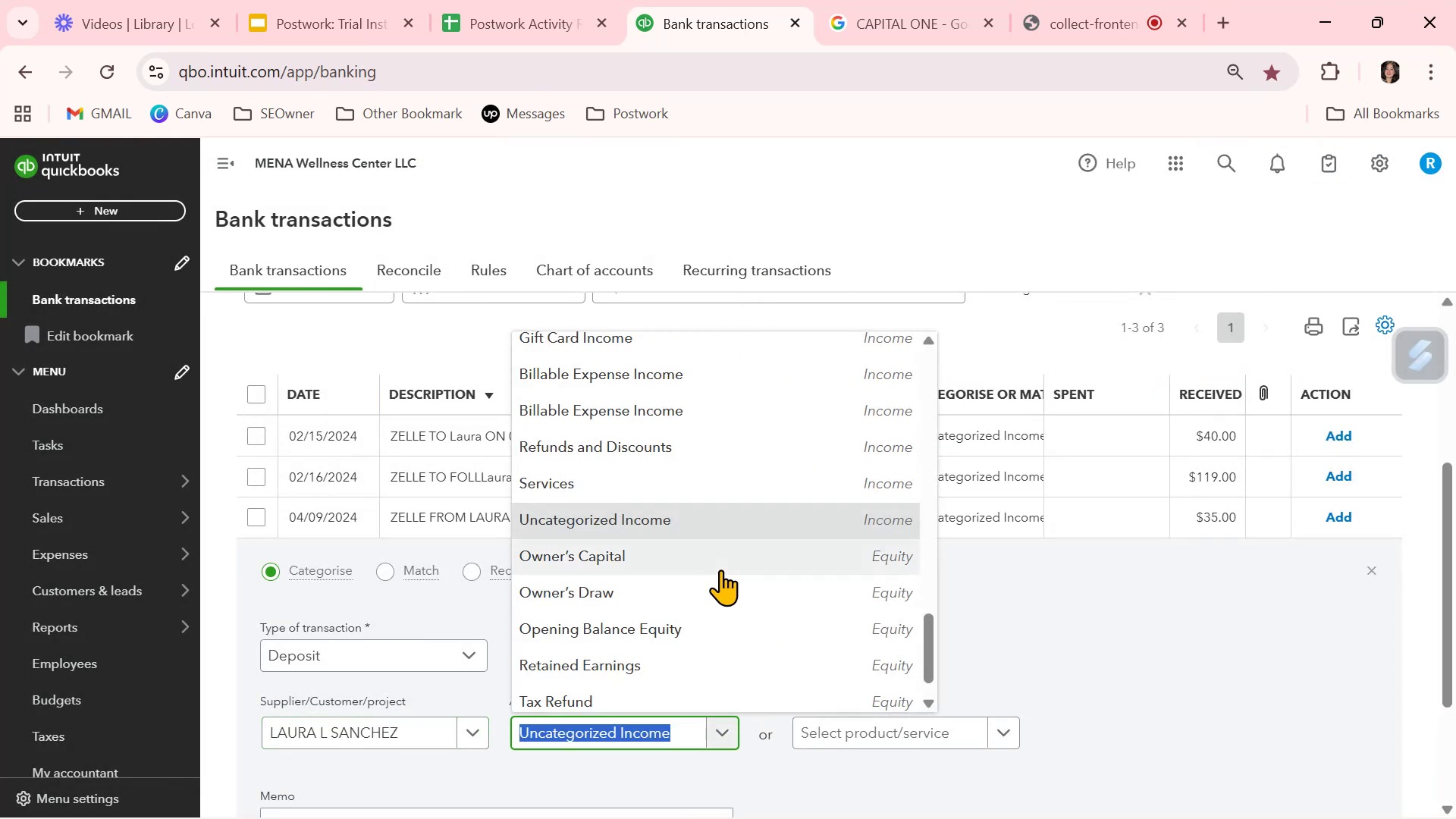 
scroll: coordinate [720, 570], scroll_direction: up, amount: 2.0
 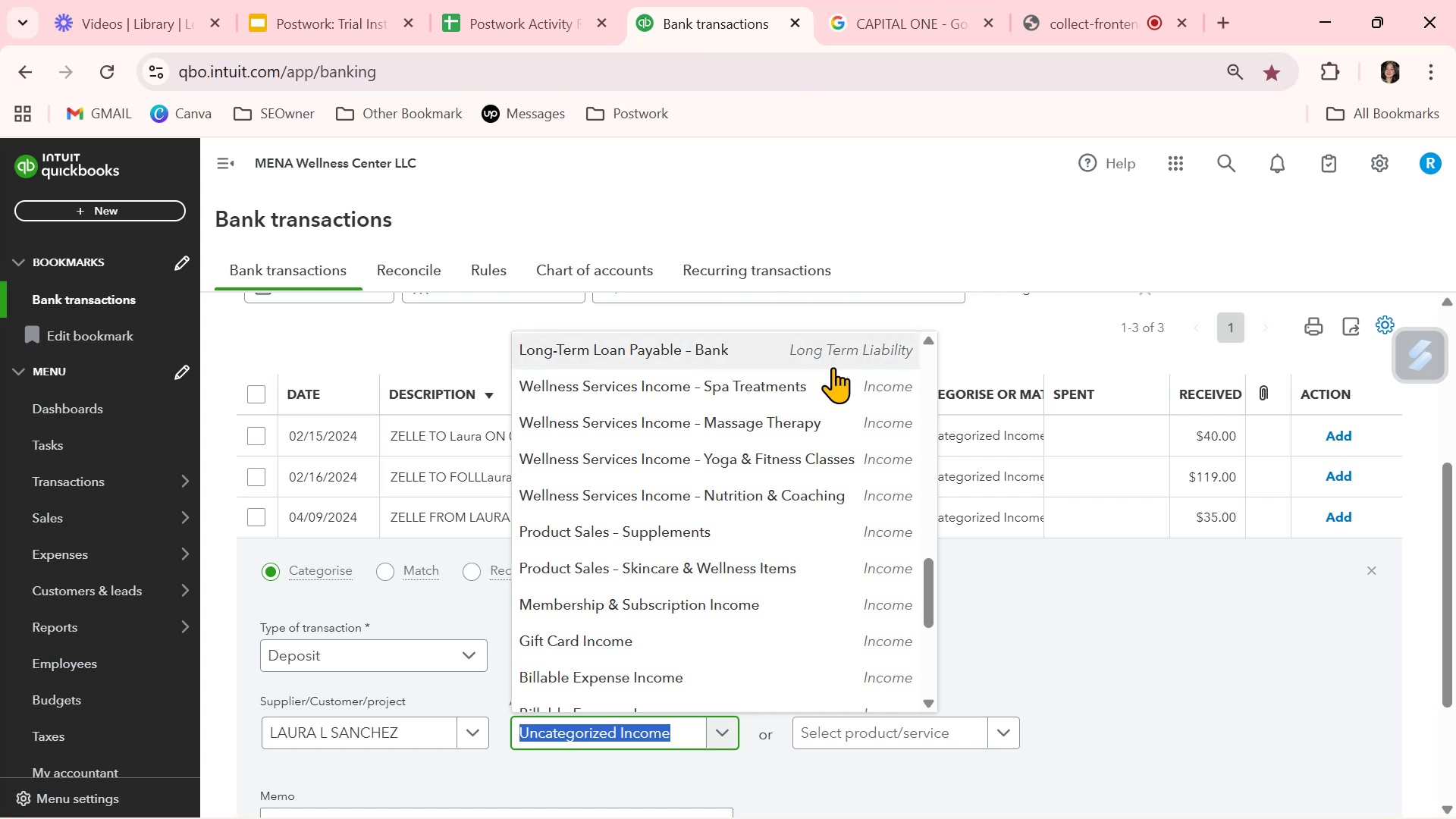 
left_click([813, 413])
 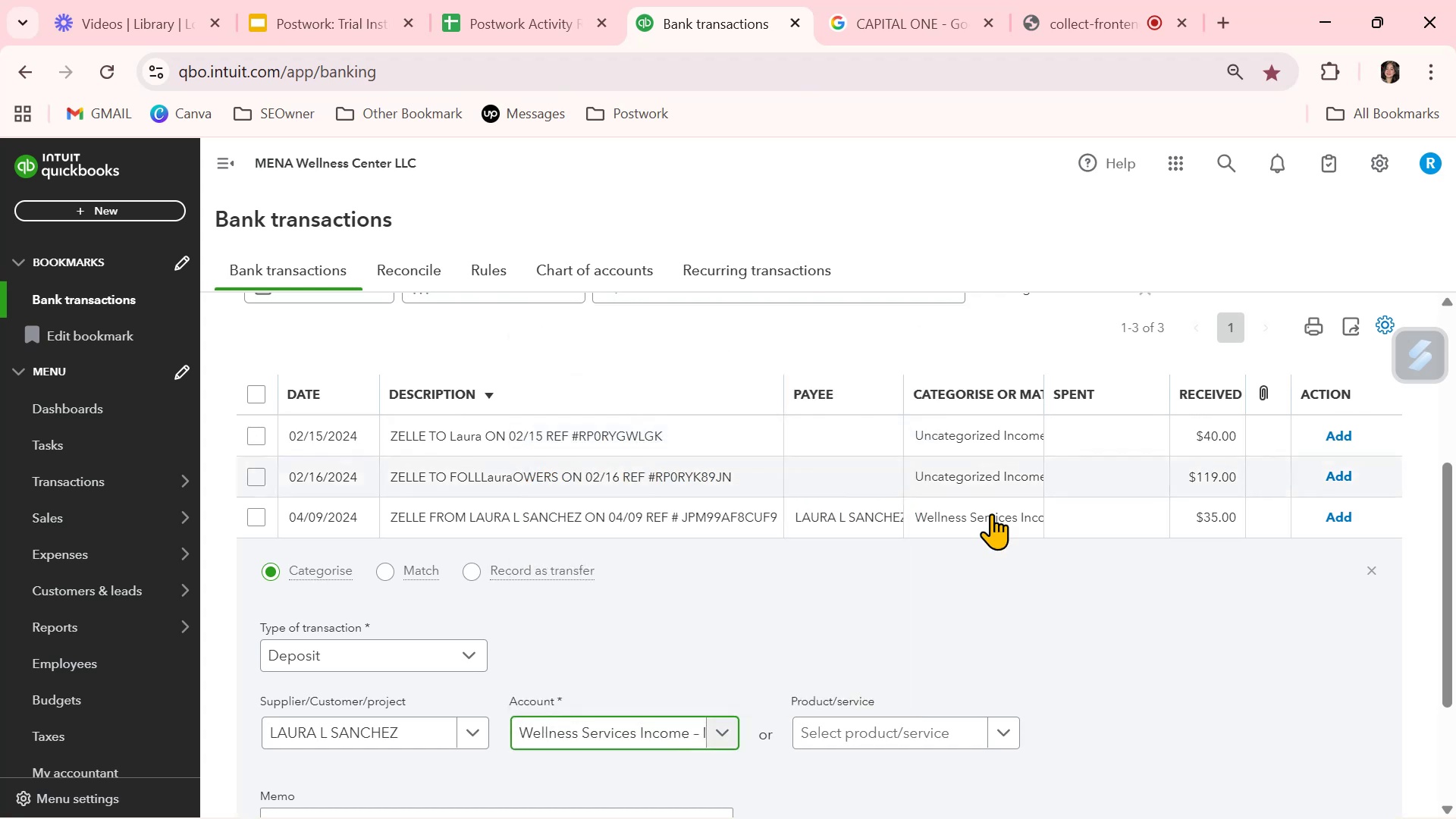 
scroll: coordinate [1167, 595], scroll_direction: down, amount: 2.0
 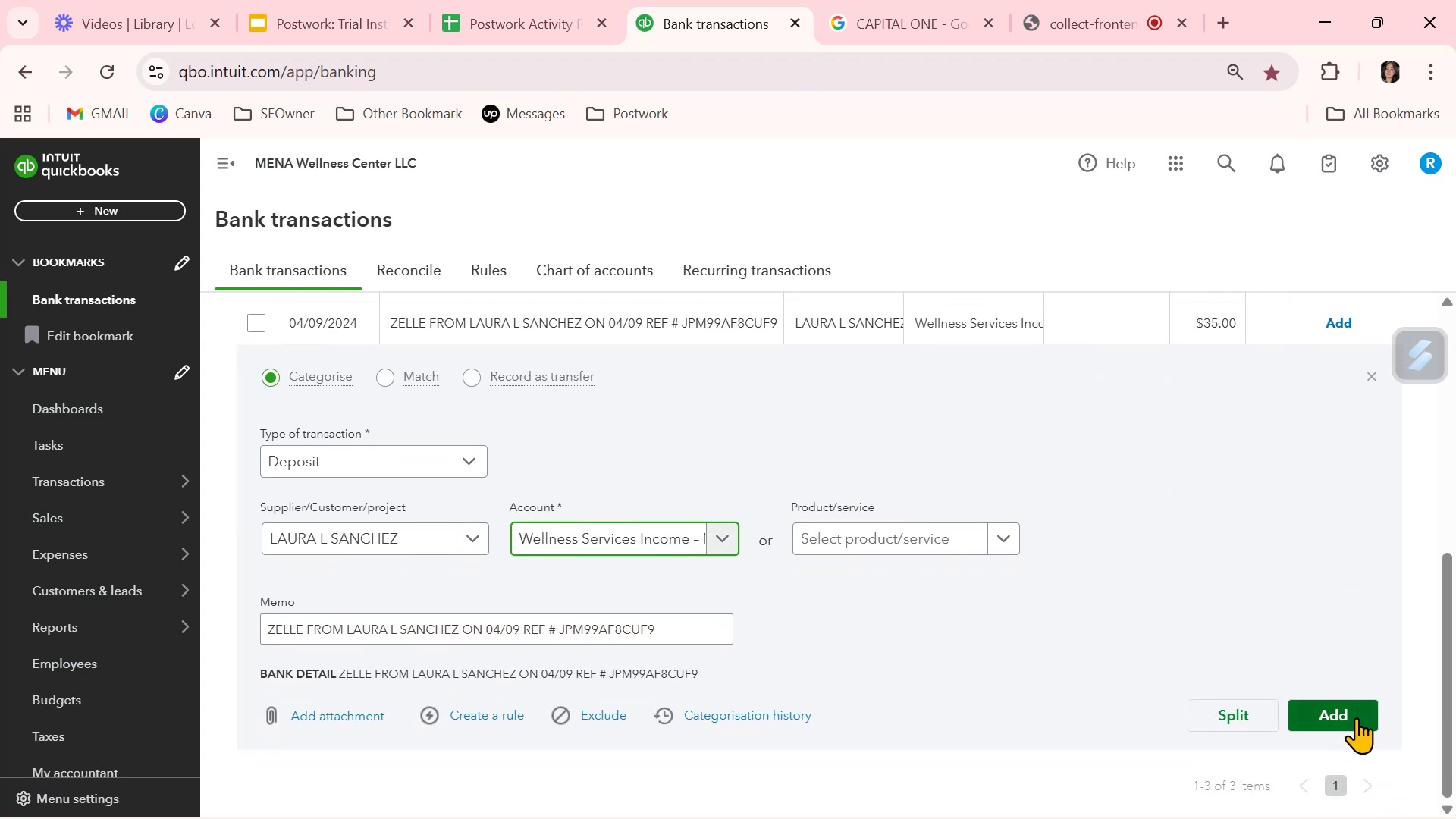 
left_click([734, 538])
 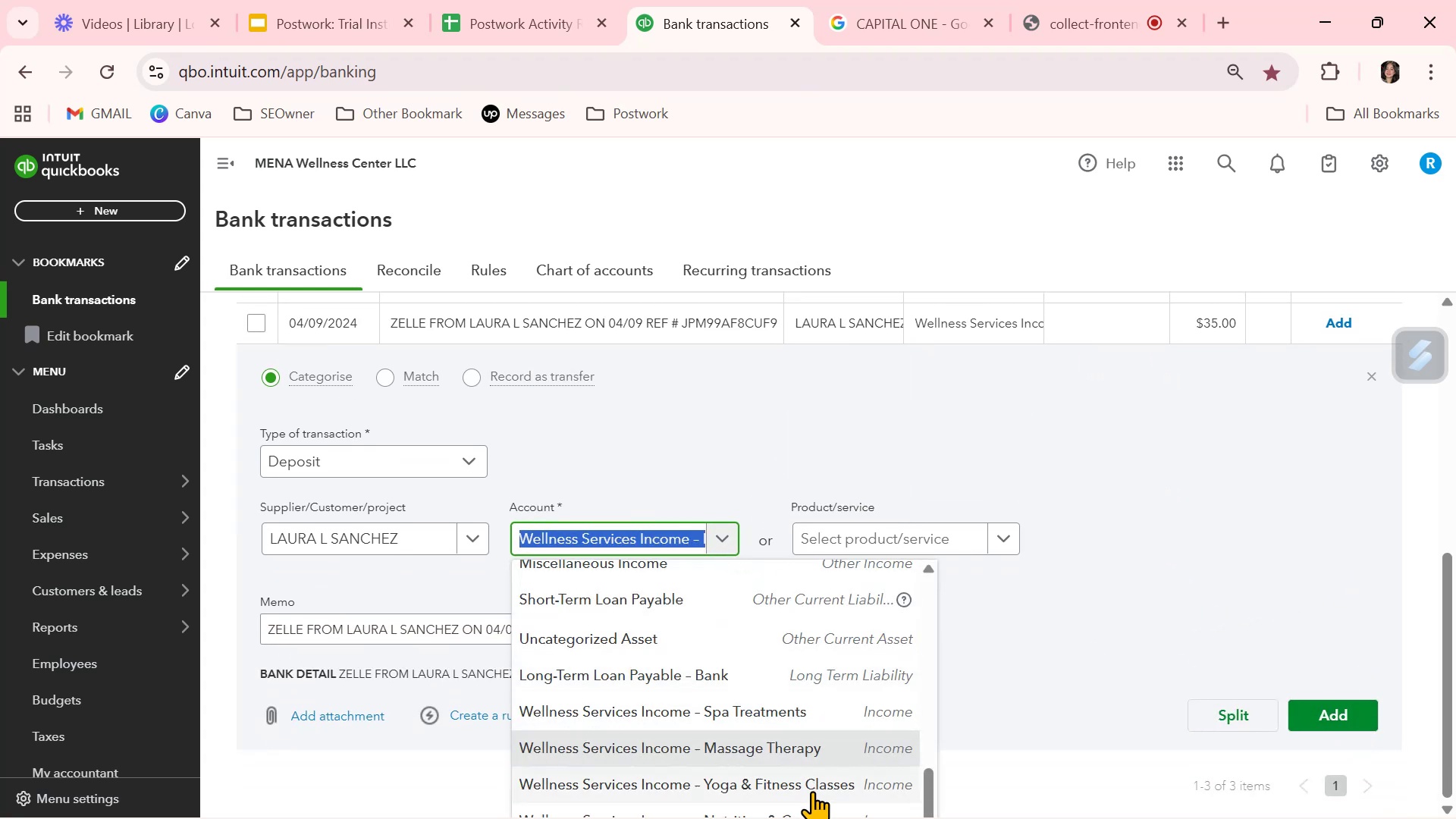 
left_click([813, 789])
 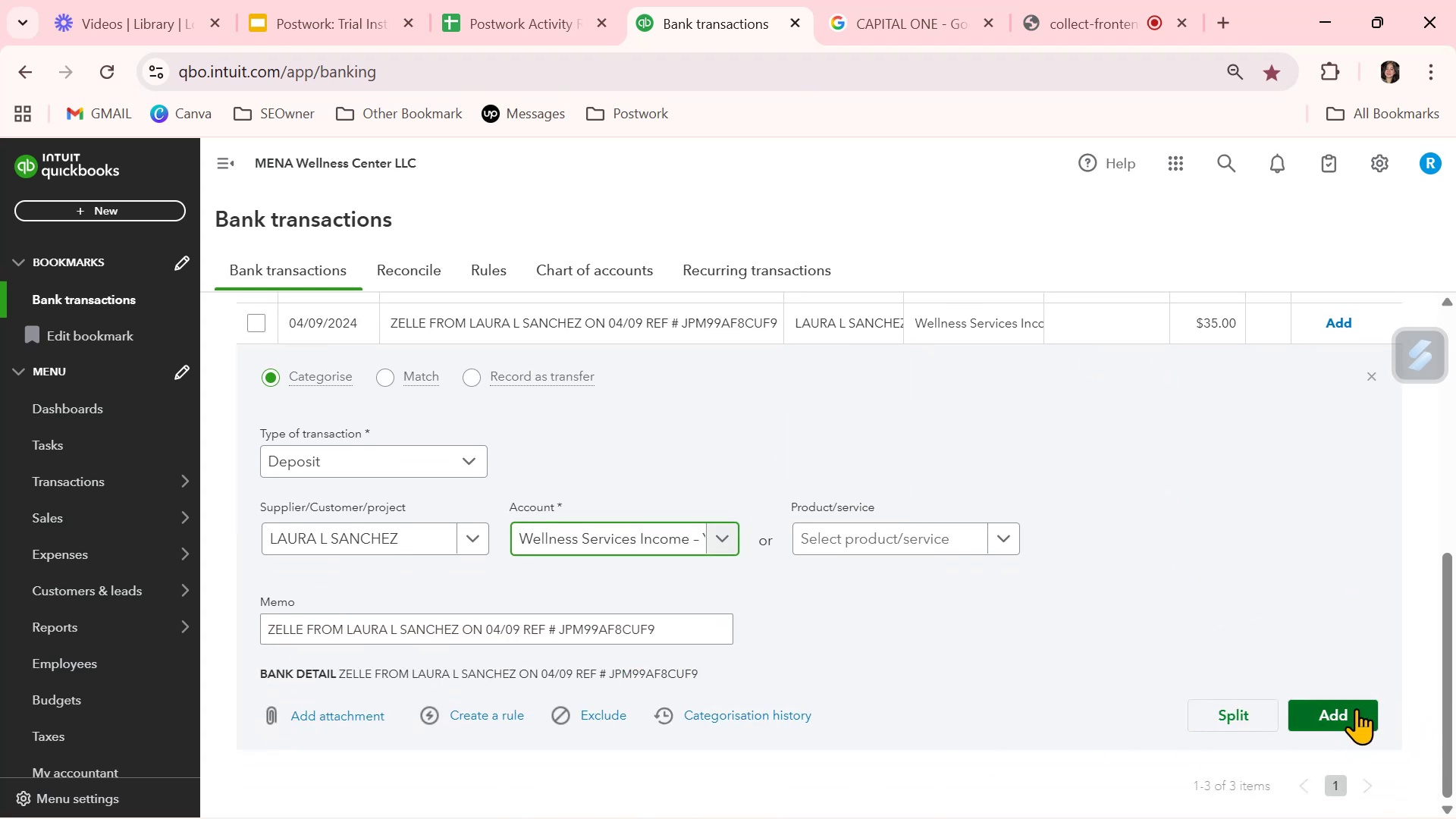 
left_click([1356, 708])
 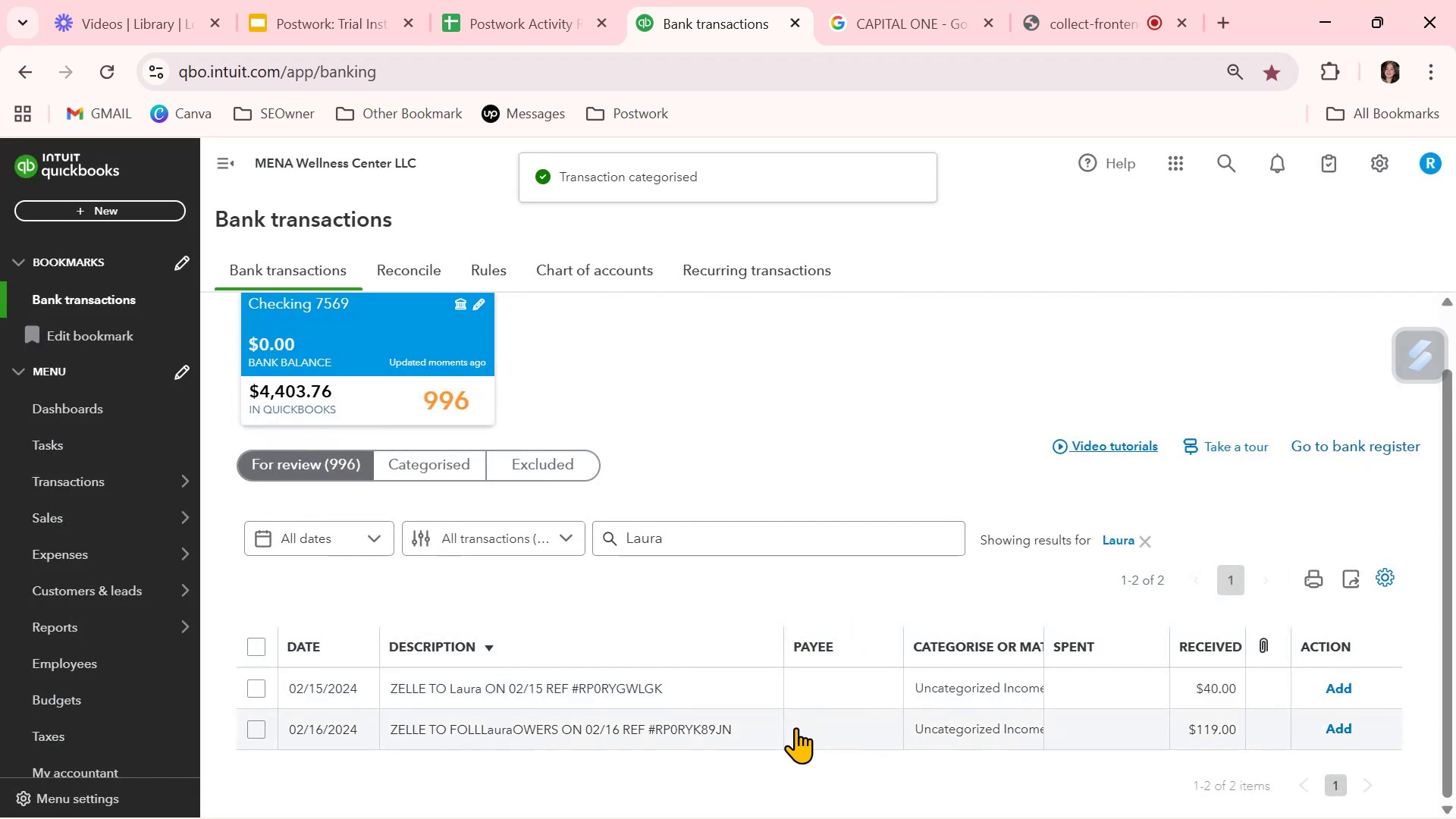 
left_click([811, 682])
 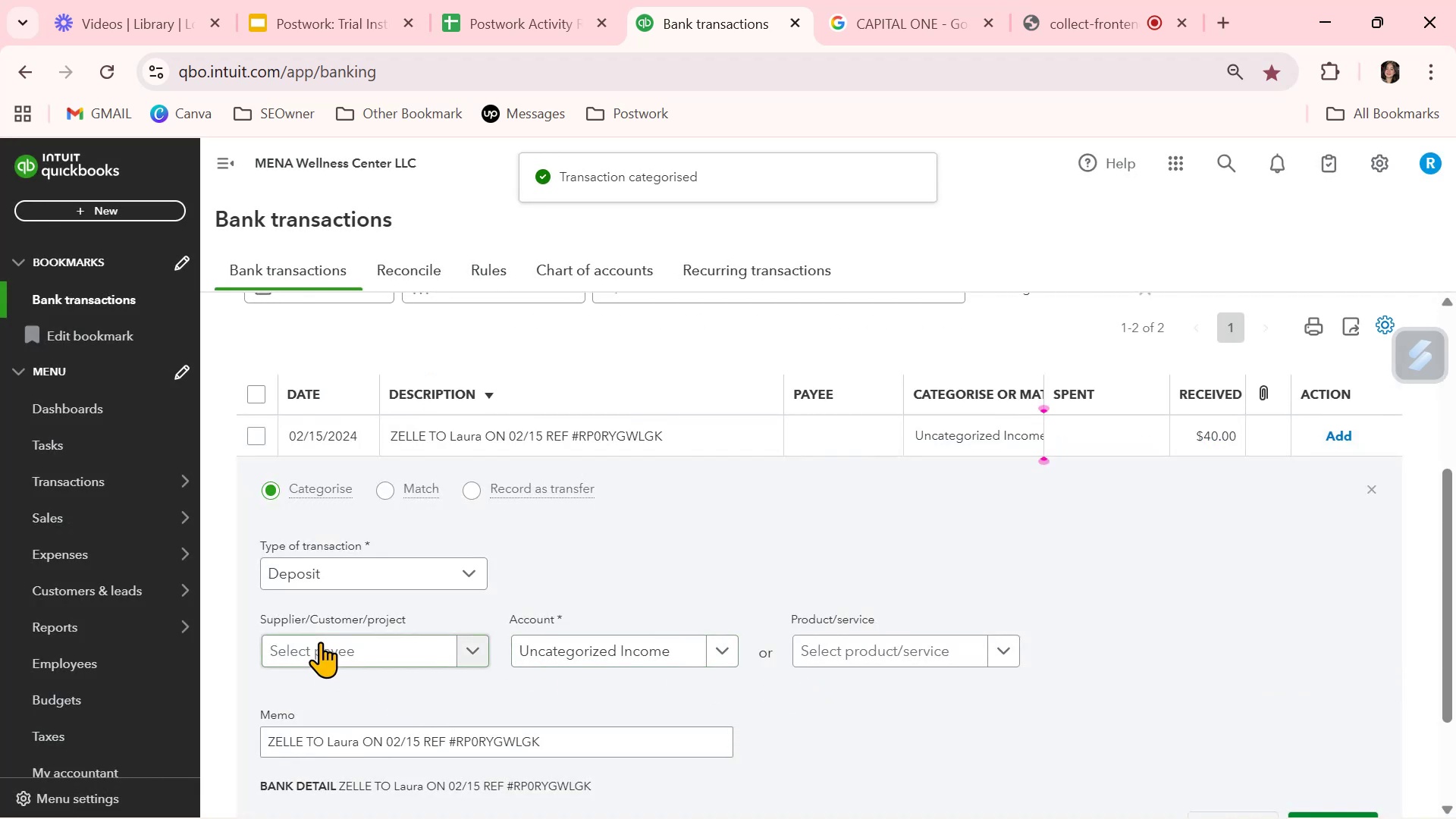 
left_click([331, 650])
 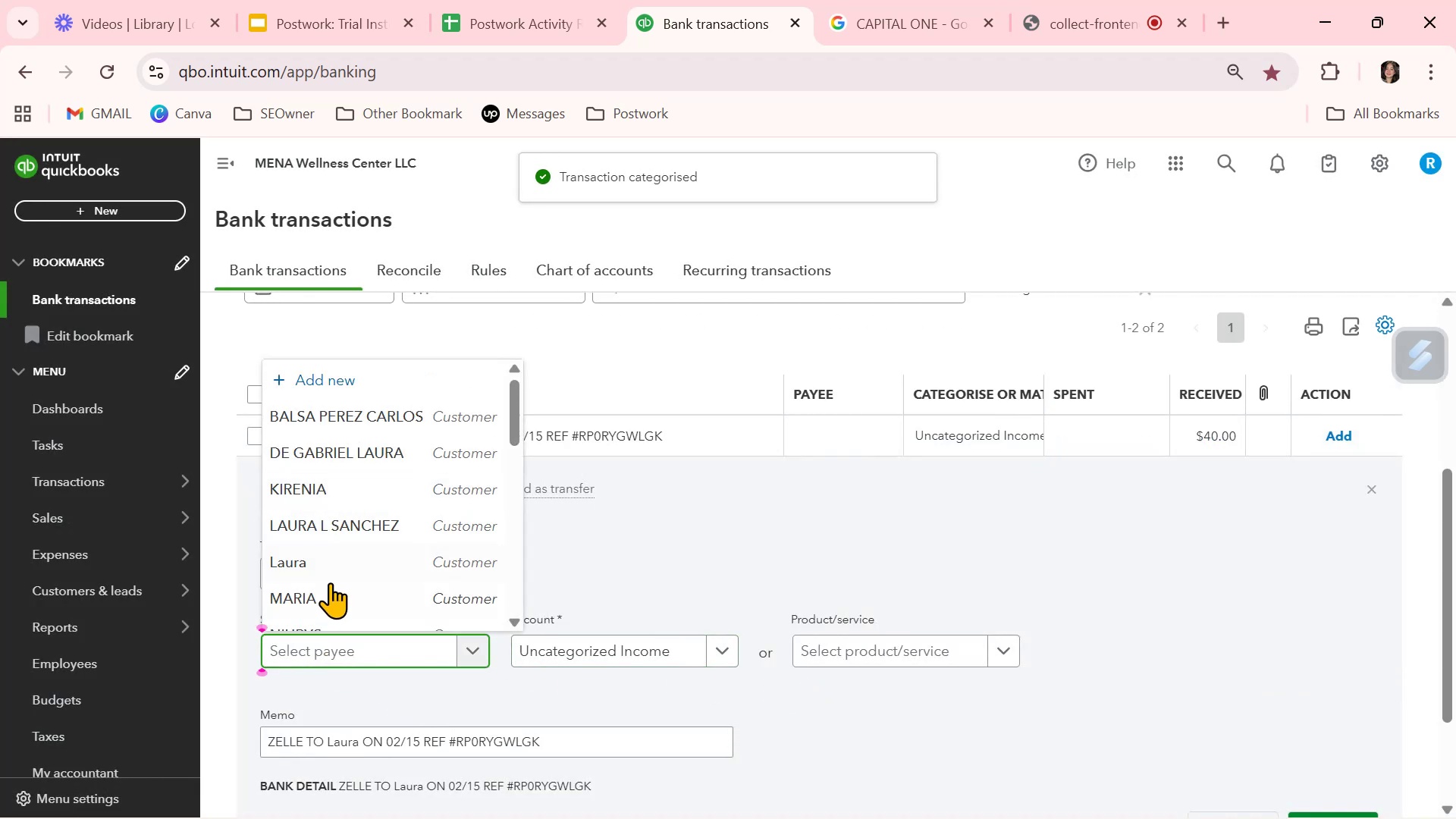 
left_click([335, 560])
 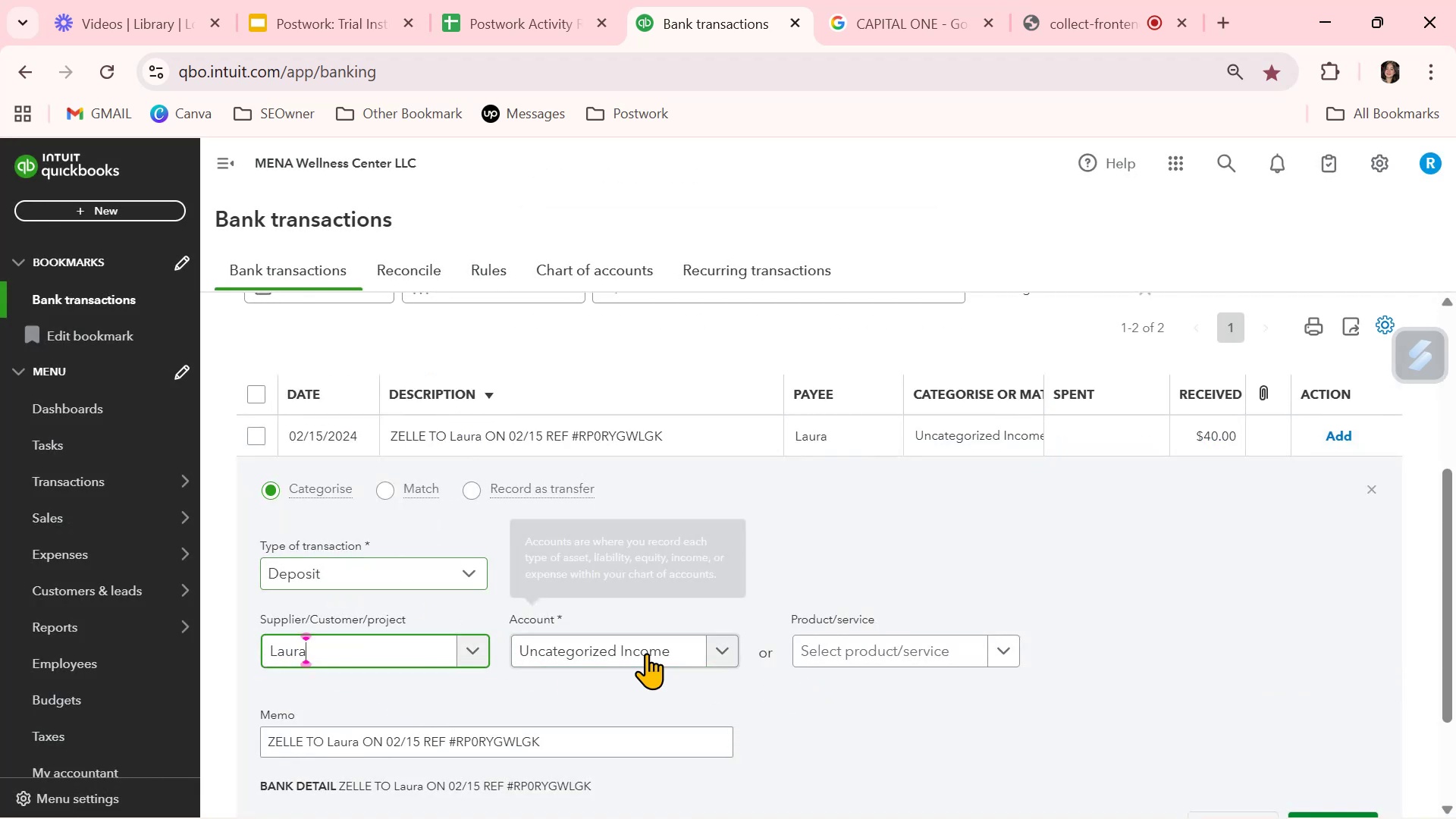 
left_click([651, 654])
 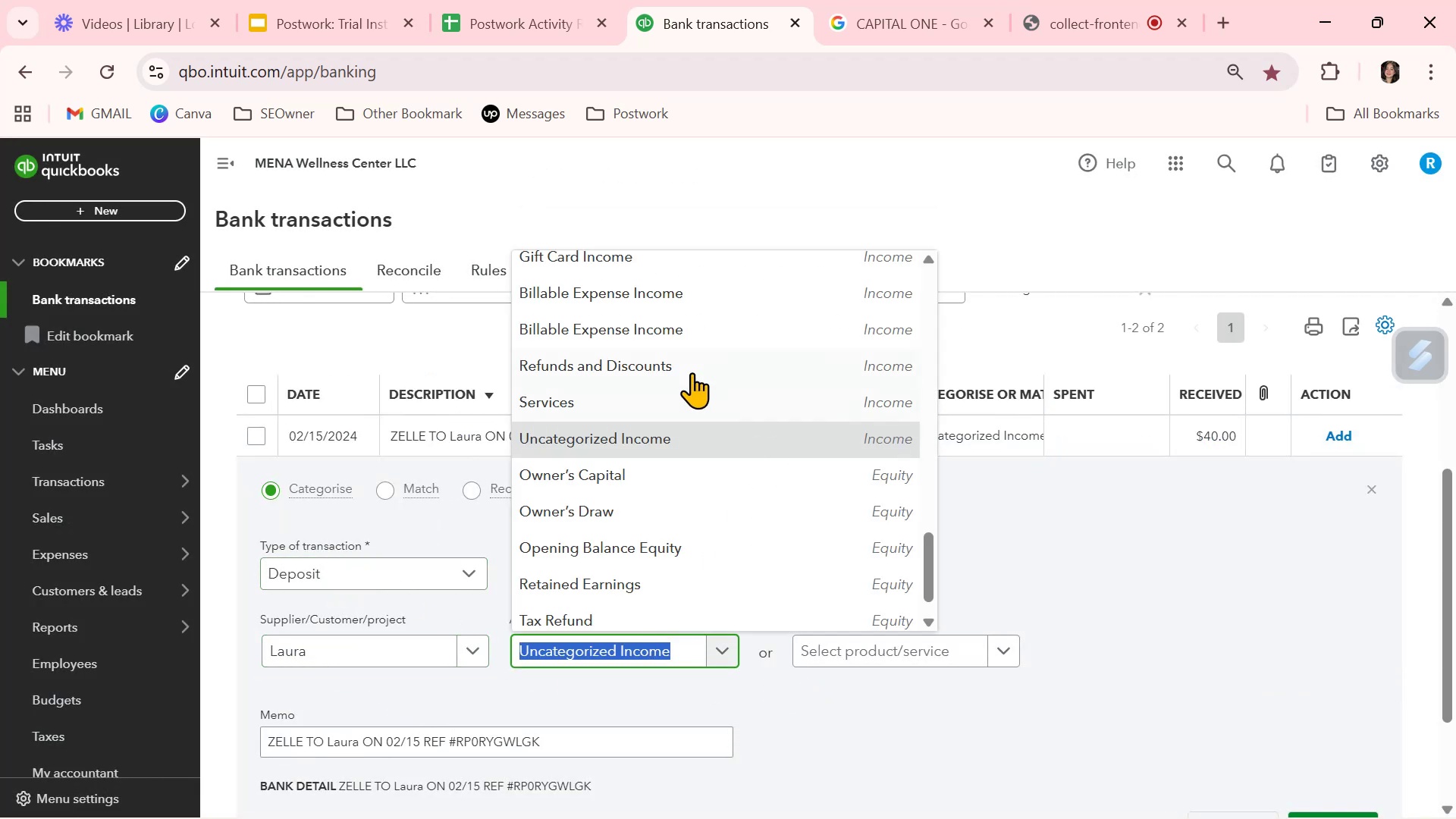 
scroll: coordinate [670, 383], scroll_direction: up, amount: 2.0
 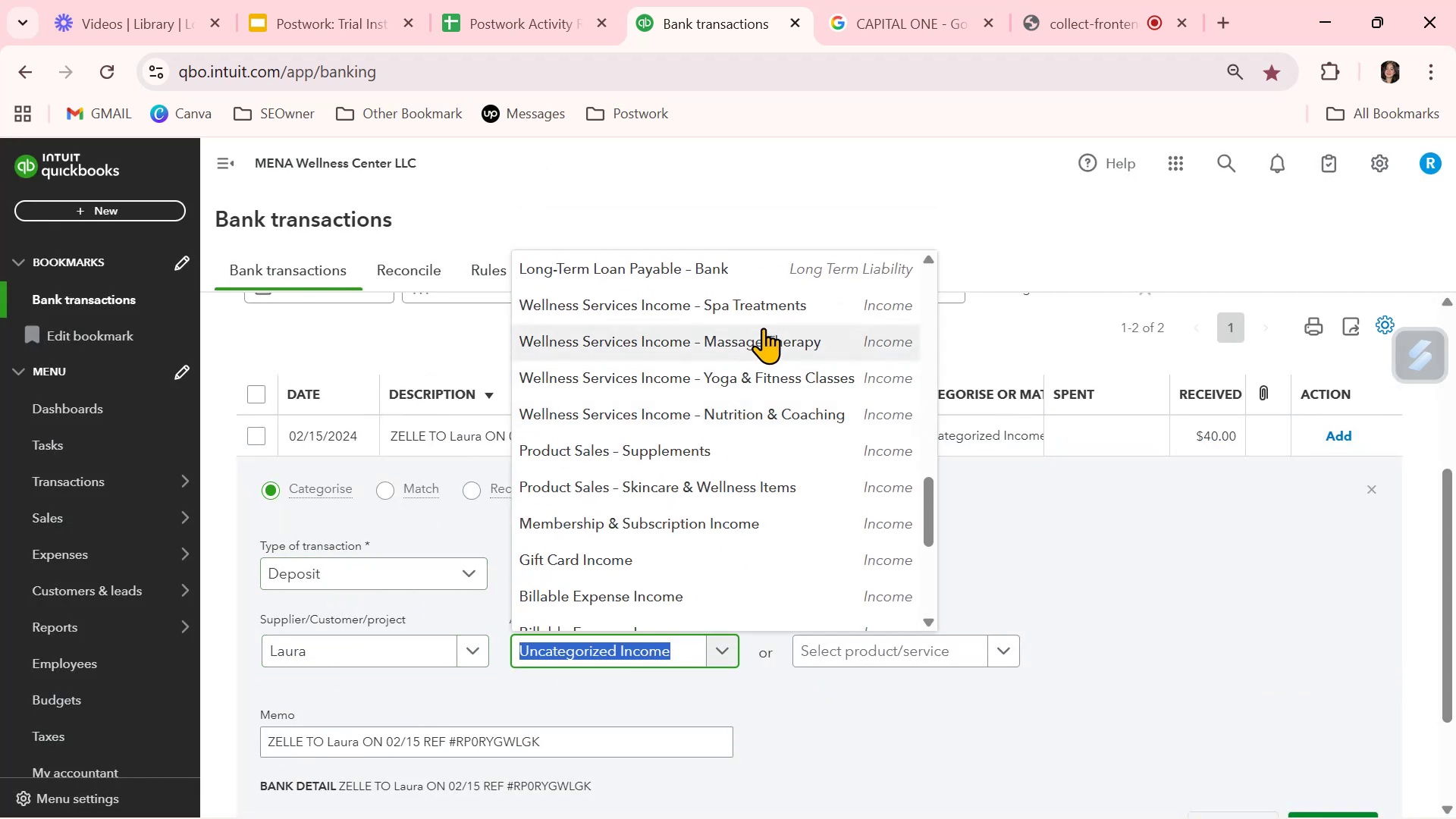 
left_click([763, 328])
 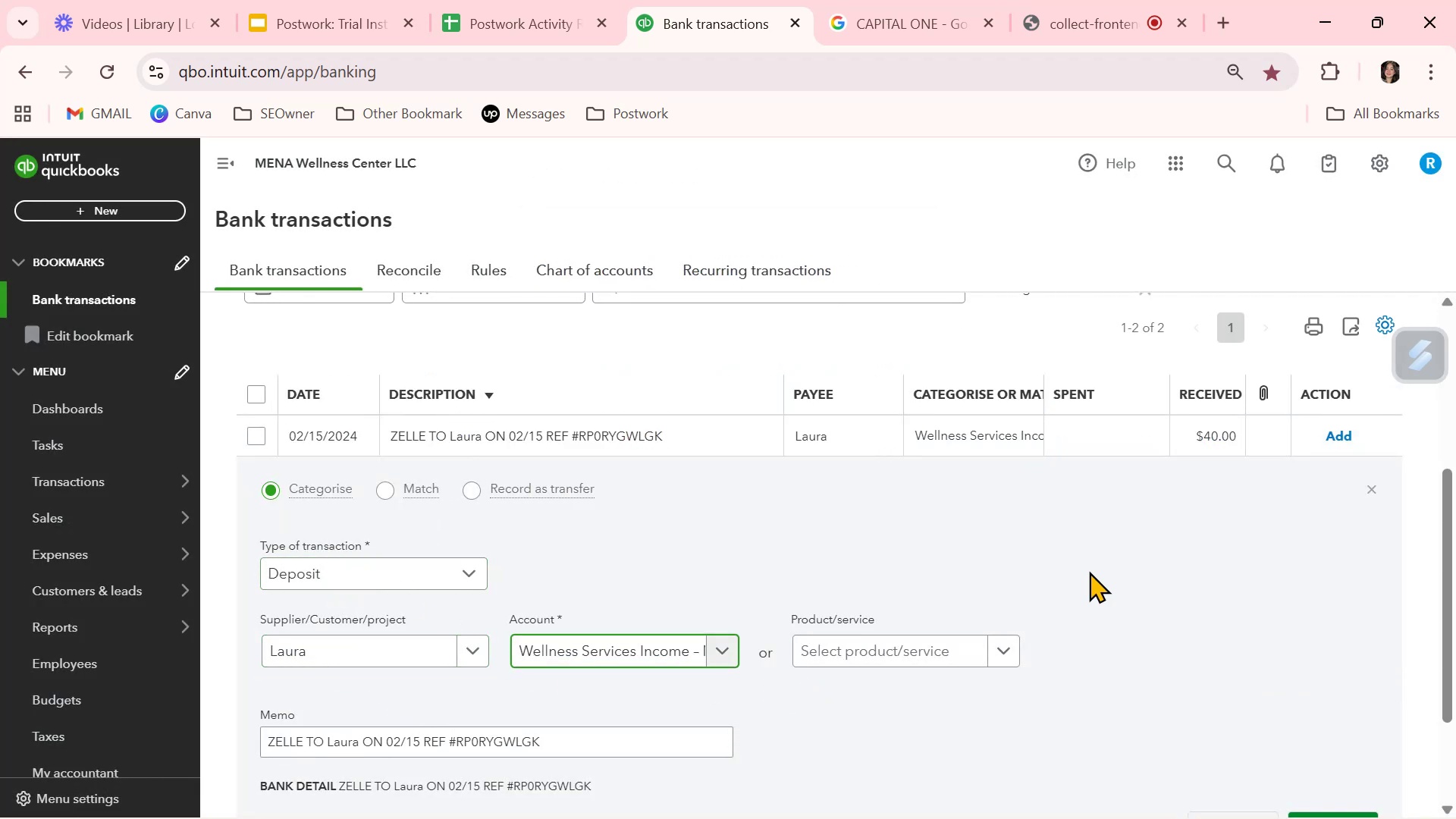 
scroll: coordinate [1278, 691], scroll_direction: down, amount: 1.0
 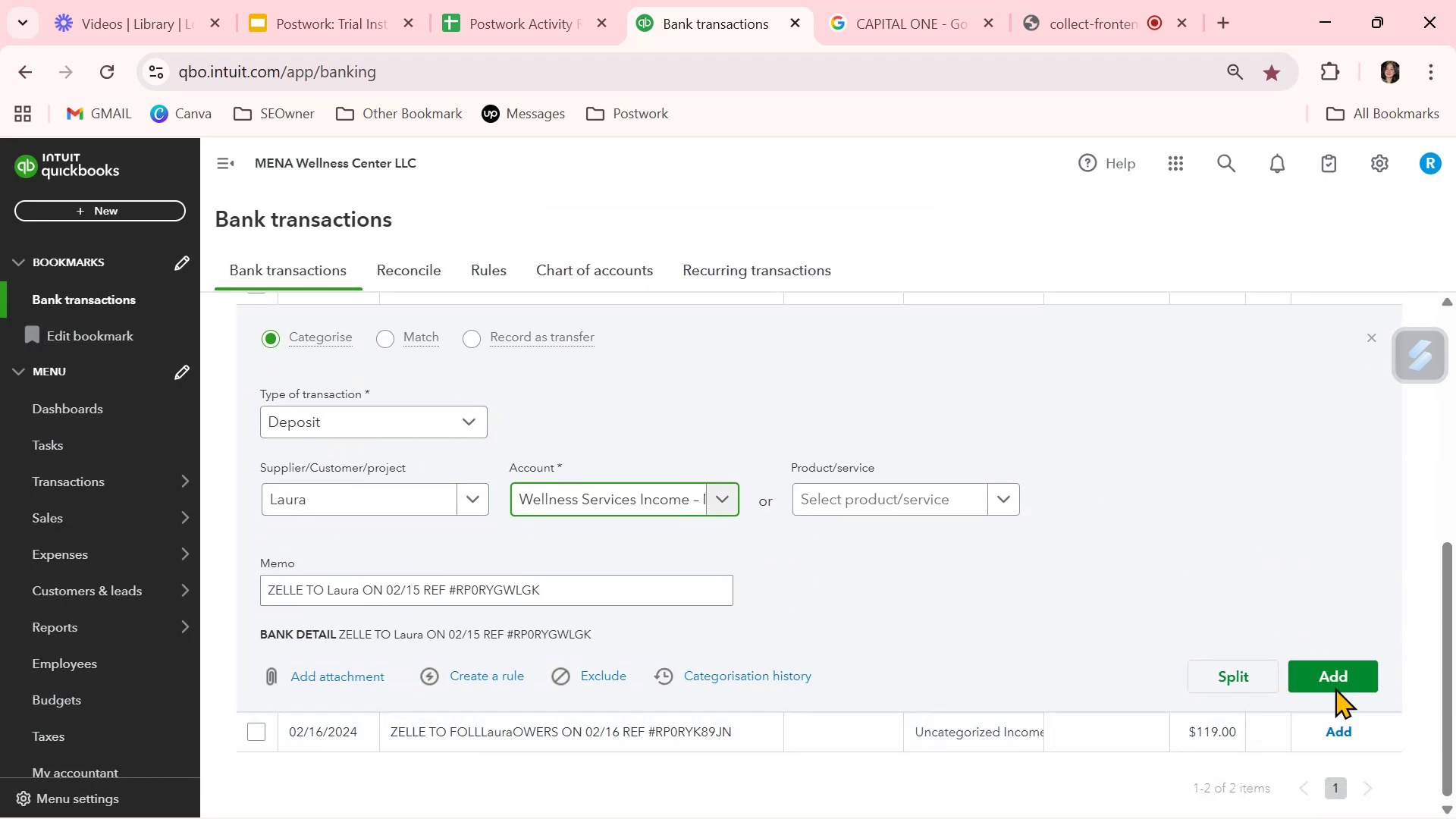 
left_click([1337, 672])
 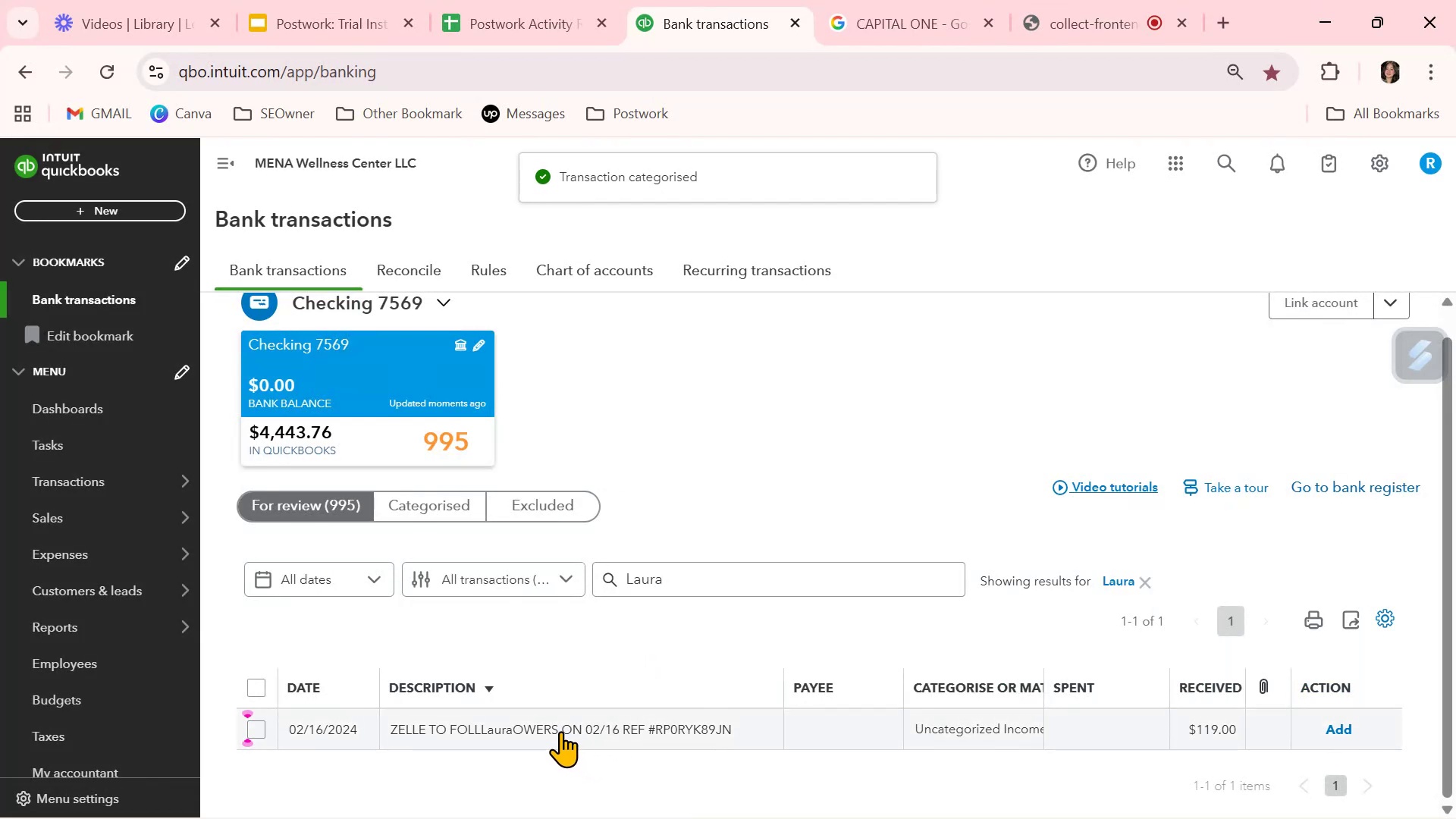 
left_click([544, 730])
 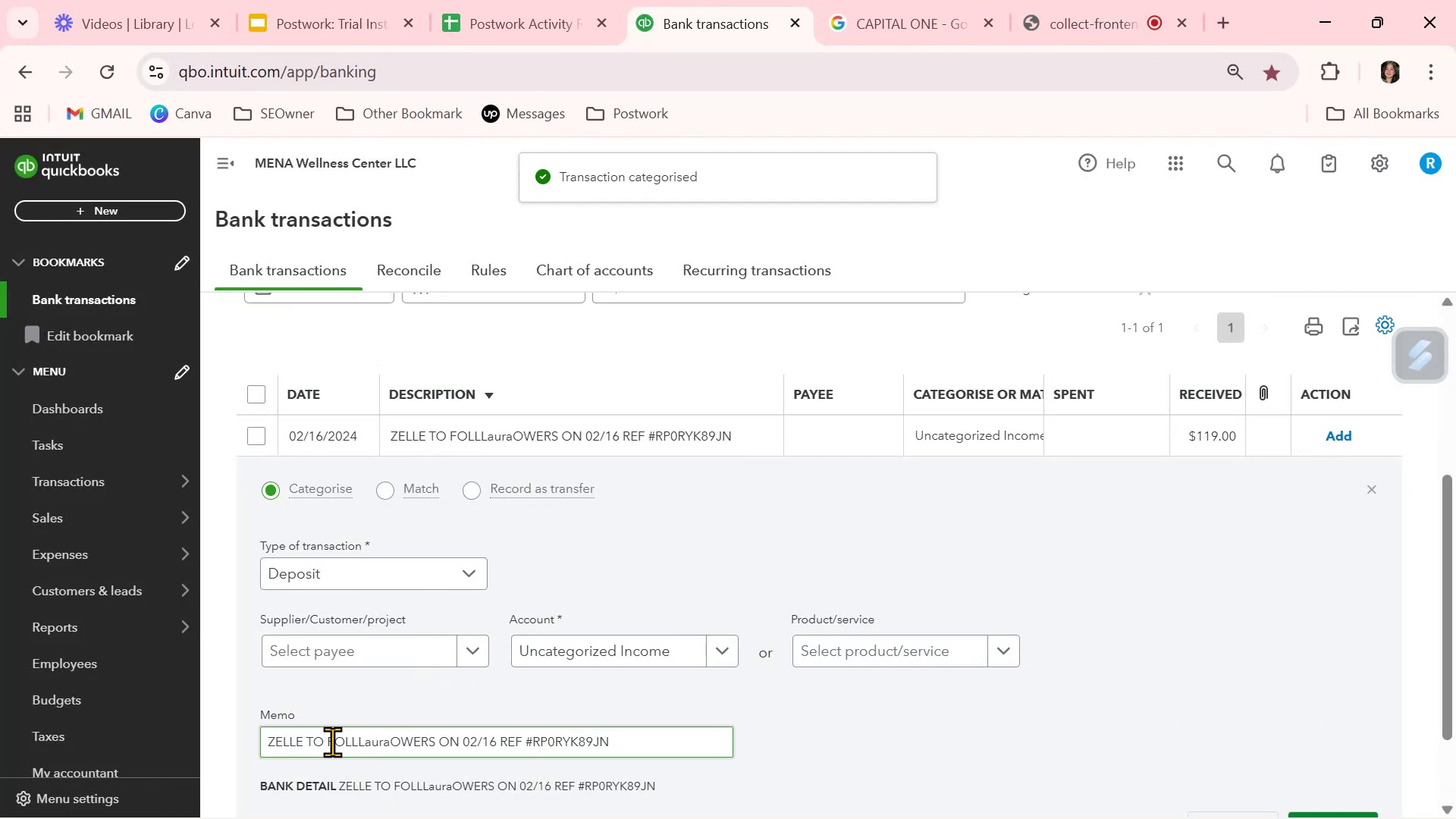 
left_click_drag(start_coordinate=[329, 739], to_coordinate=[434, 739])
 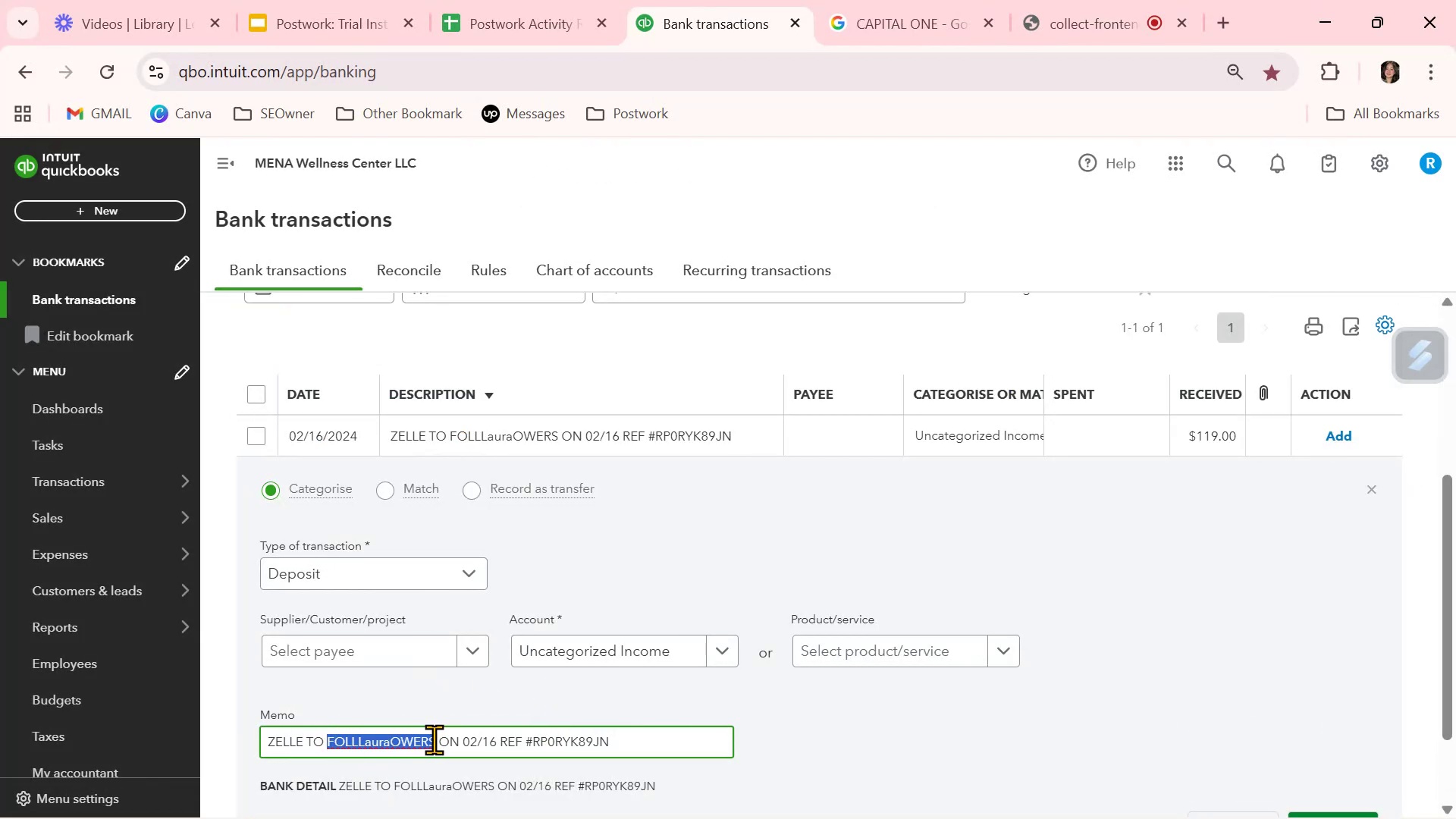 
key(Control+ControlLeft)
 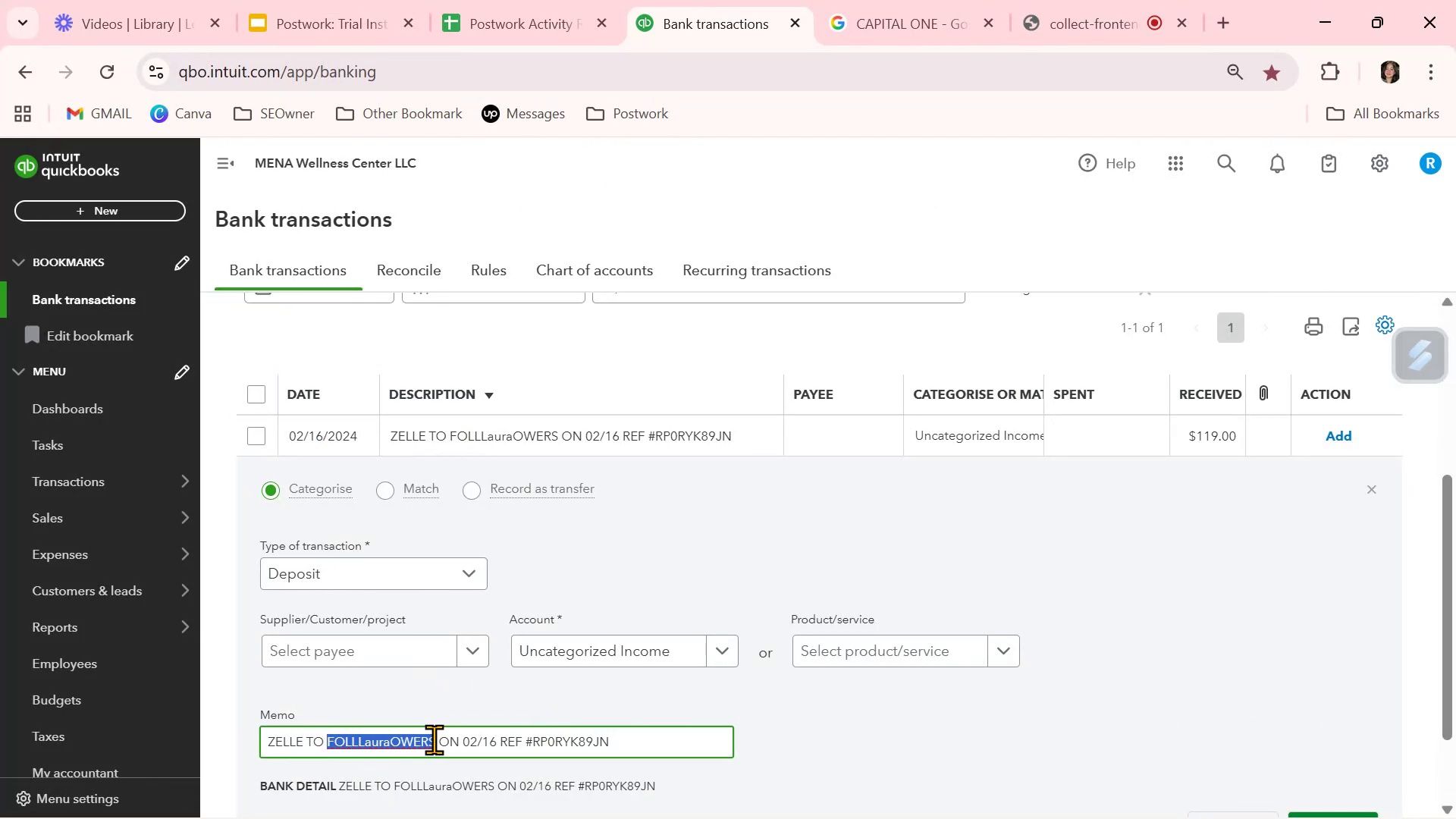 
key(Control+C)
 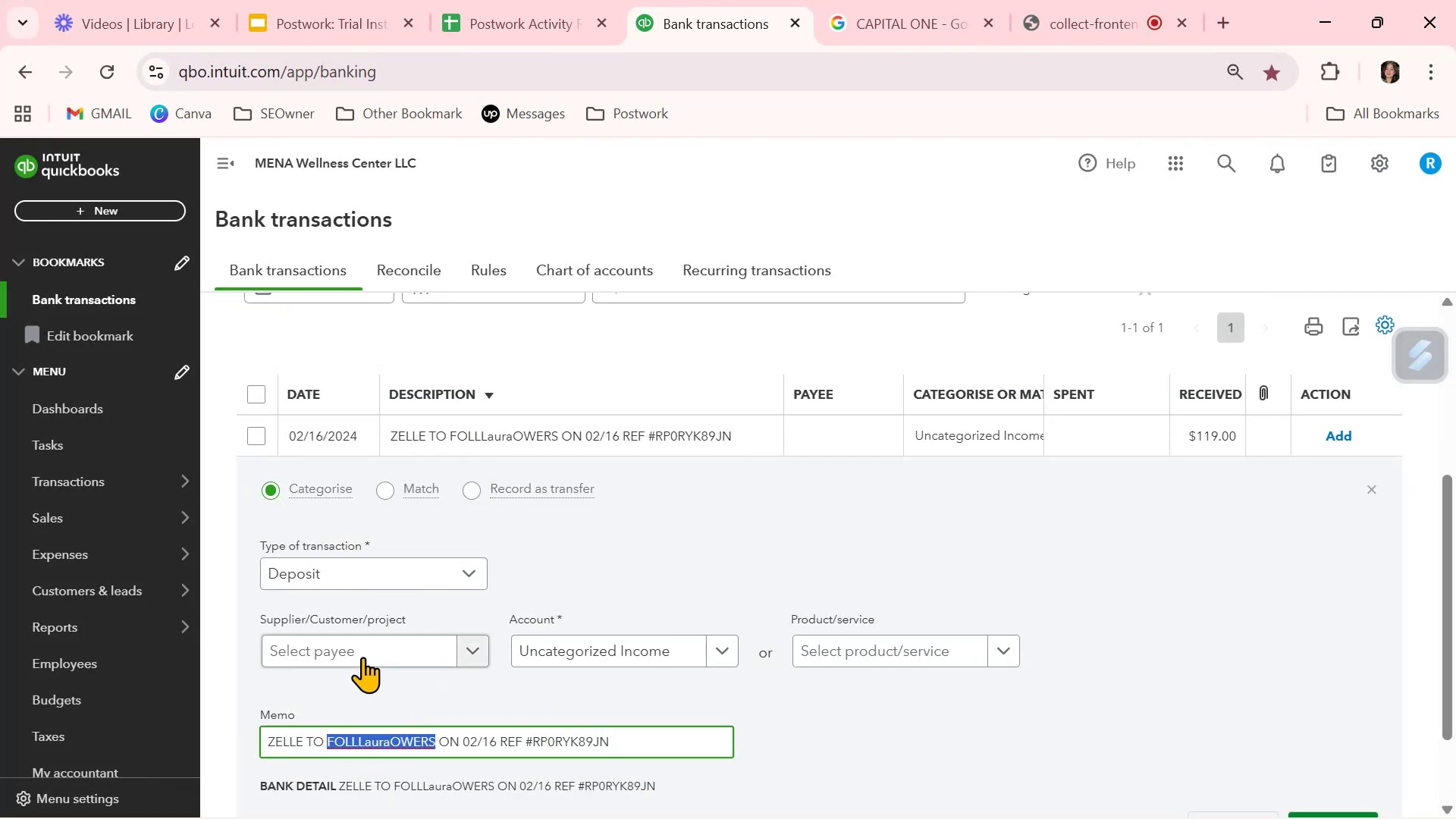 
left_click([362, 656])
 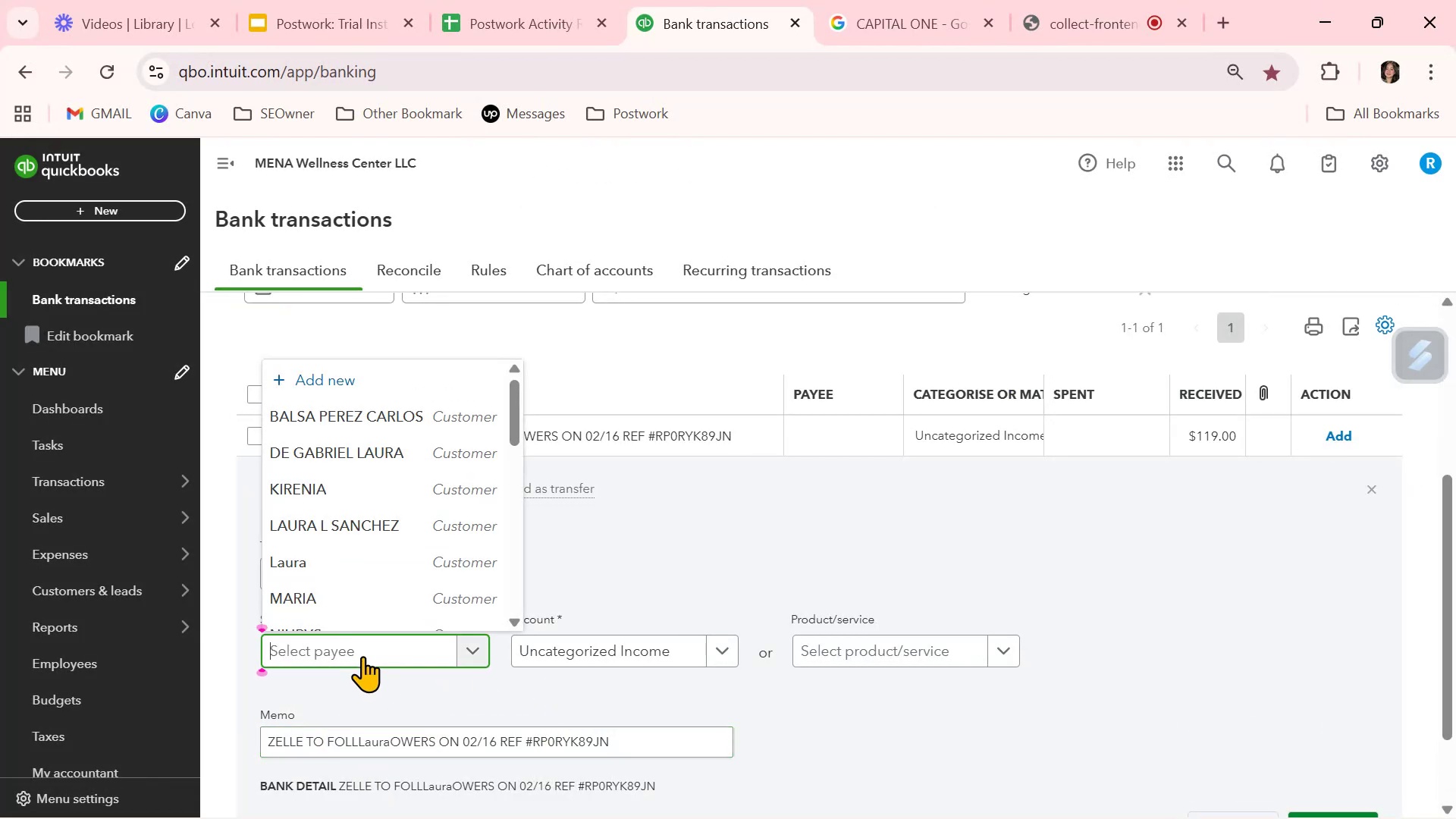 
key(Control+ControlLeft)
 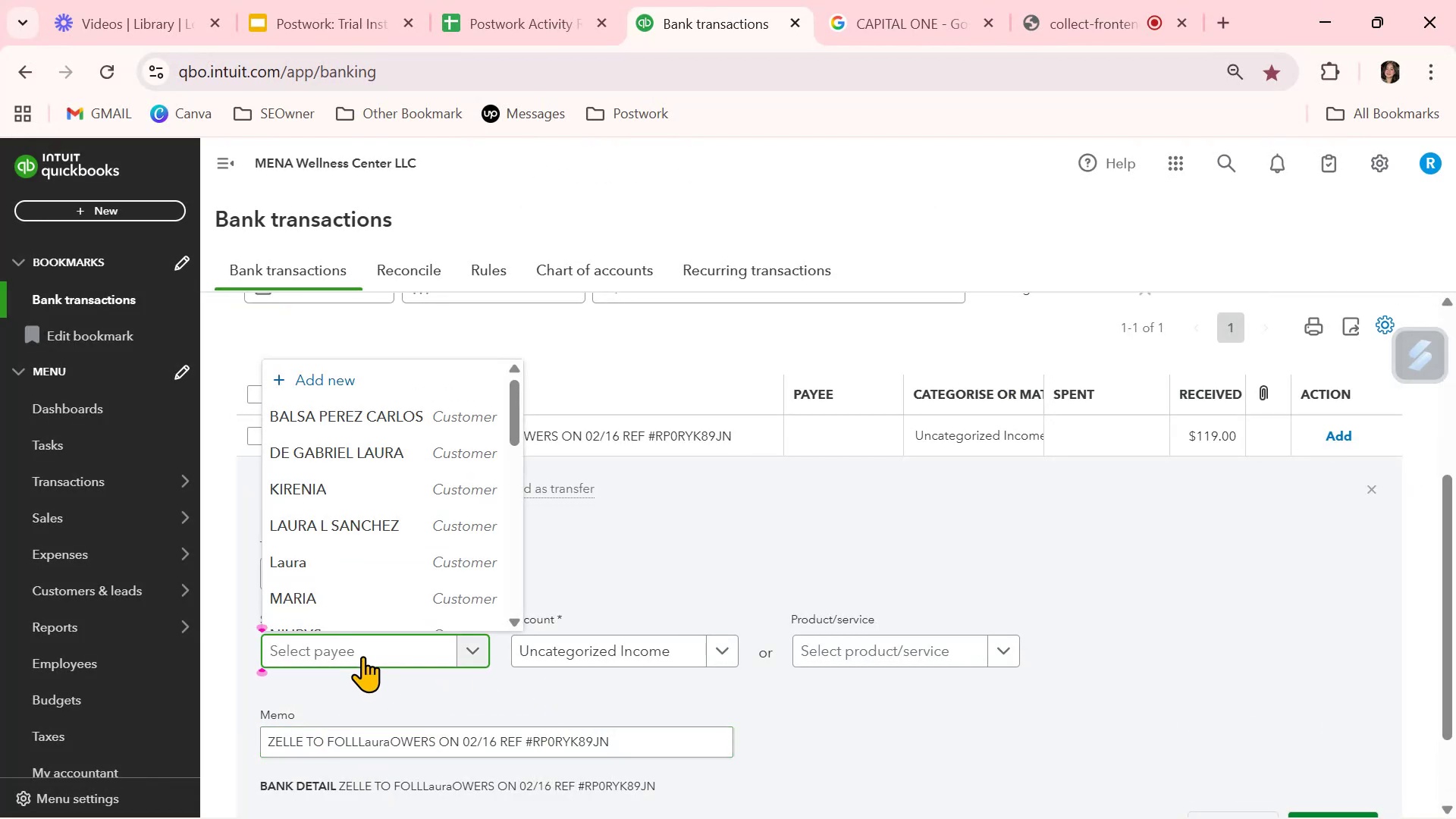 
key(Control+V)
 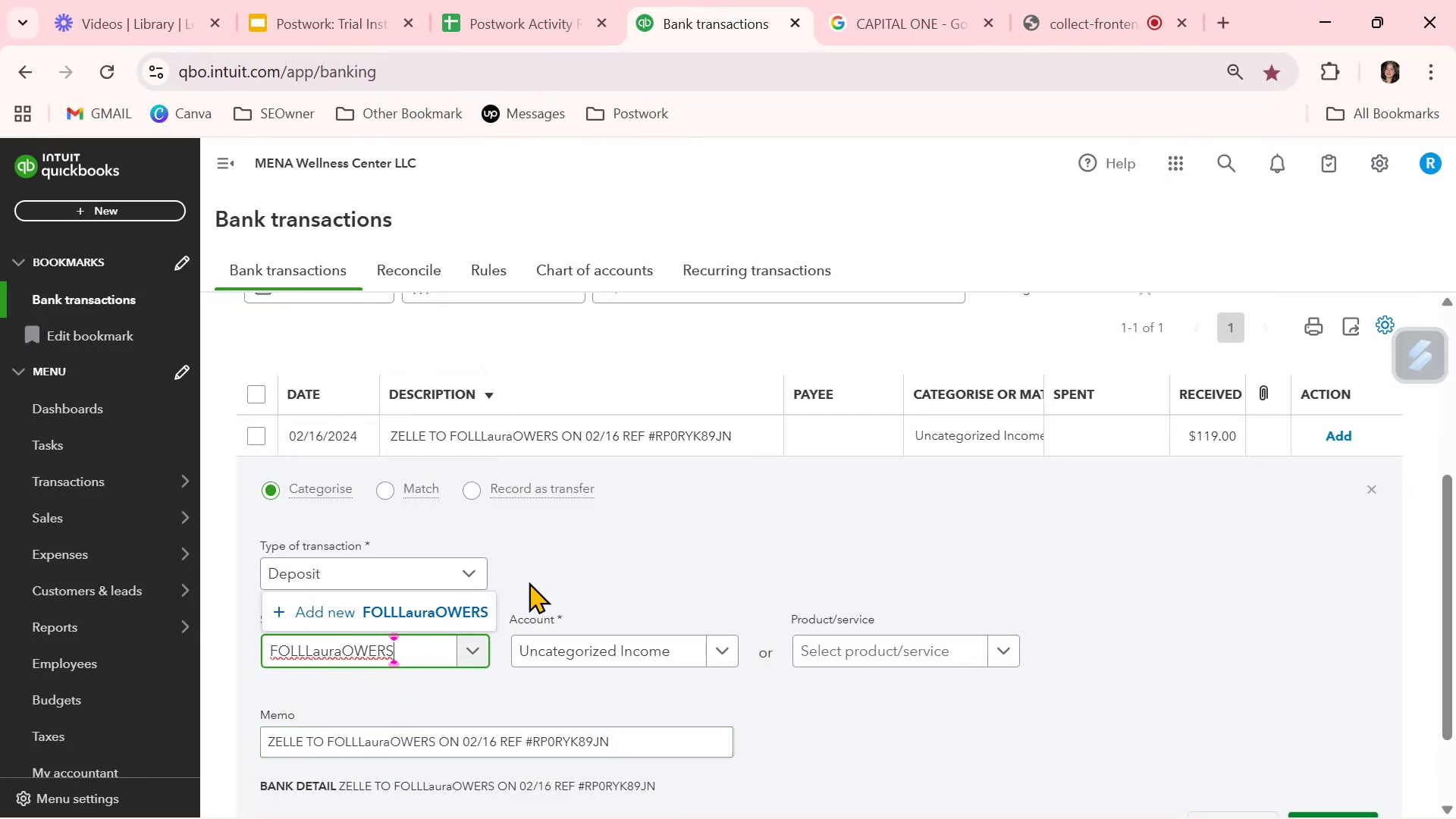 
left_click([403, 613])
 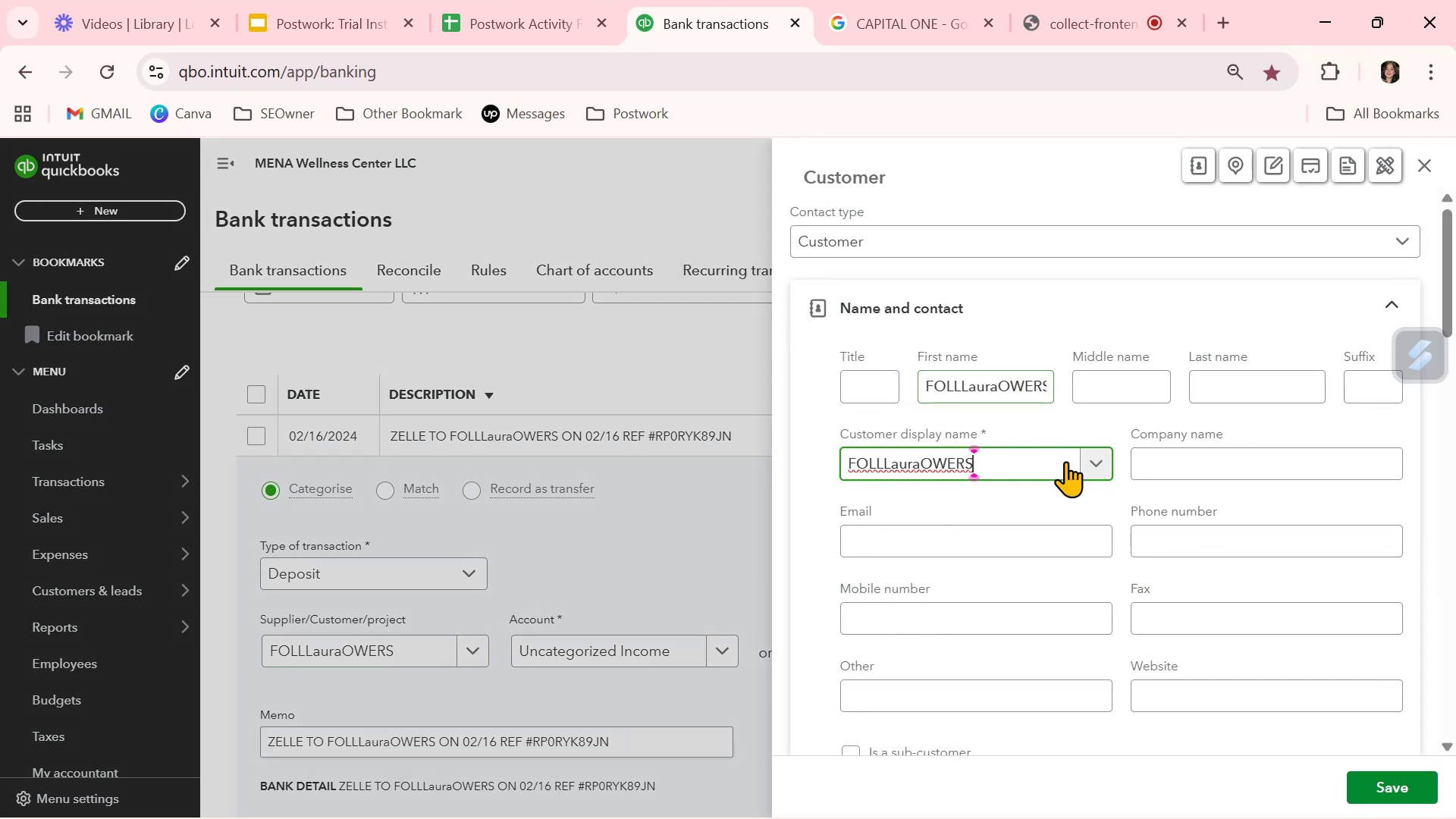 
double_click([1021, 381])
 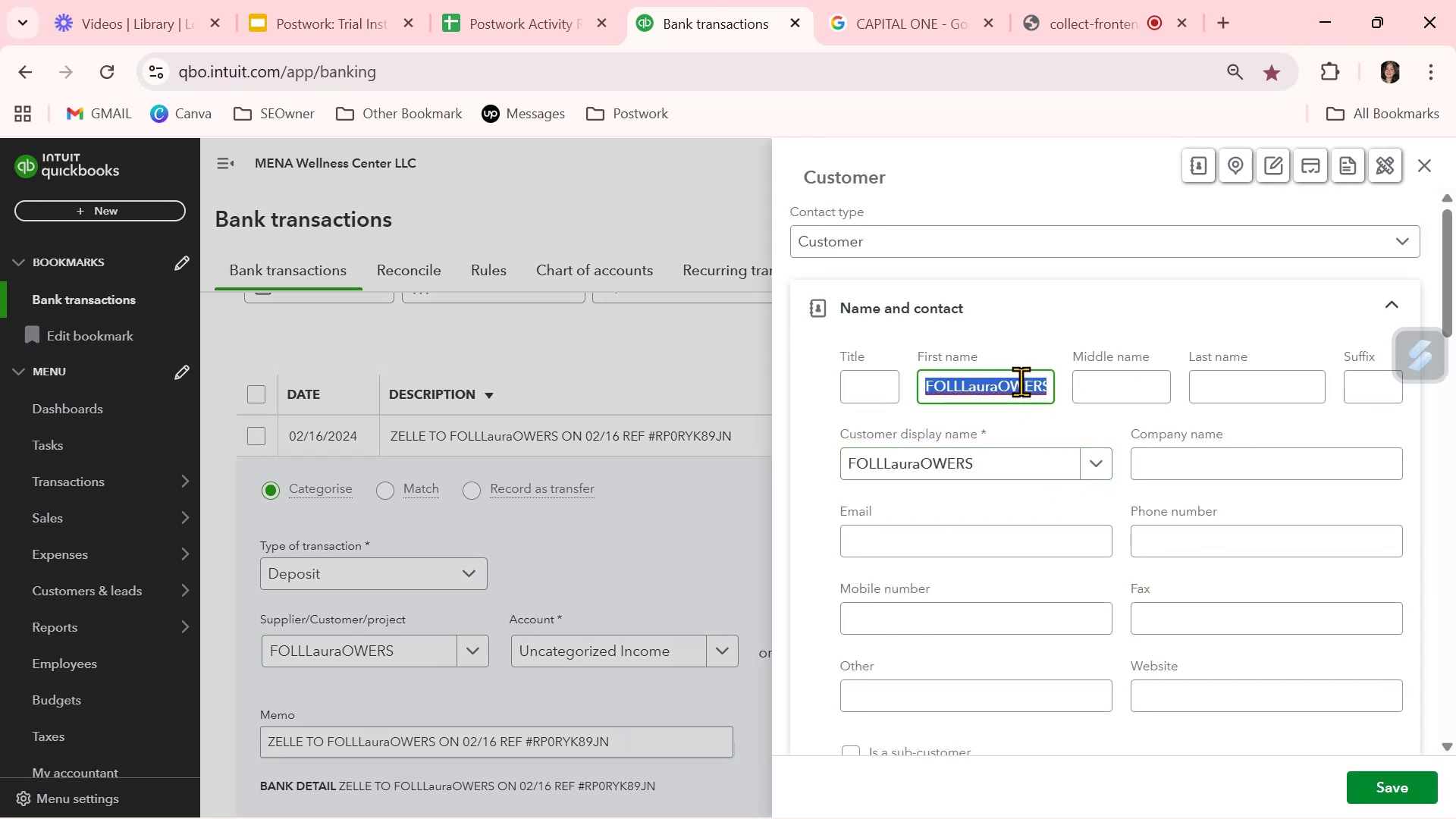 
triple_click([1021, 381])
 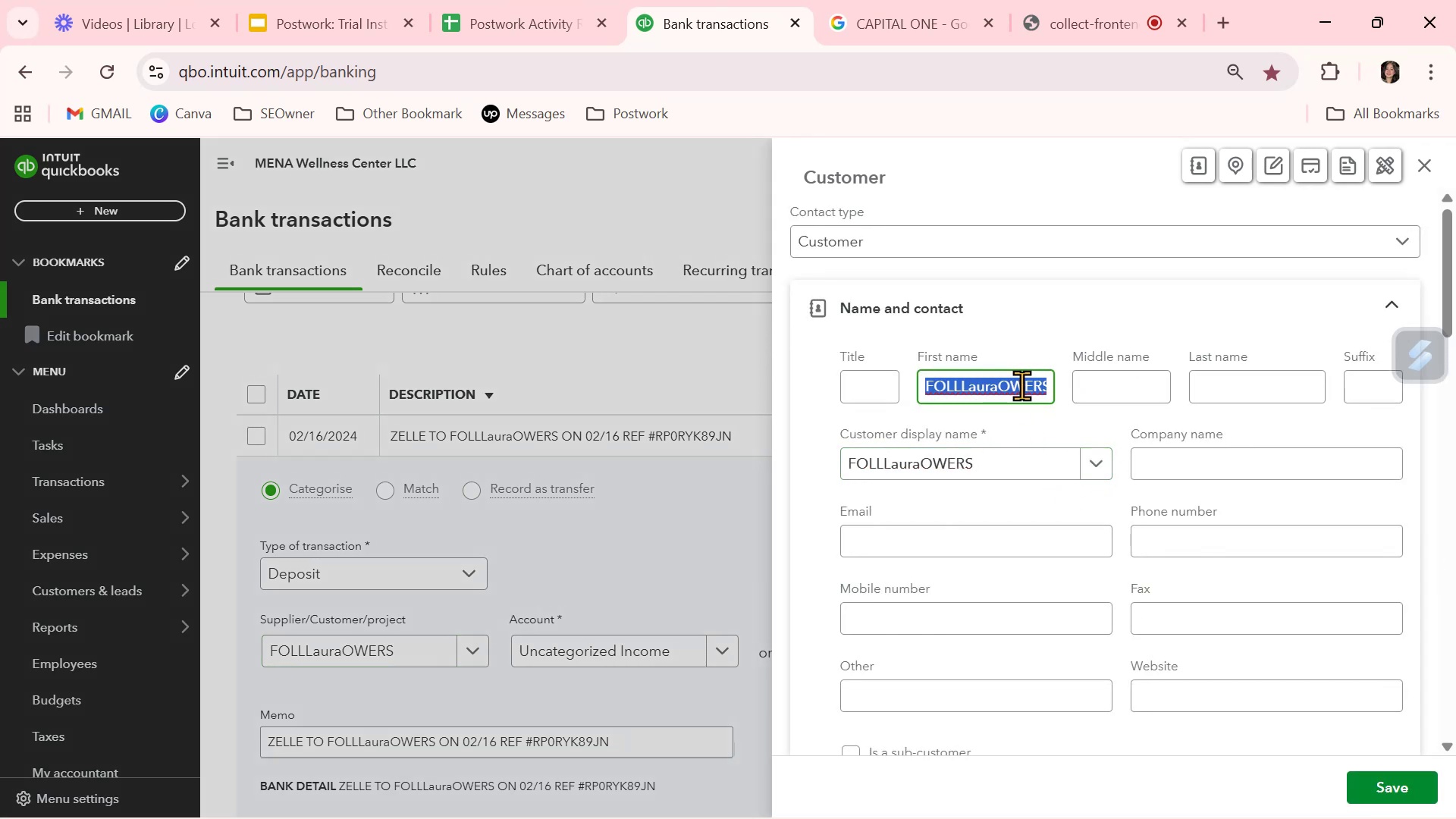 
key(Delete)
 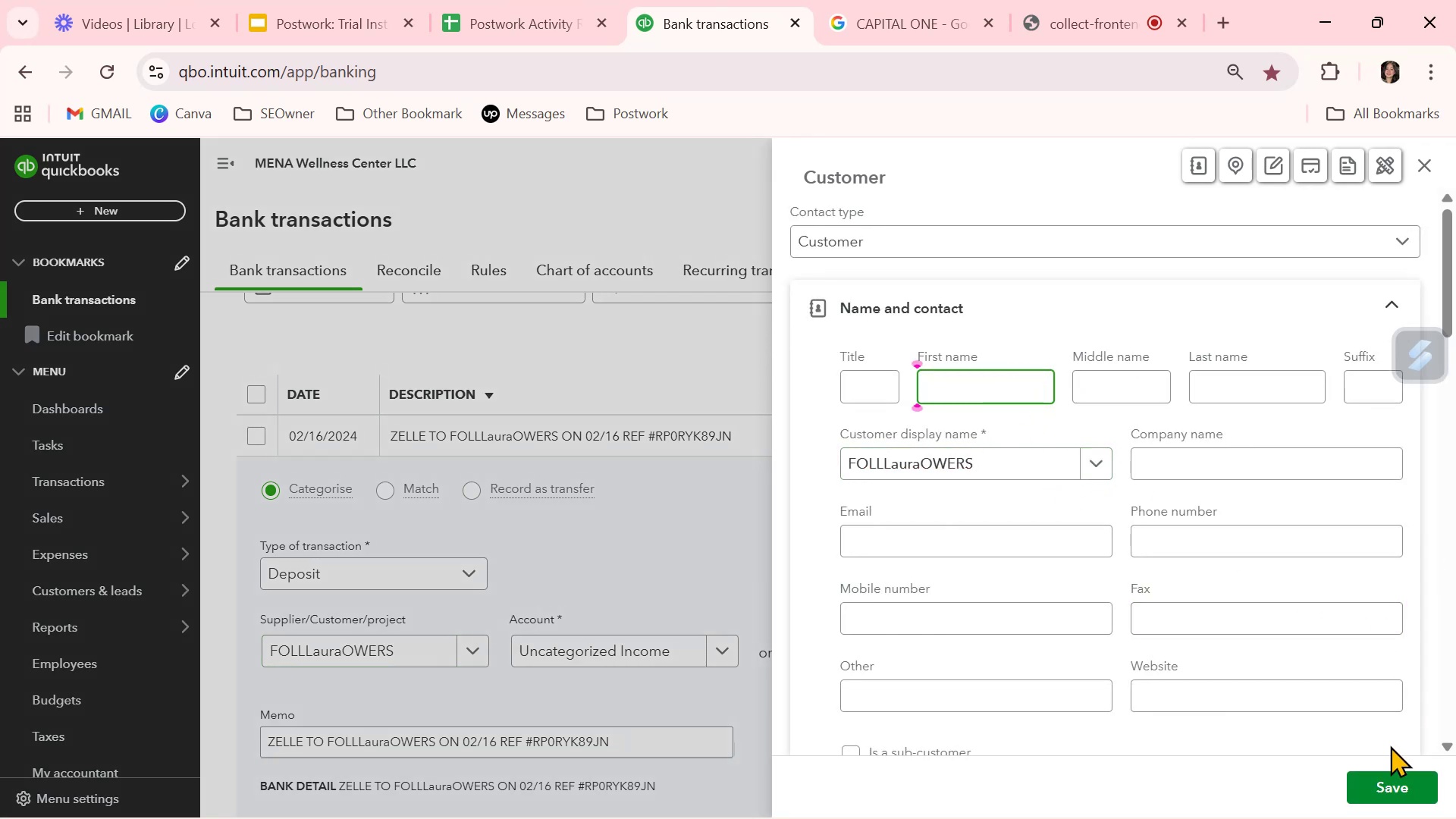 
left_click([1391, 776])
 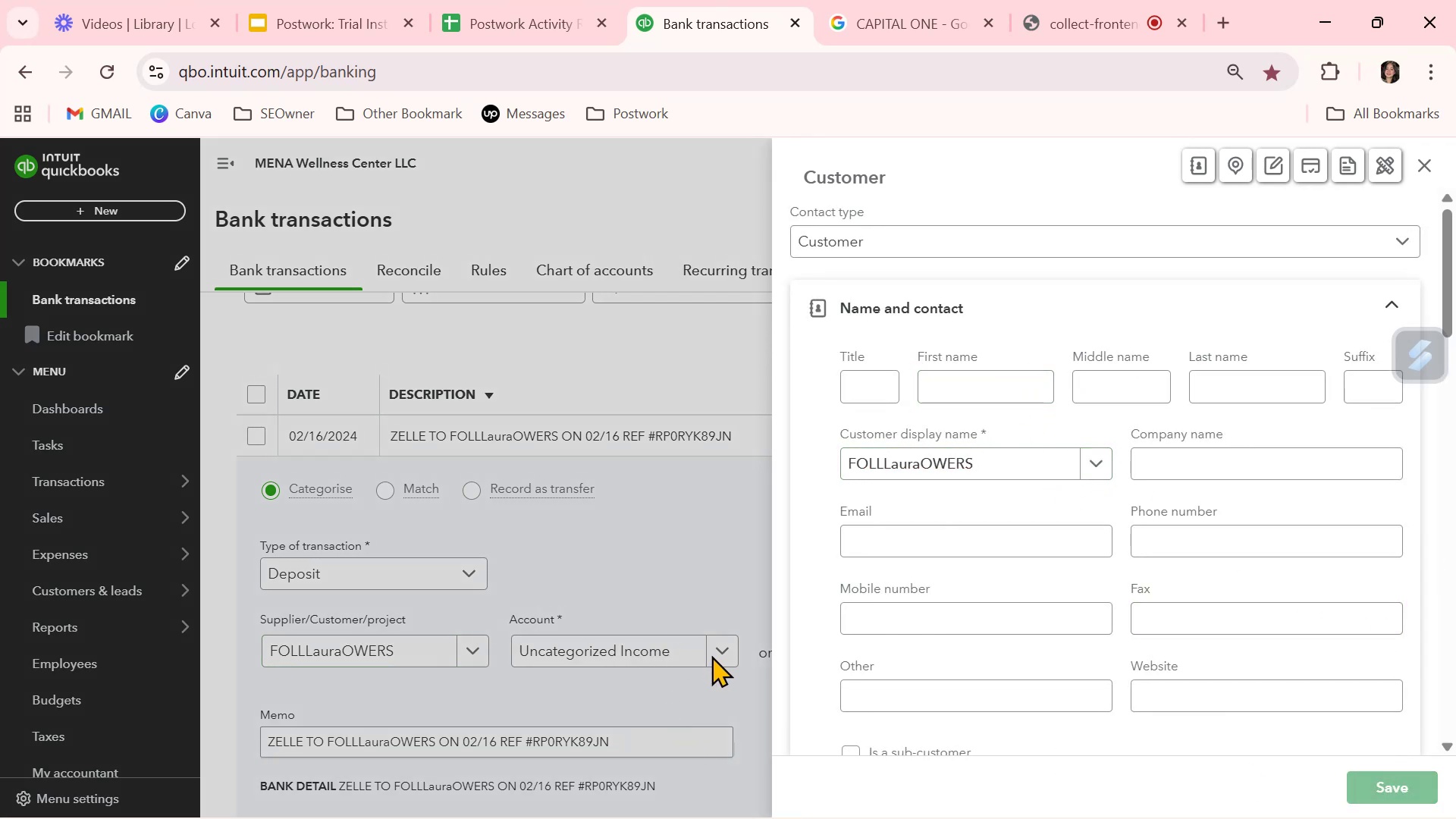 
left_click([721, 655])
 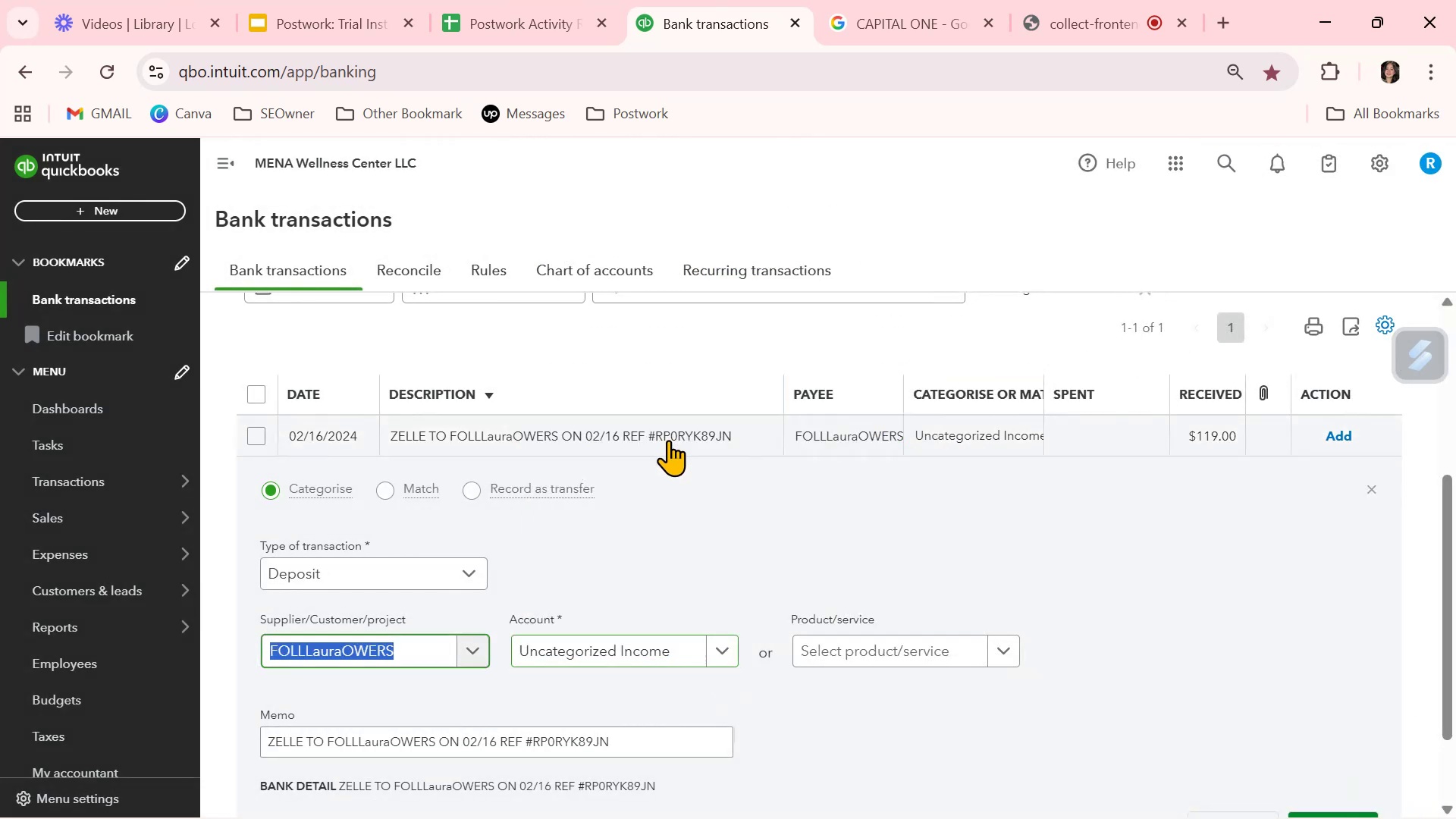 
scroll: coordinate [670, 444], scroll_direction: up, amount: 2.0
 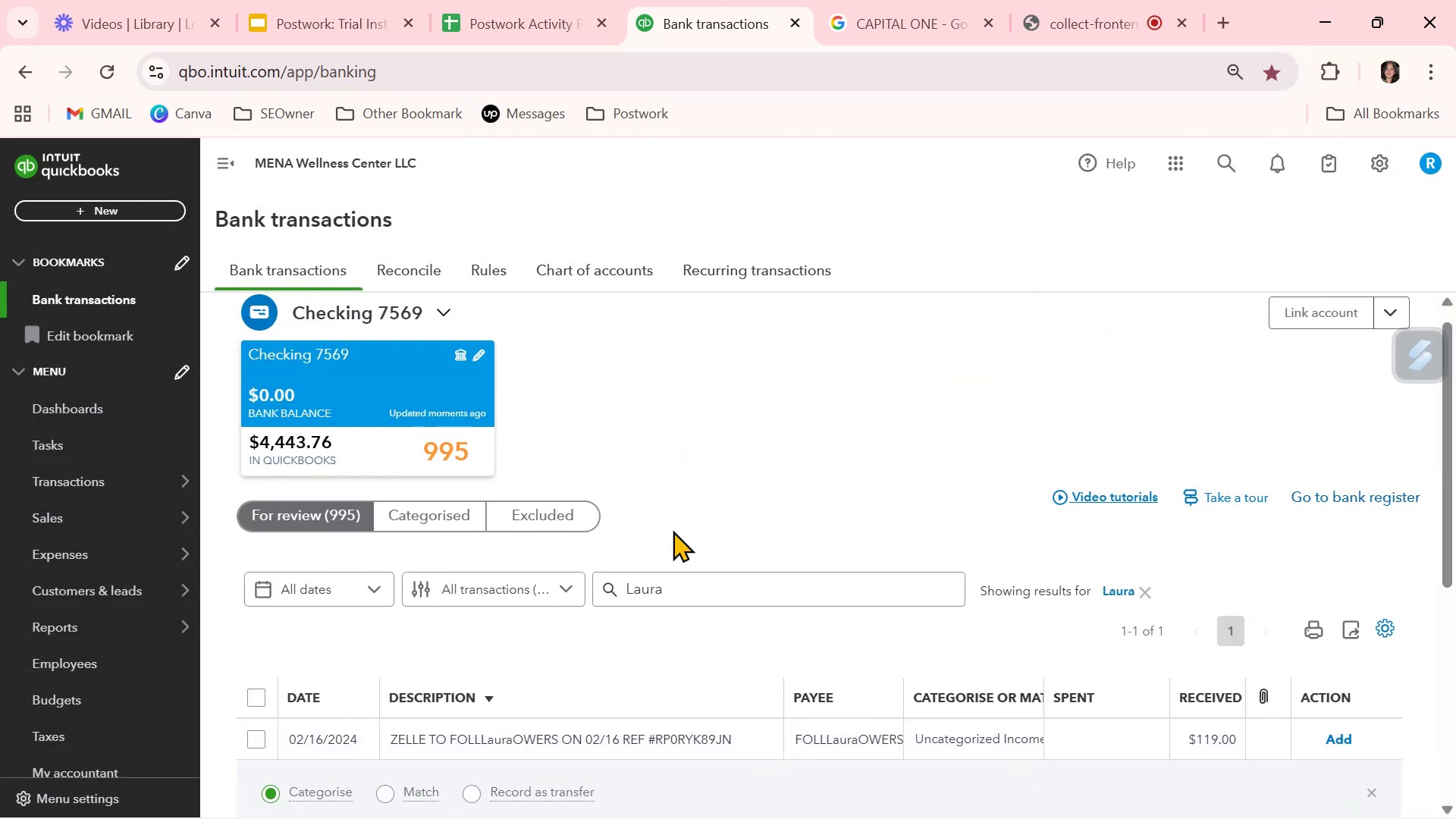 
scroll: coordinate [670, 682], scroll_direction: down, amount: 2.0
 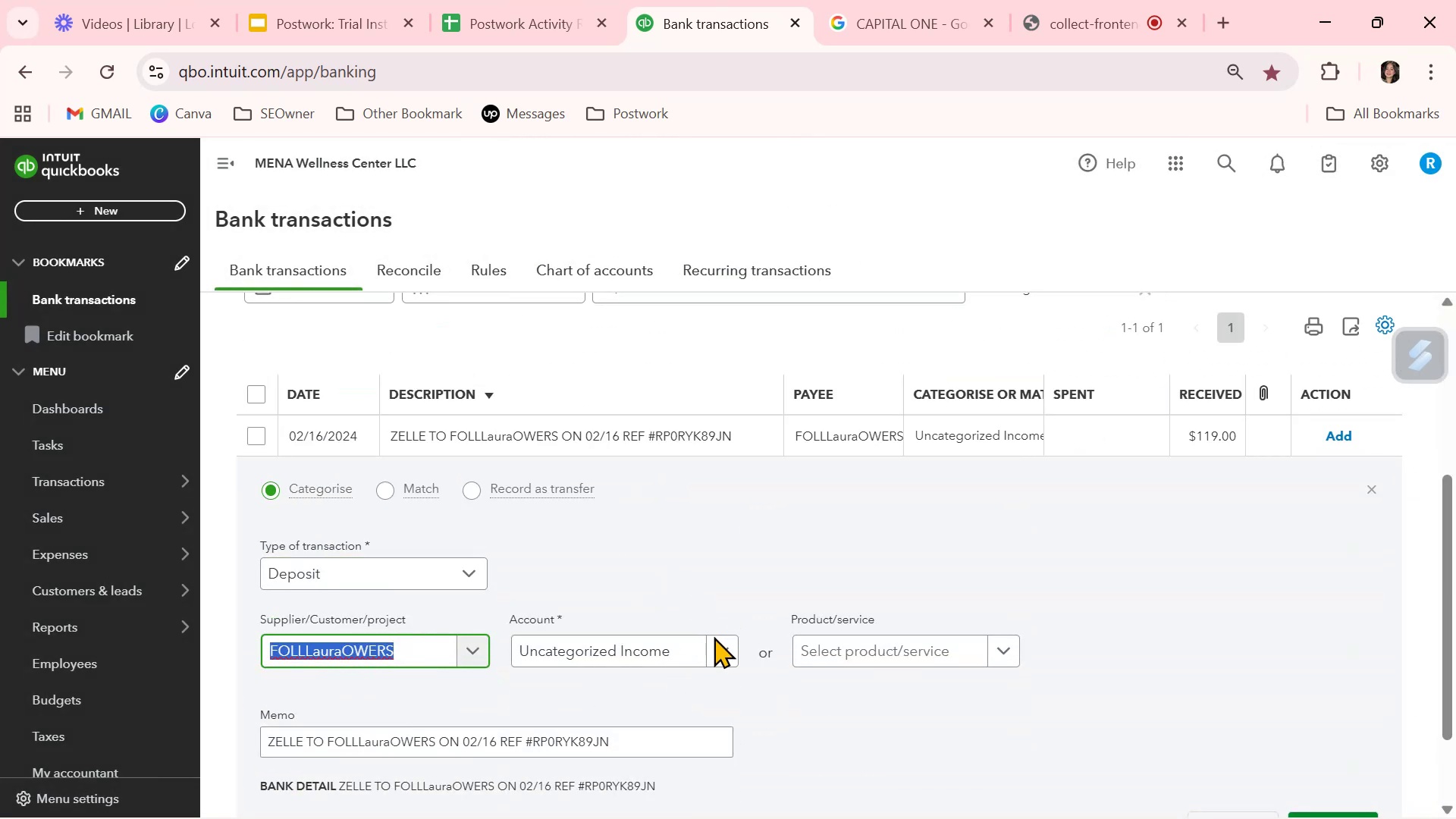 
left_click([722, 655])
 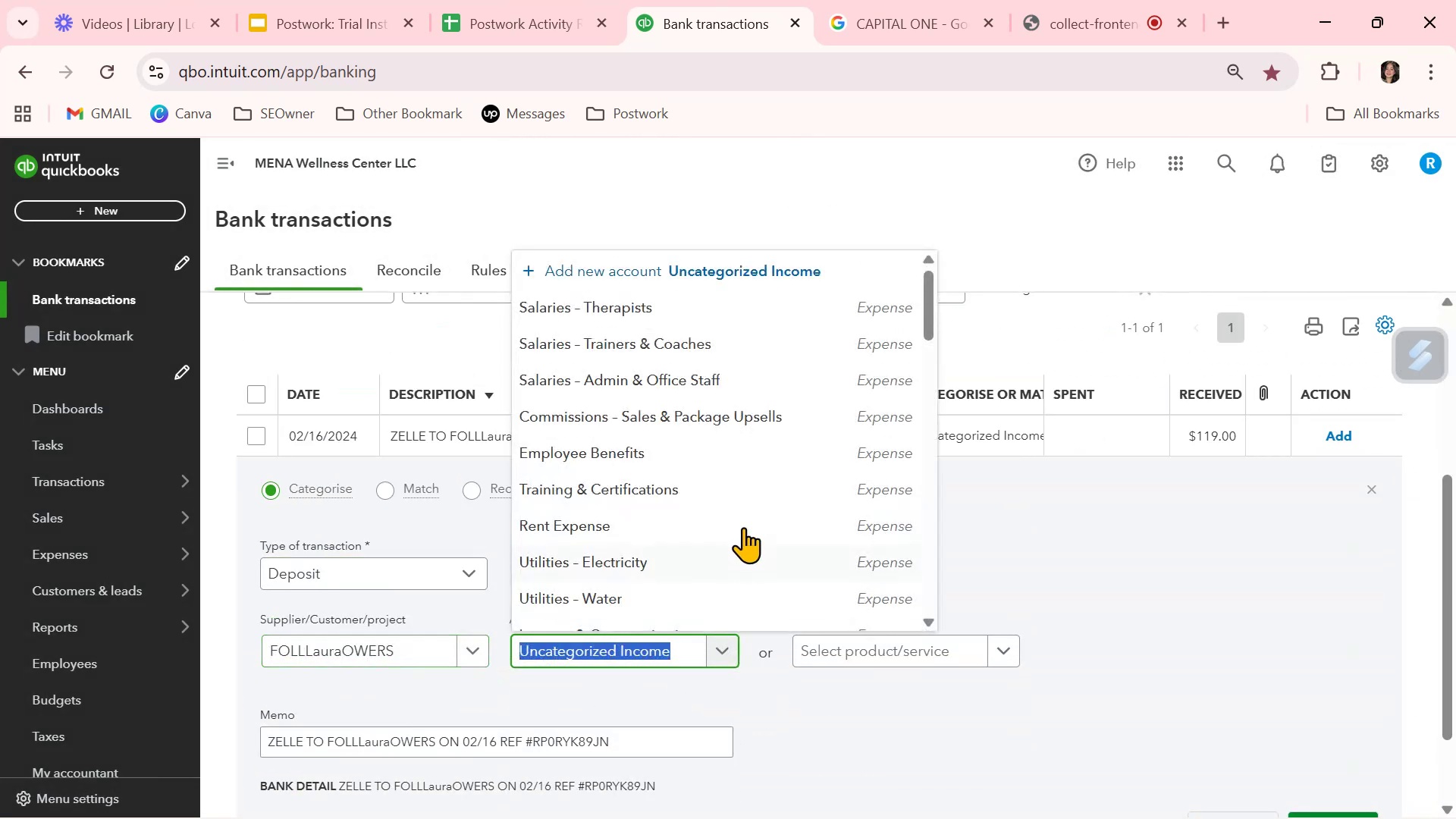 
scroll: coordinate [762, 494], scroll_direction: up, amount: 2.0
 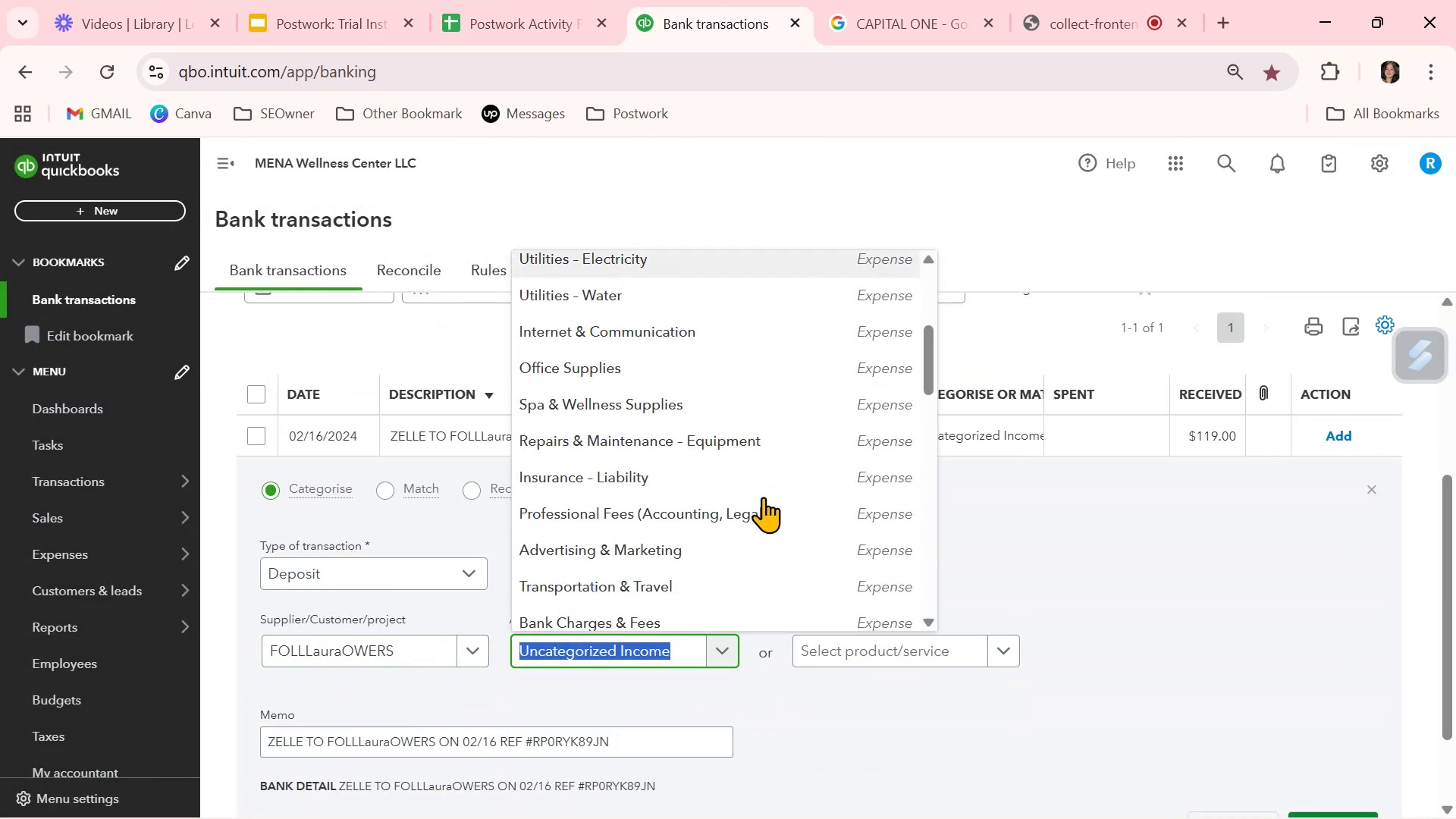 
scroll: coordinate [1126, 628], scroll_direction: down, amount: 5.0
 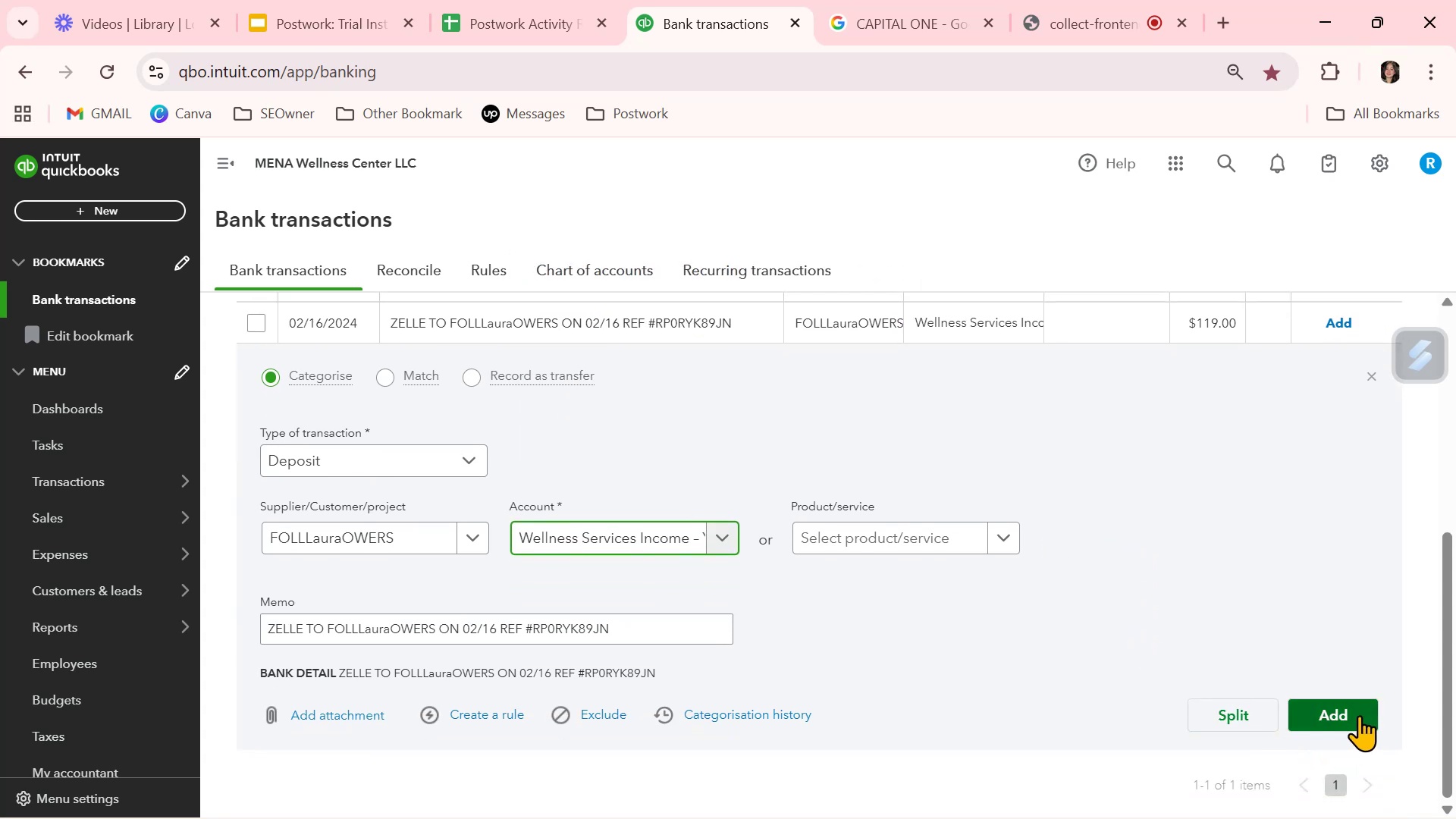 
left_click([1359, 715])
 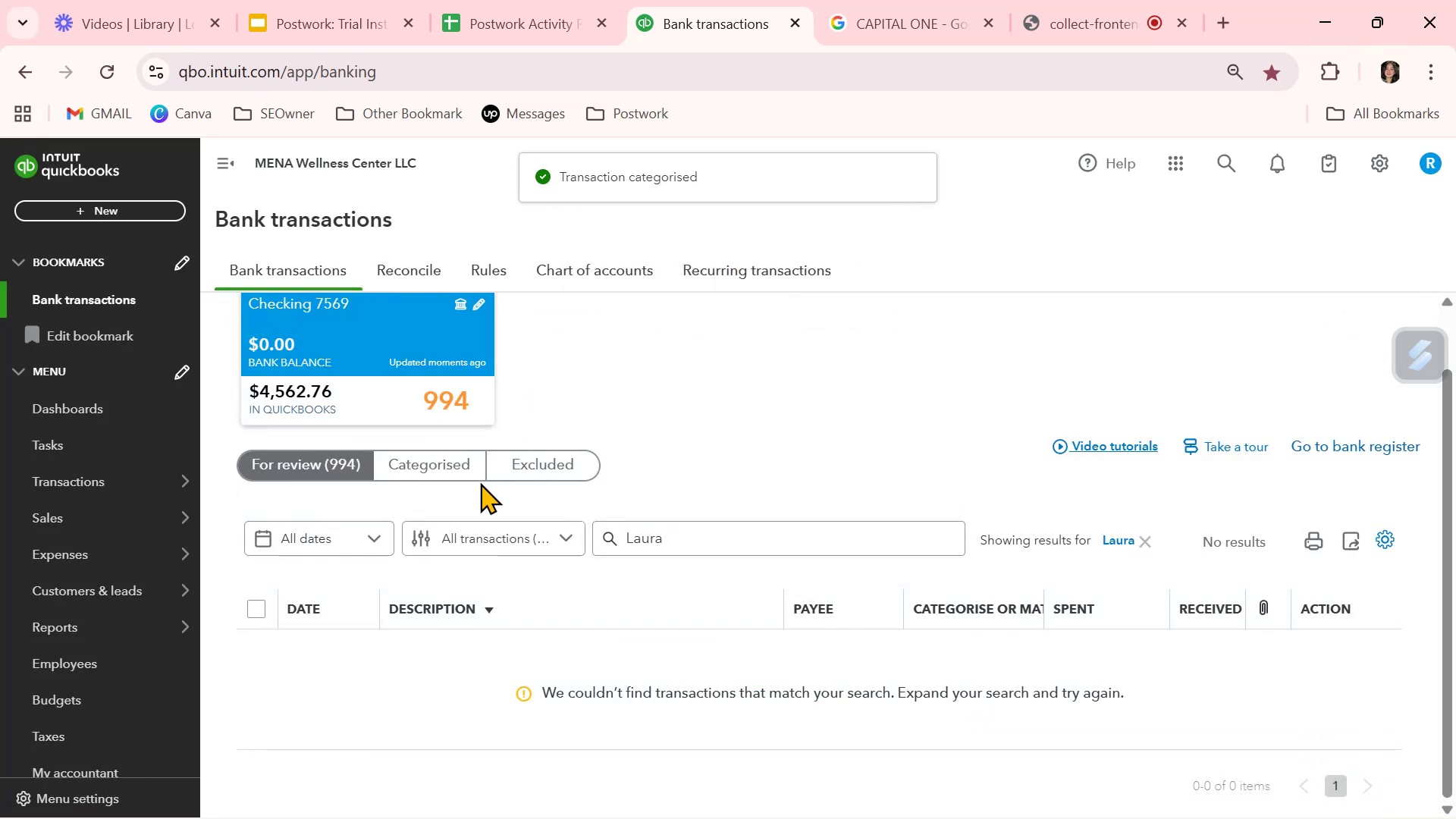 
left_click([335, 463])
 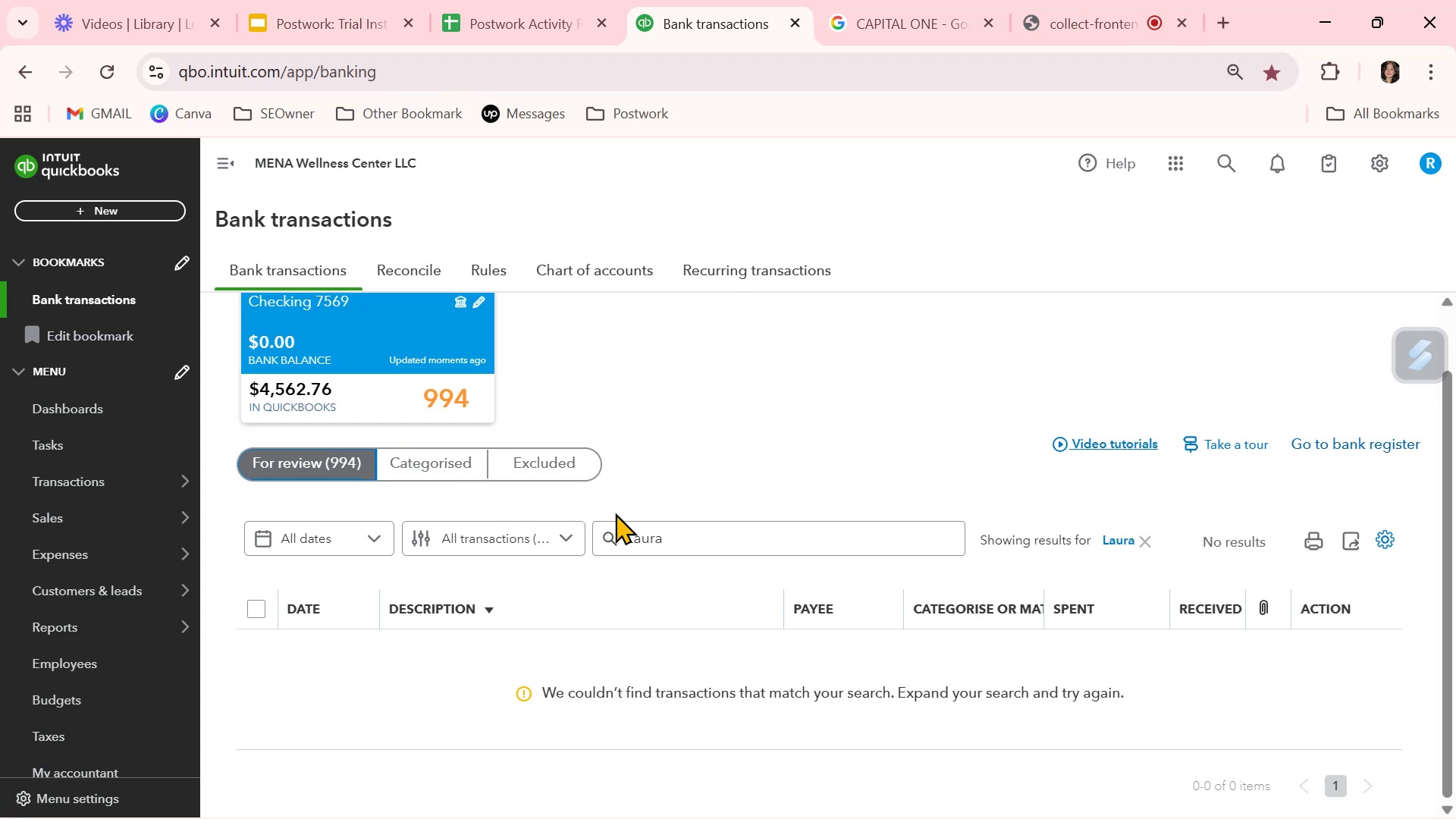 
left_click([1151, 542])
 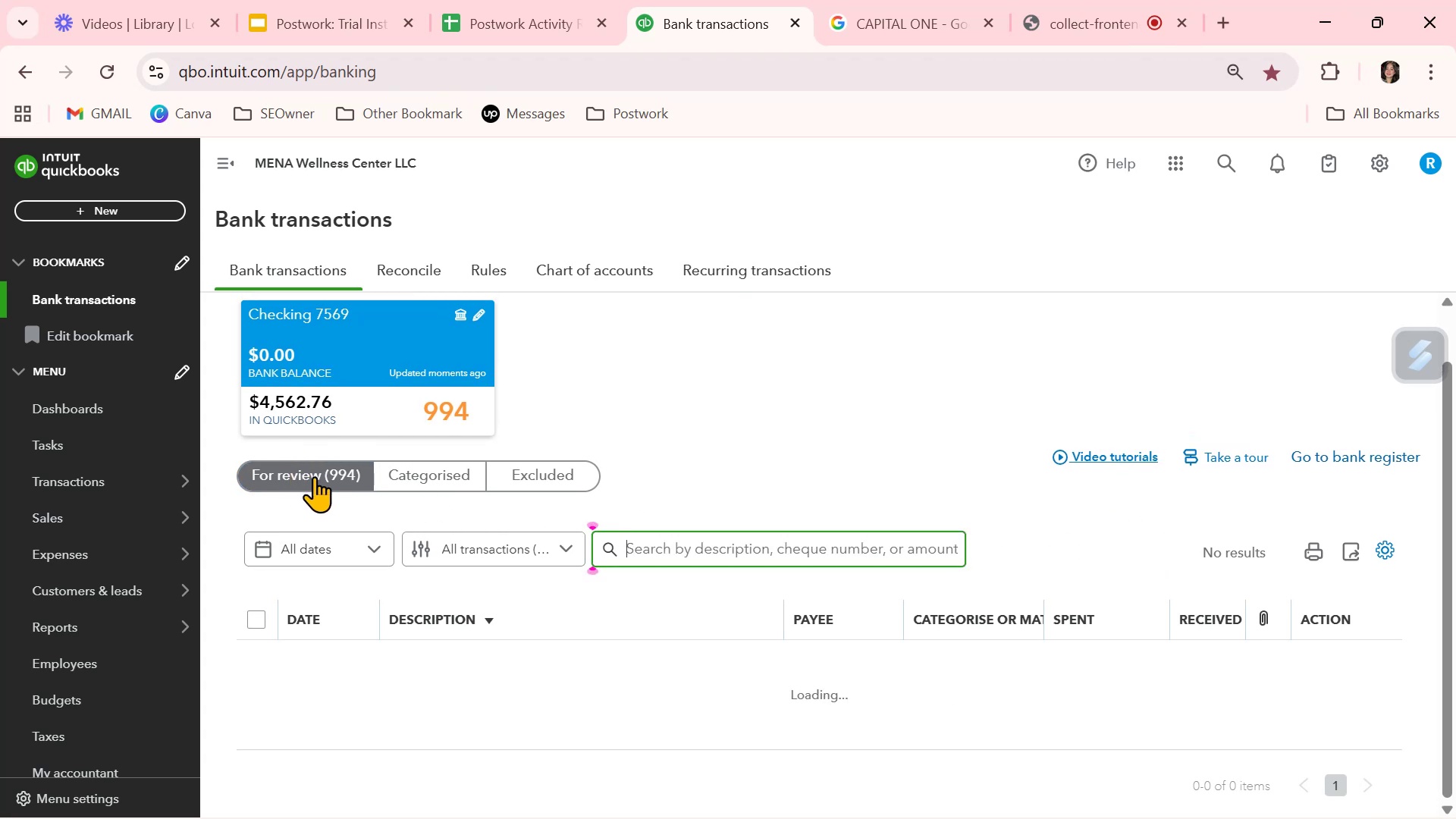 
left_click([333, 465])
 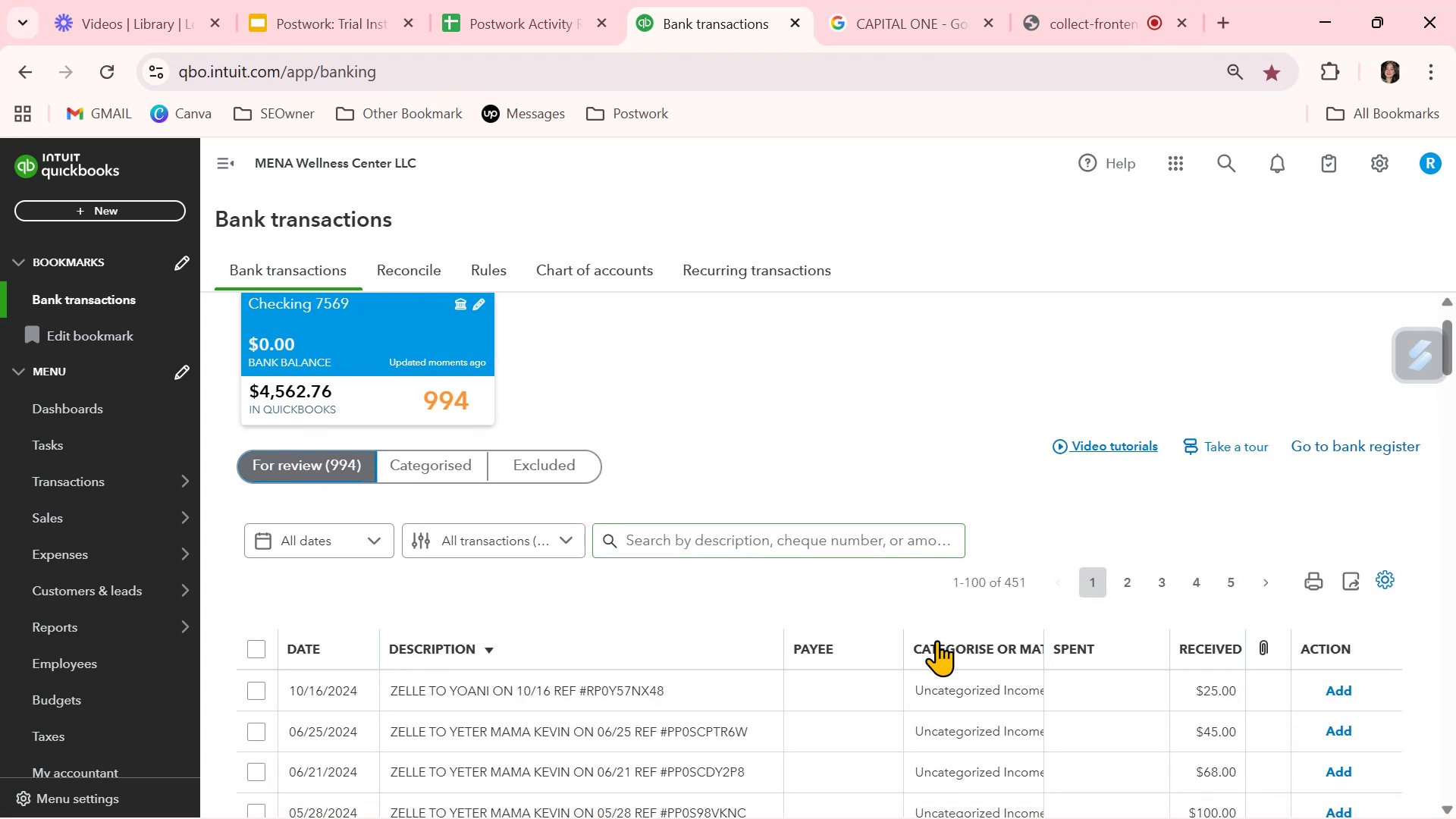 
scroll: coordinate [932, 645], scroll_direction: down, amount: 19.0
 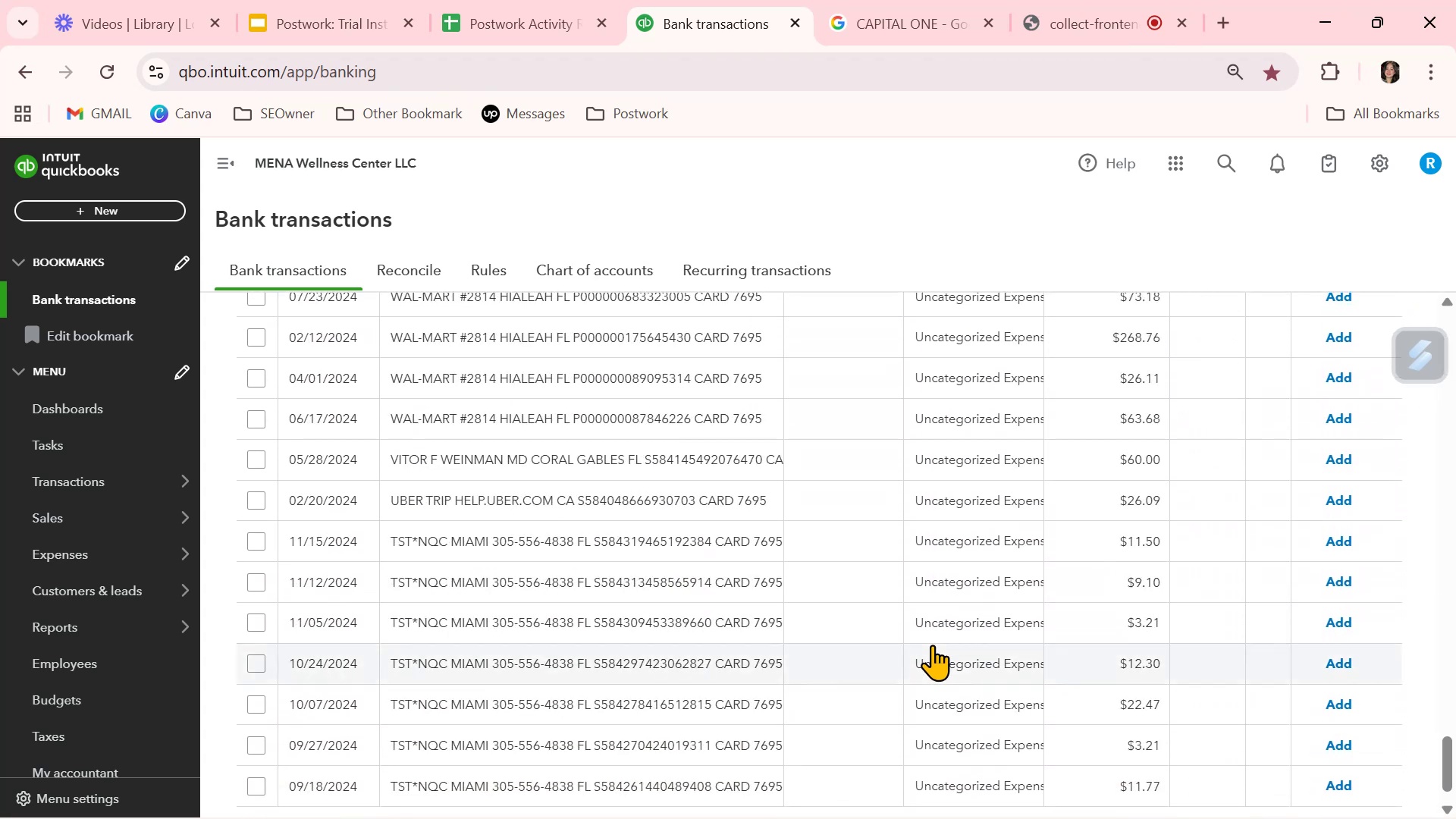 
scroll: coordinate [480, 437], scroll_direction: up, amount: 16.0
 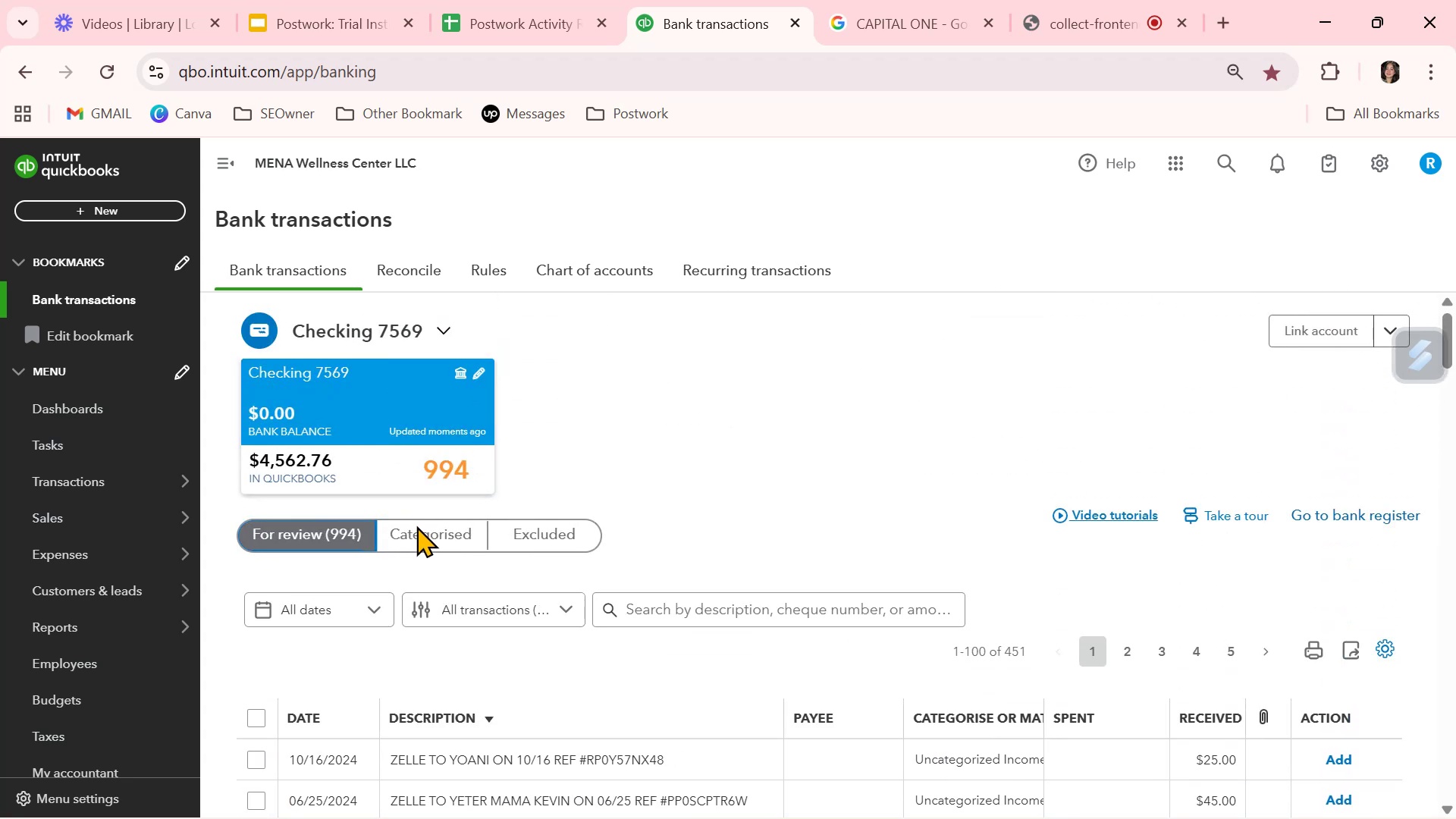 
left_click([422, 529])
 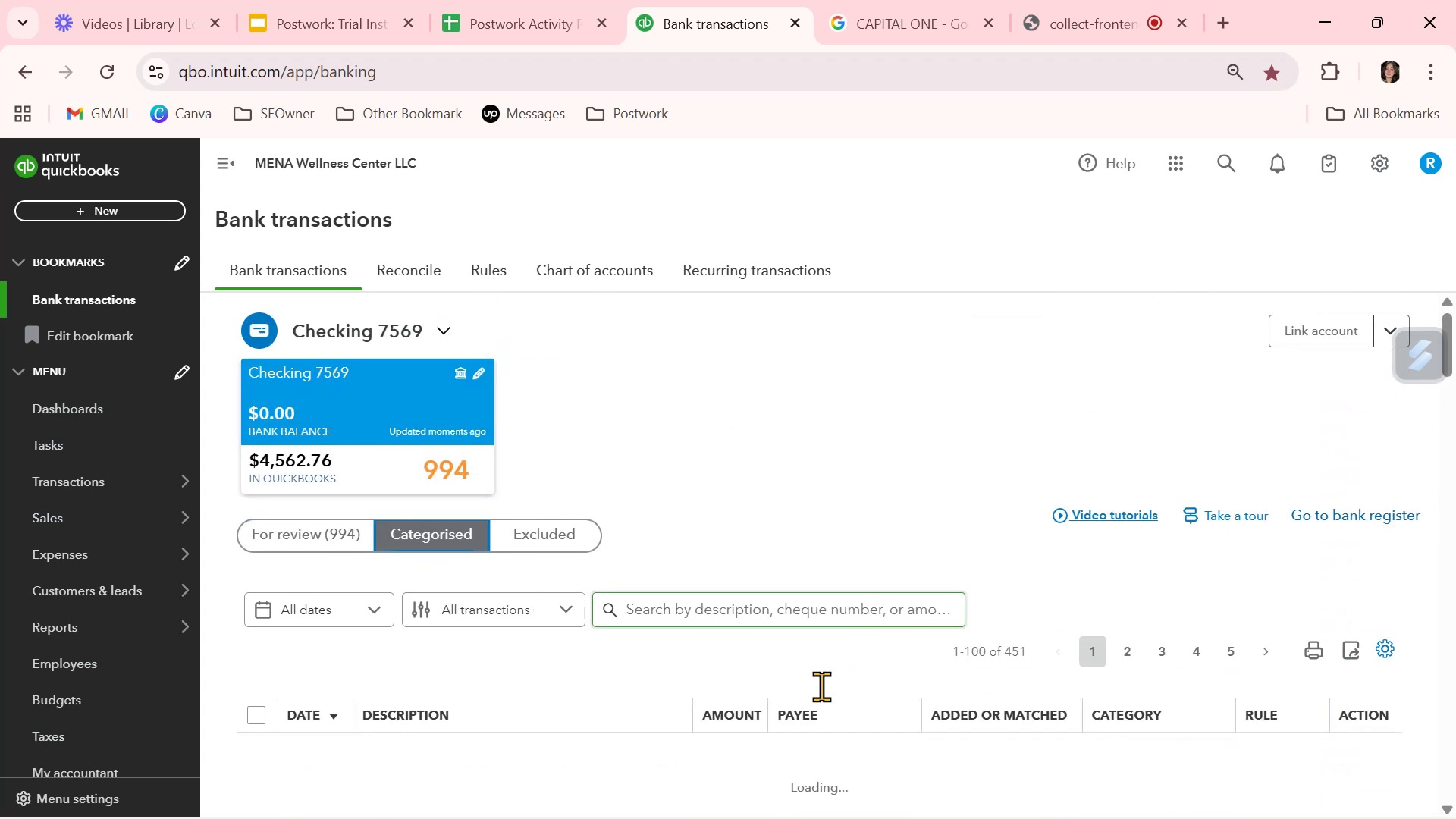 
scroll: coordinate [824, 679], scroll_direction: down, amount: 12.0
 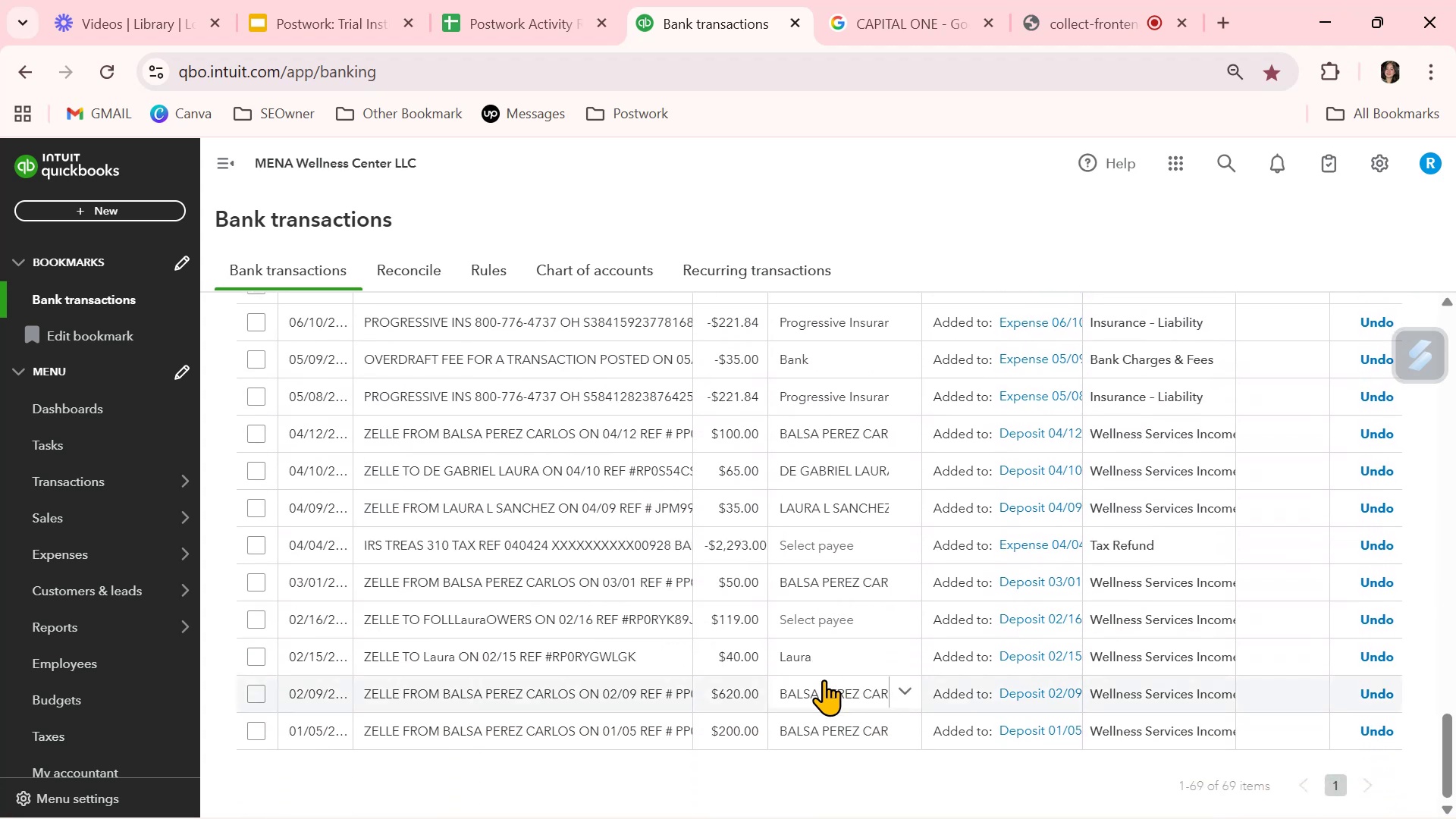 
scroll: coordinate [825, 670], scroll_direction: up, amount: 14.0
 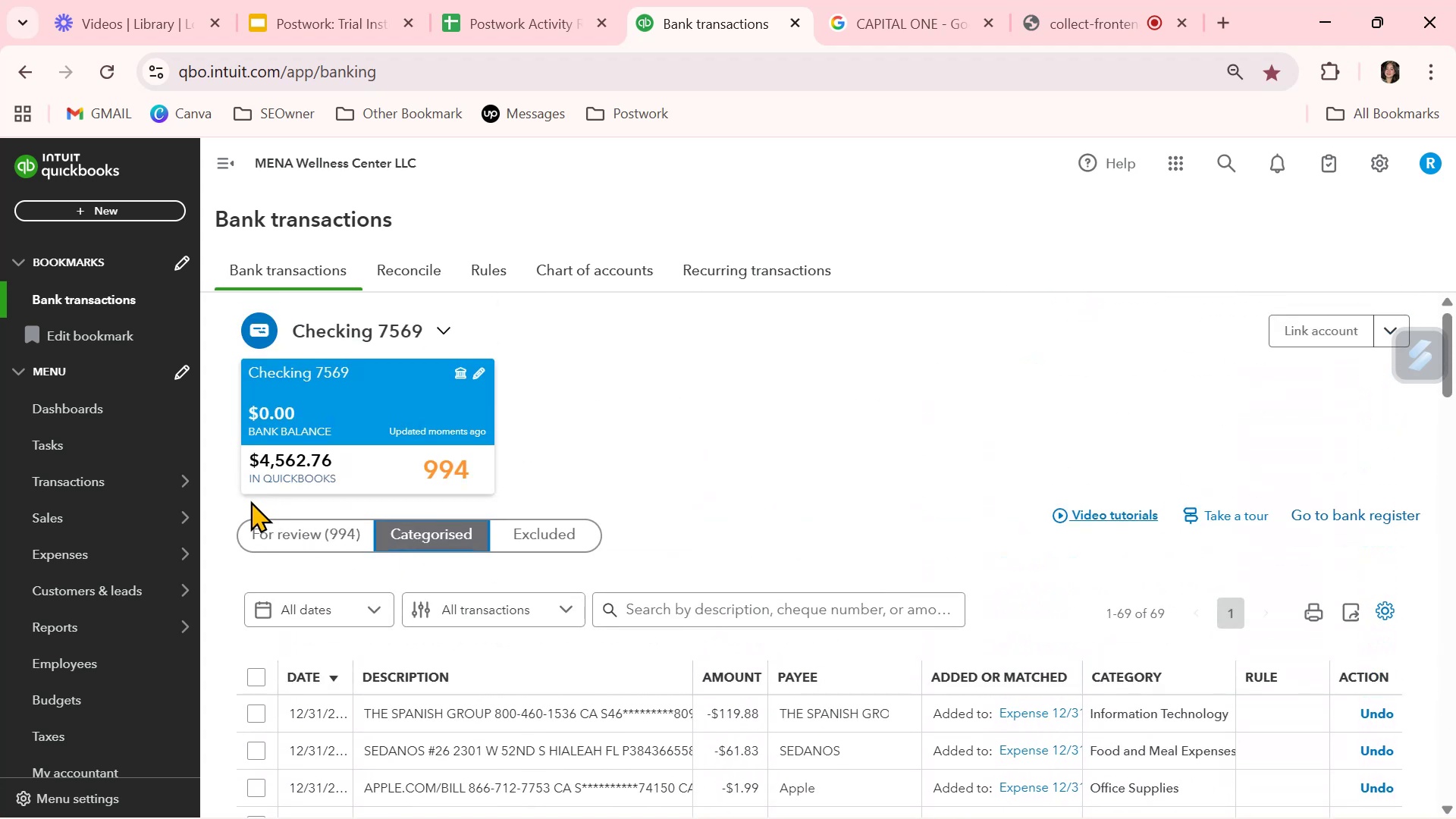 
left_click([326, 544])
 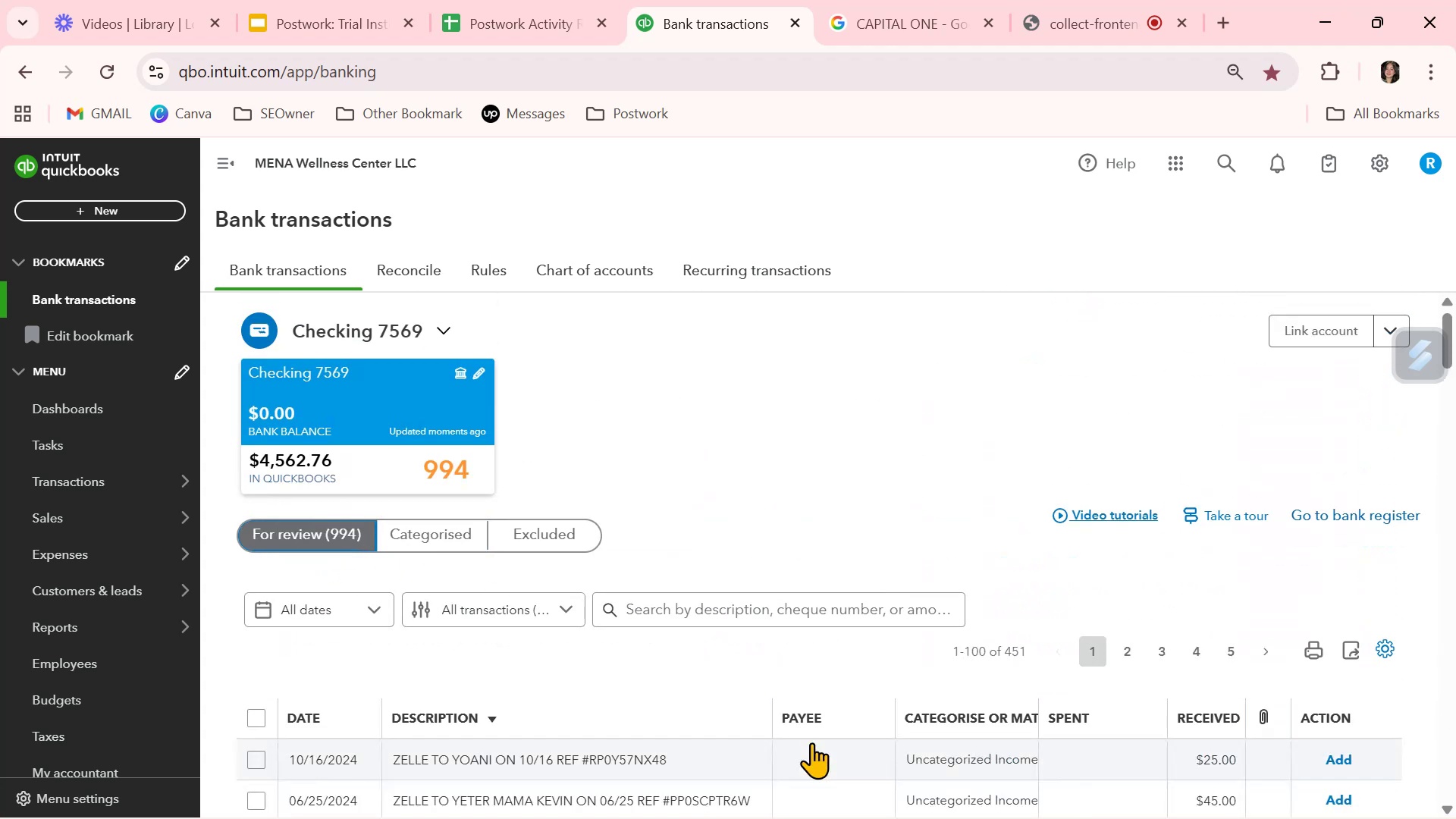 
scroll: coordinate [675, 767], scroll_direction: down, amount: 2.0
 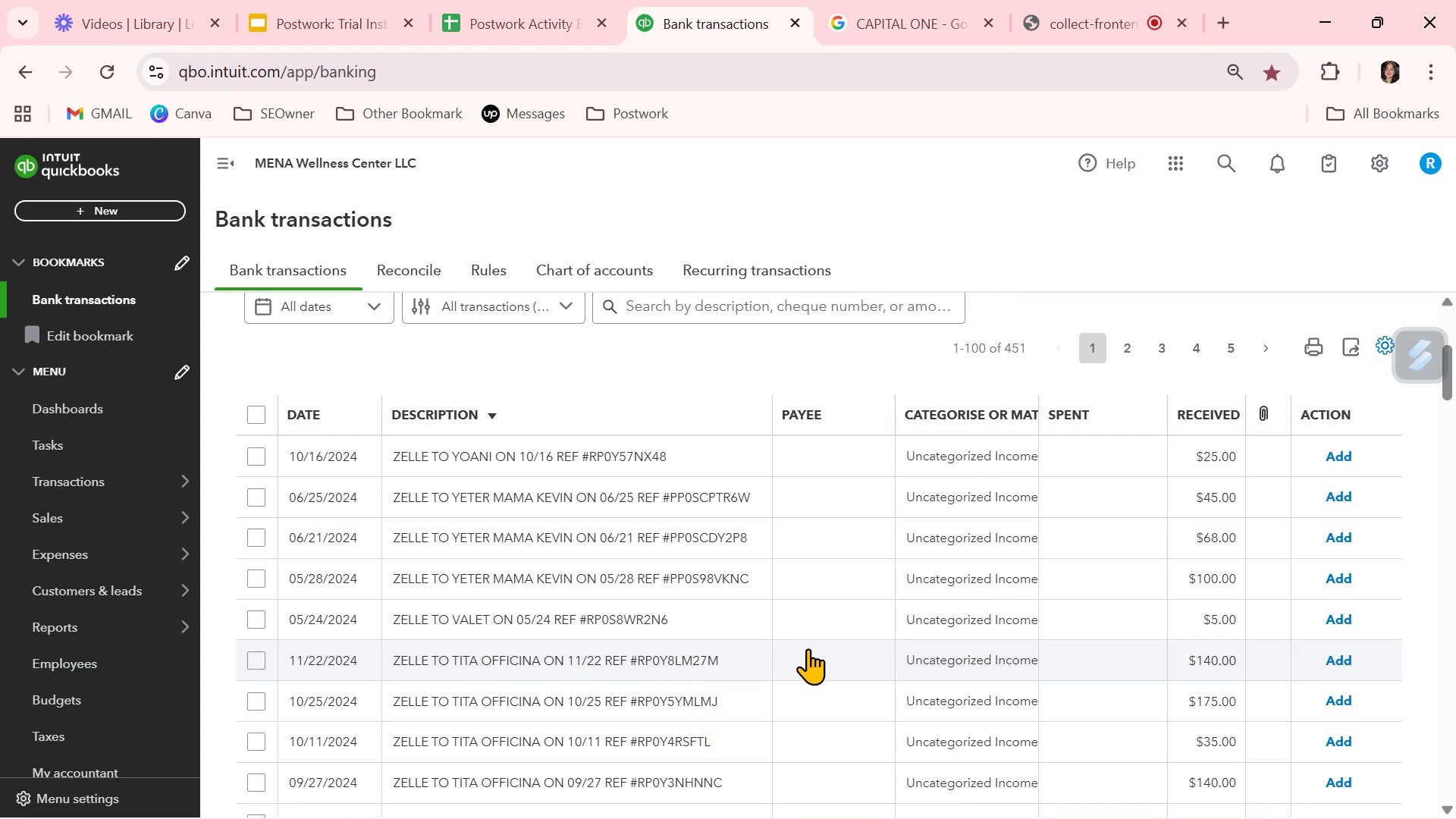 
wait(6.2)
 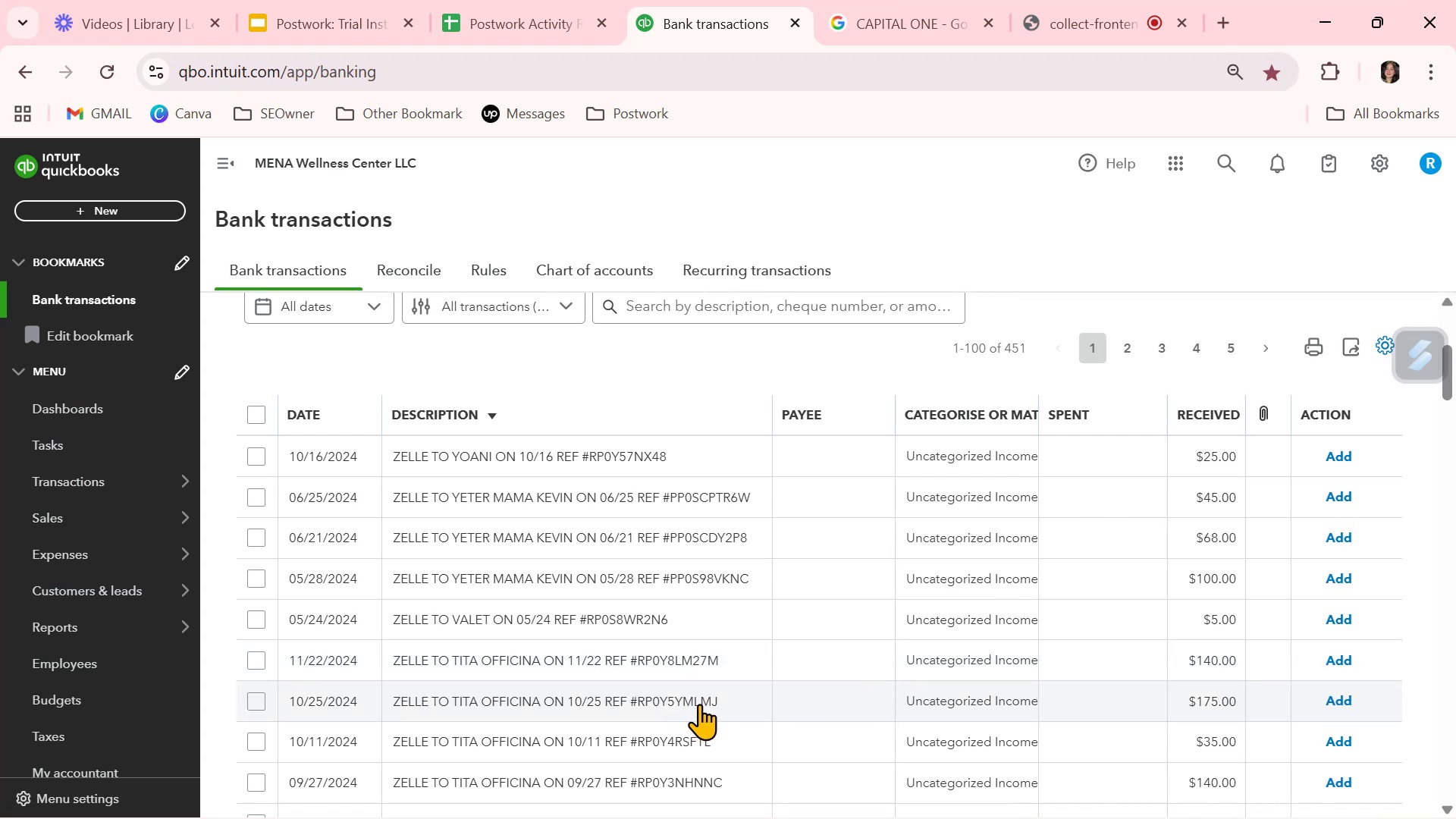 
left_click([490, 655])
 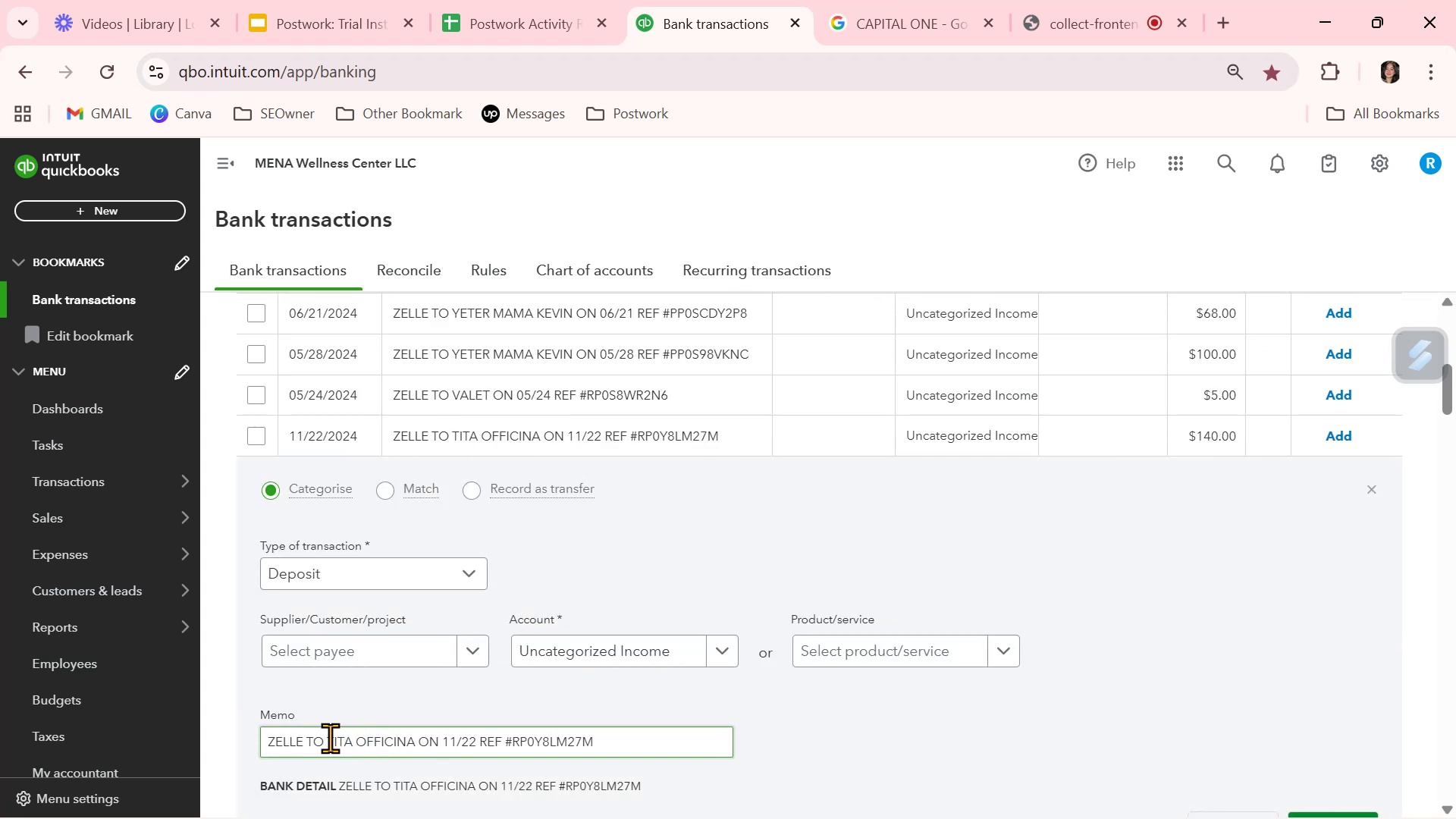 
left_click_drag(start_coordinate=[328, 739], to_coordinate=[415, 741])
 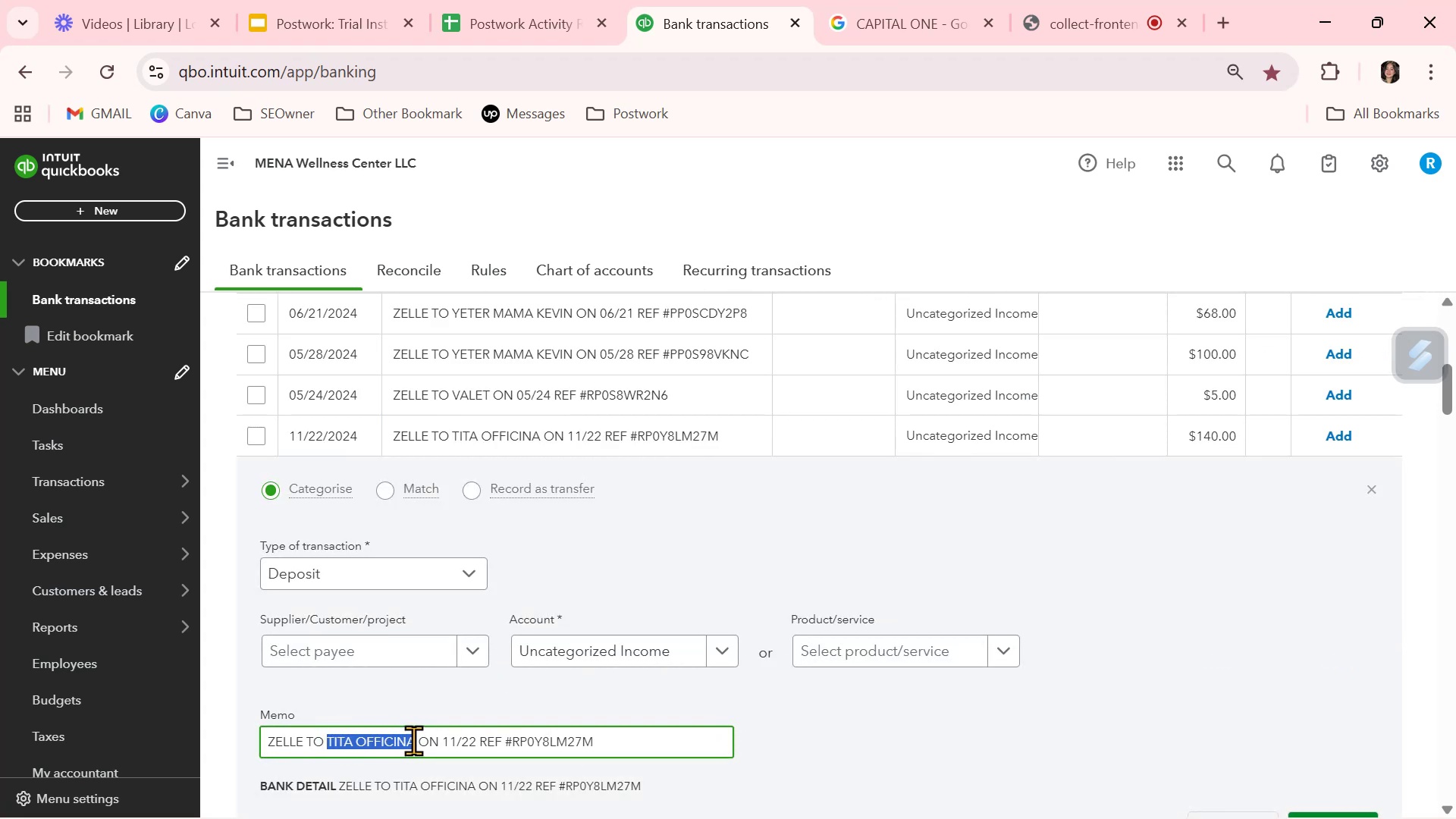 
key(Control+ControlLeft)
 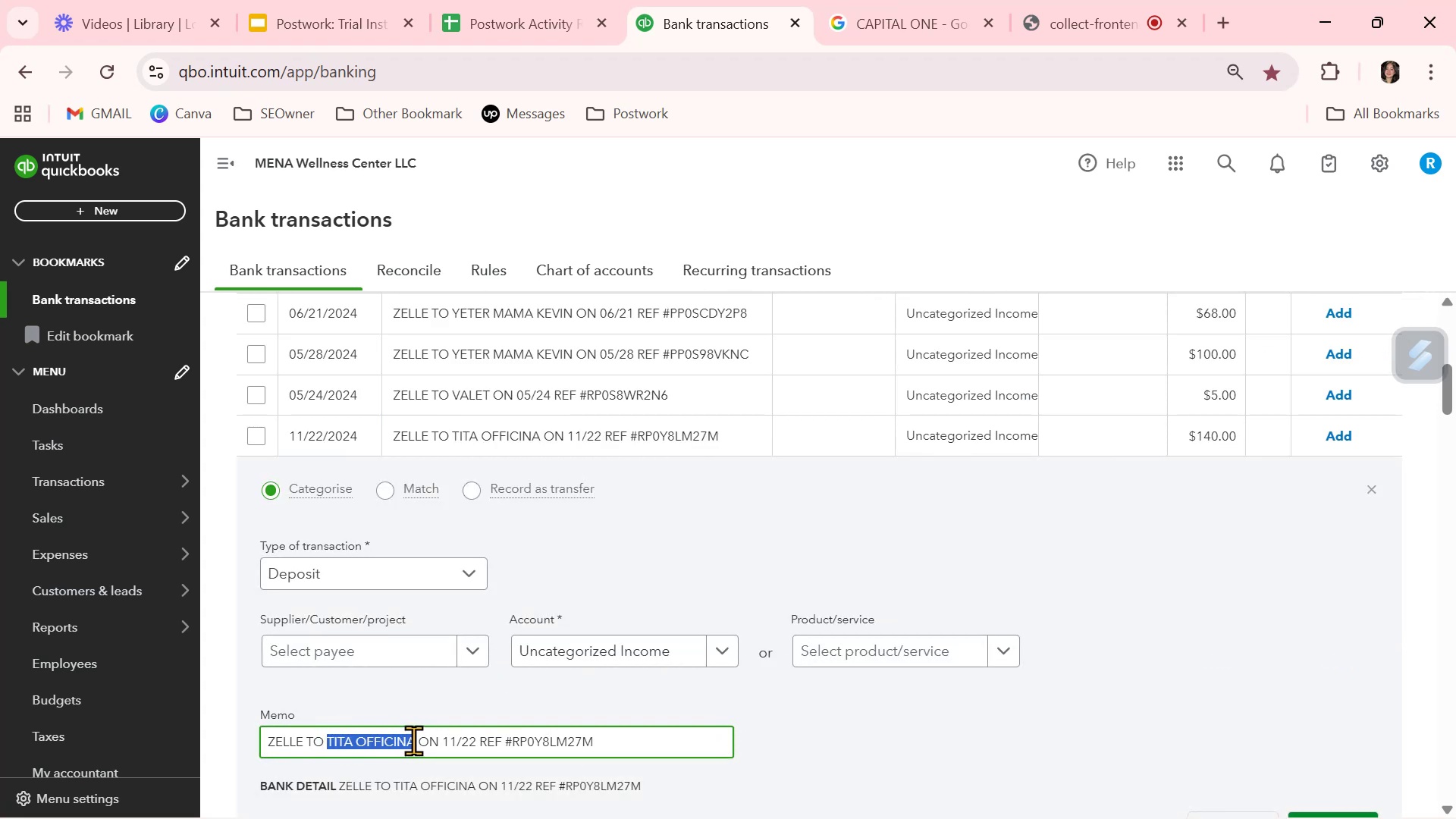 
key(Control+C)
 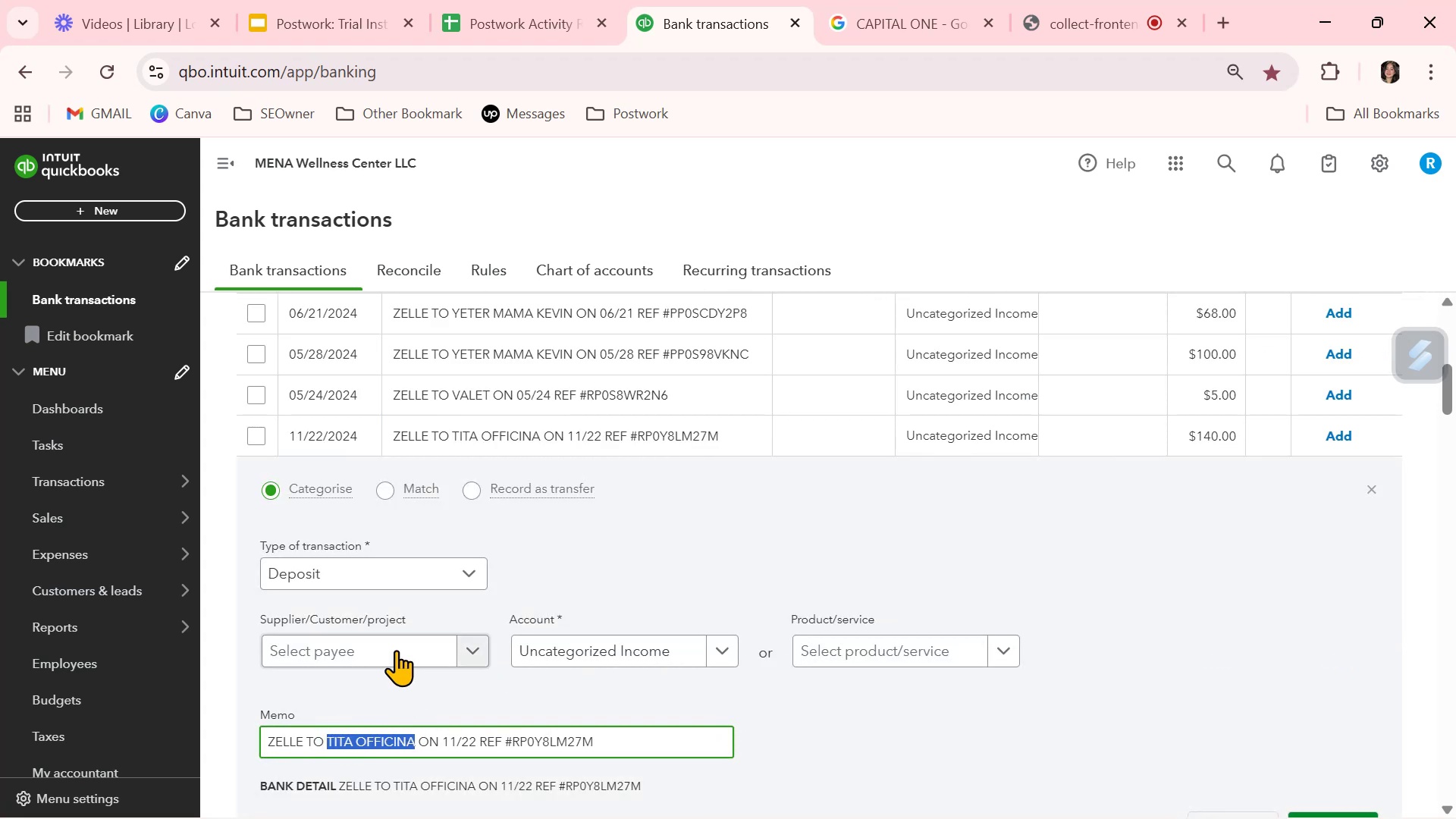 
left_click([397, 645])
 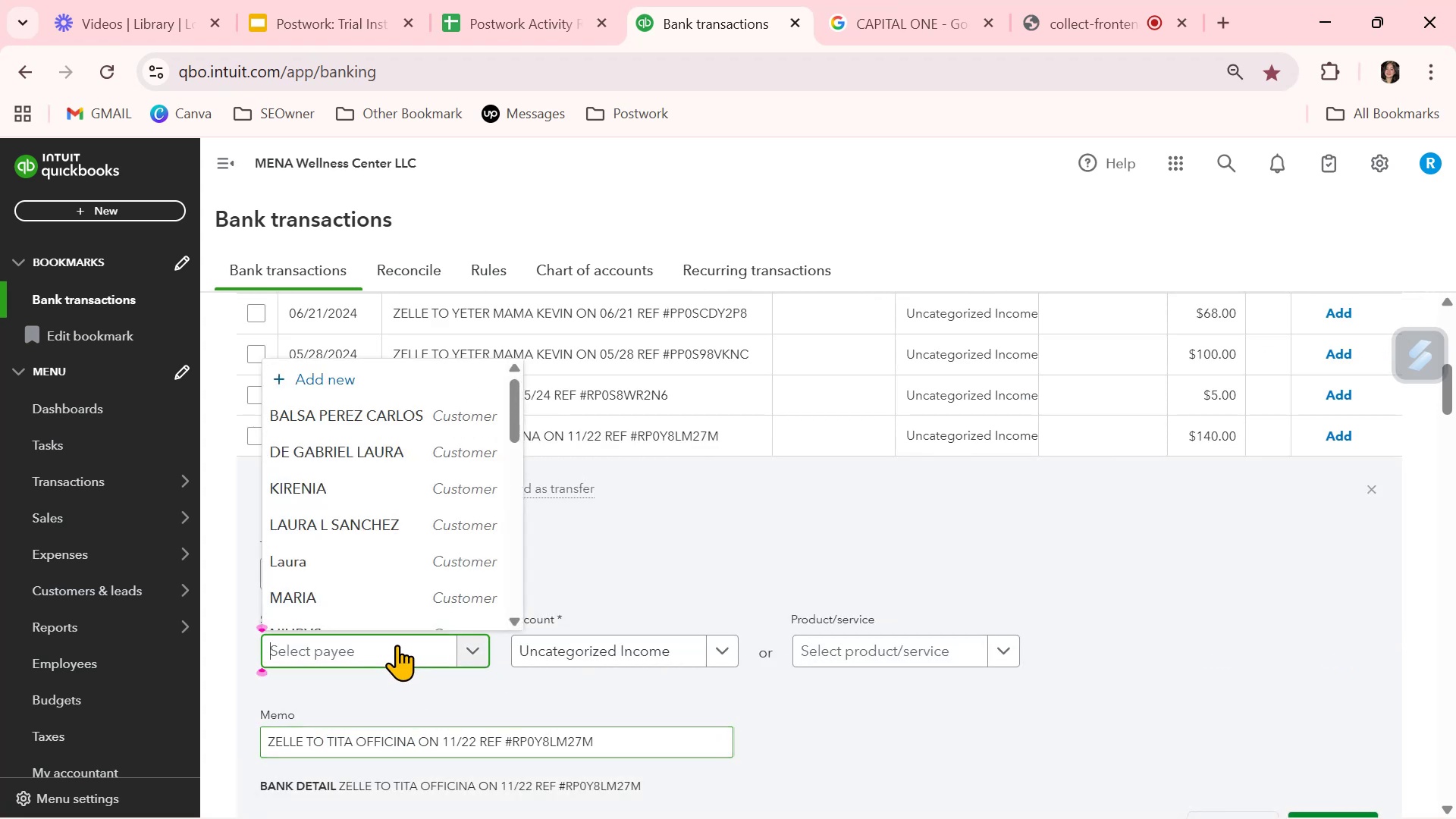 
key(Control+ControlLeft)
 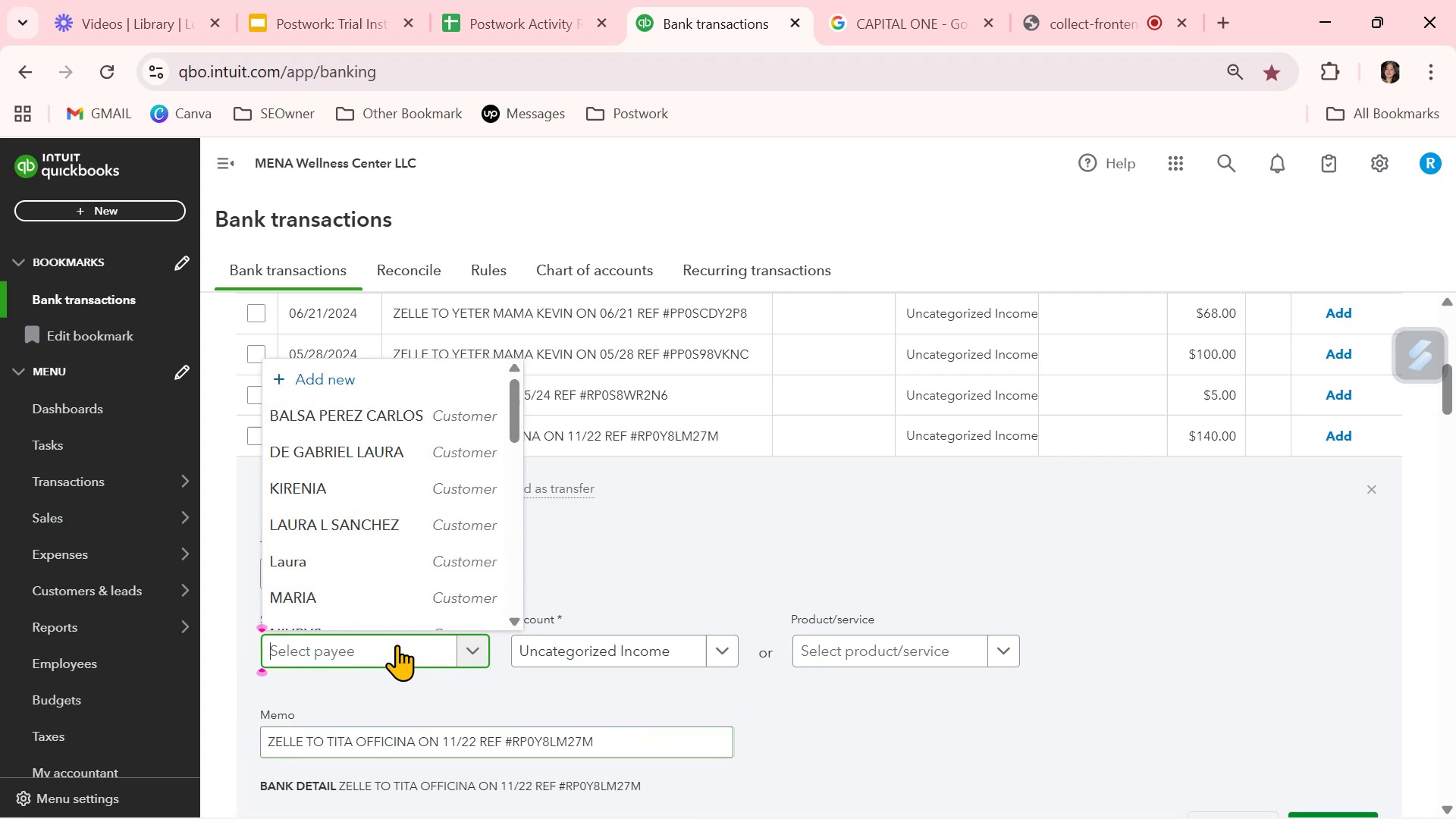 
key(Control+V)
 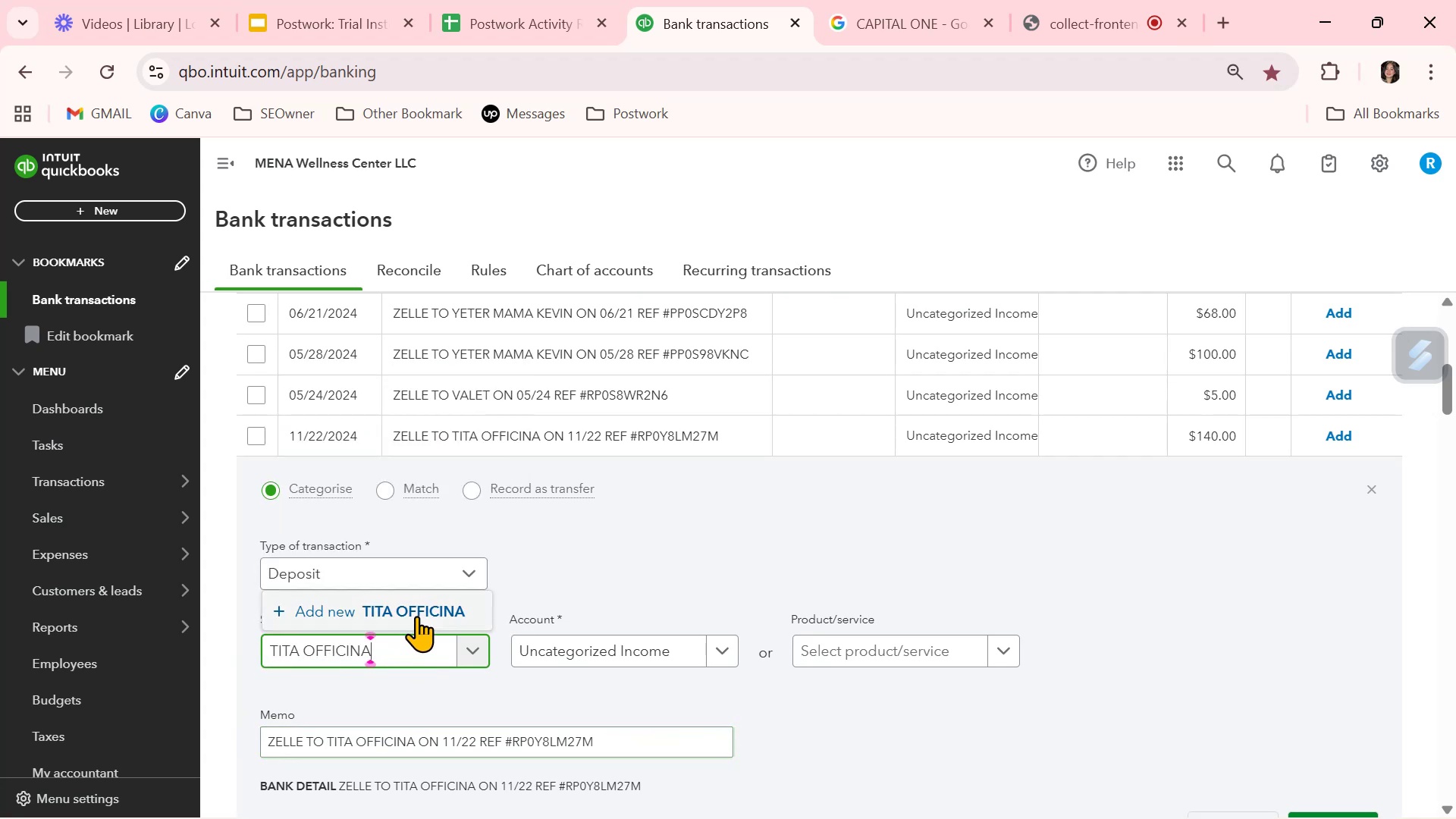 
left_click([417, 612])
 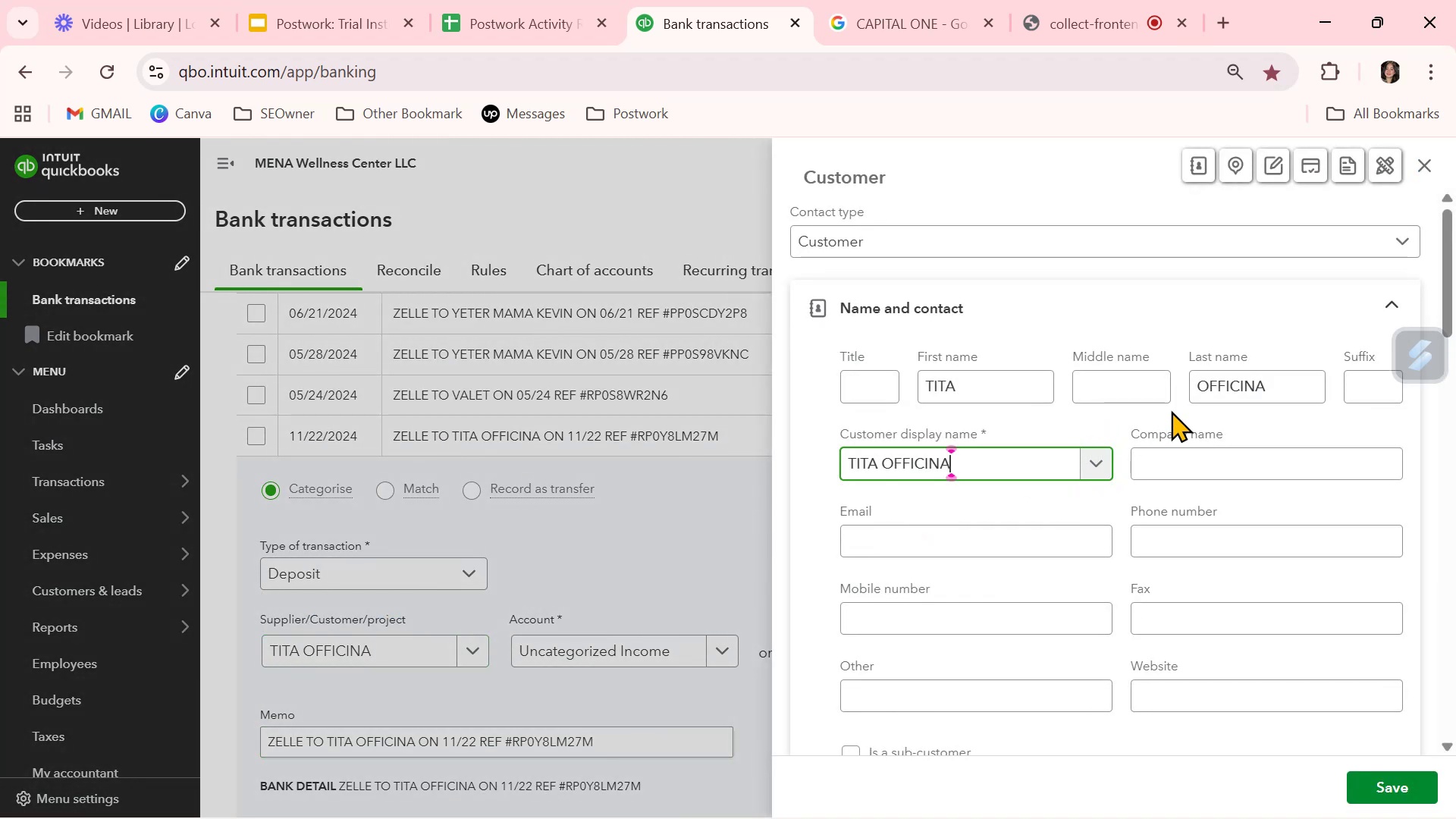 
double_click([1207, 388])
 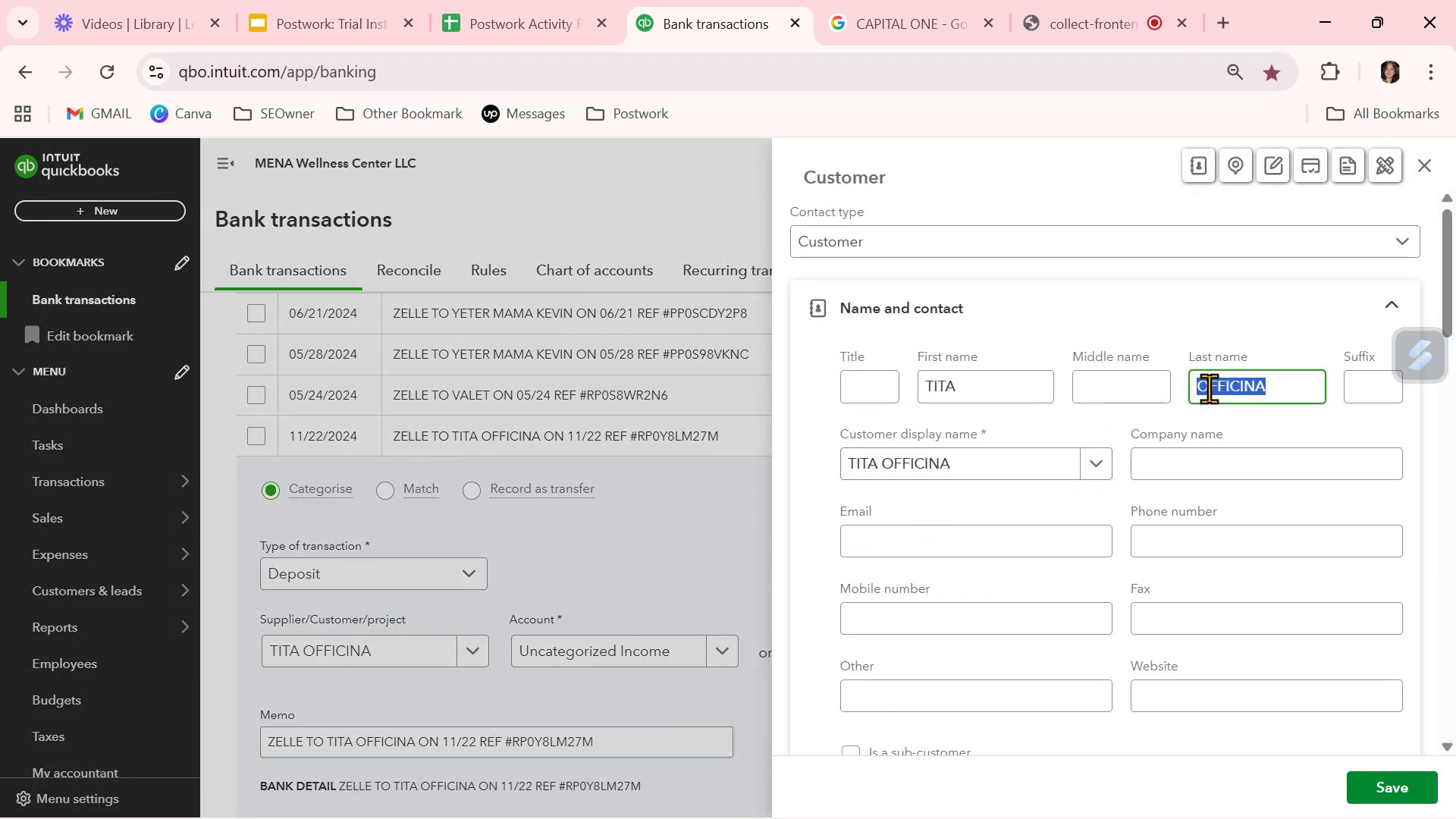 
key(Delete)
 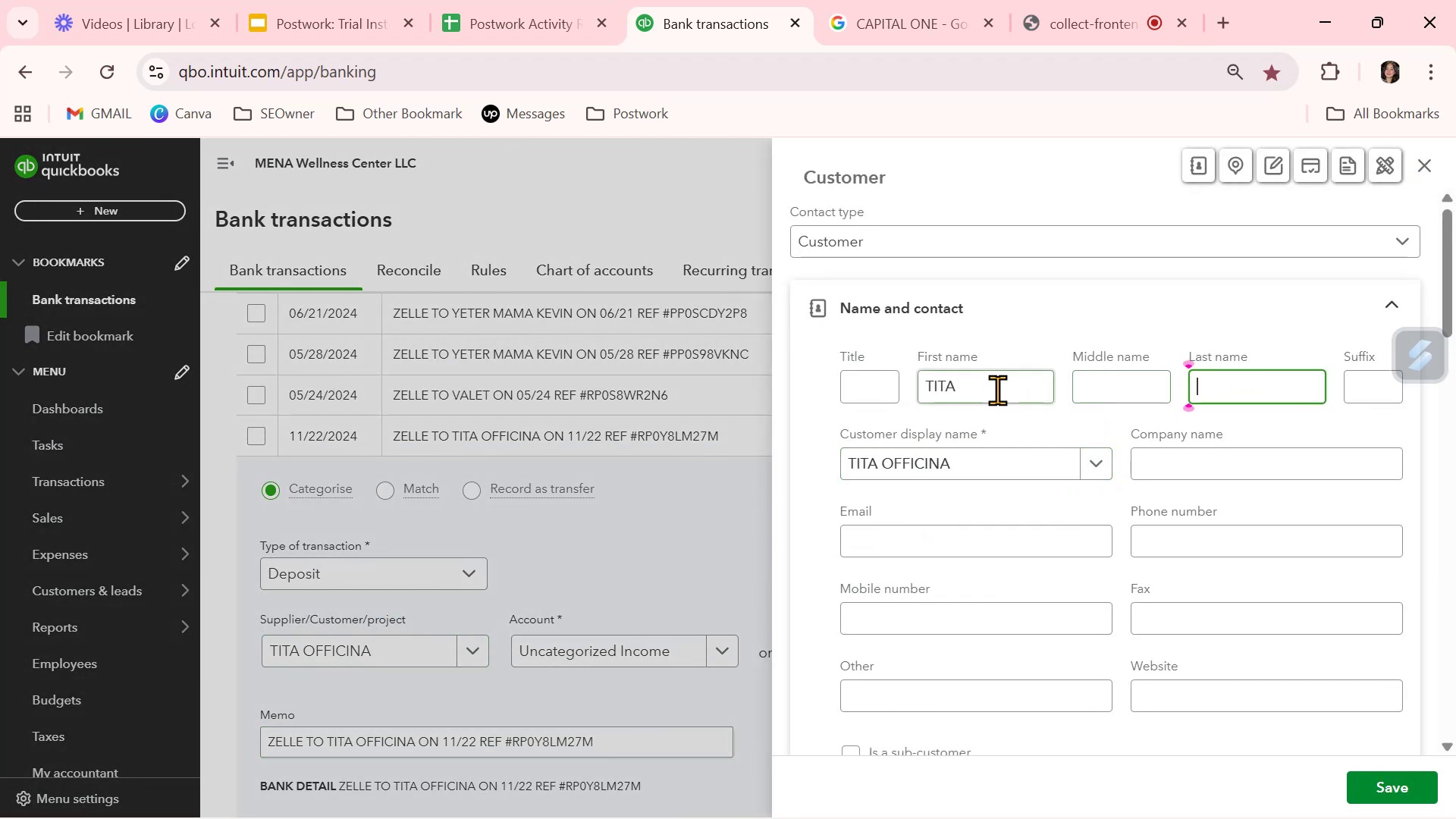 
double_click([996, 390])
 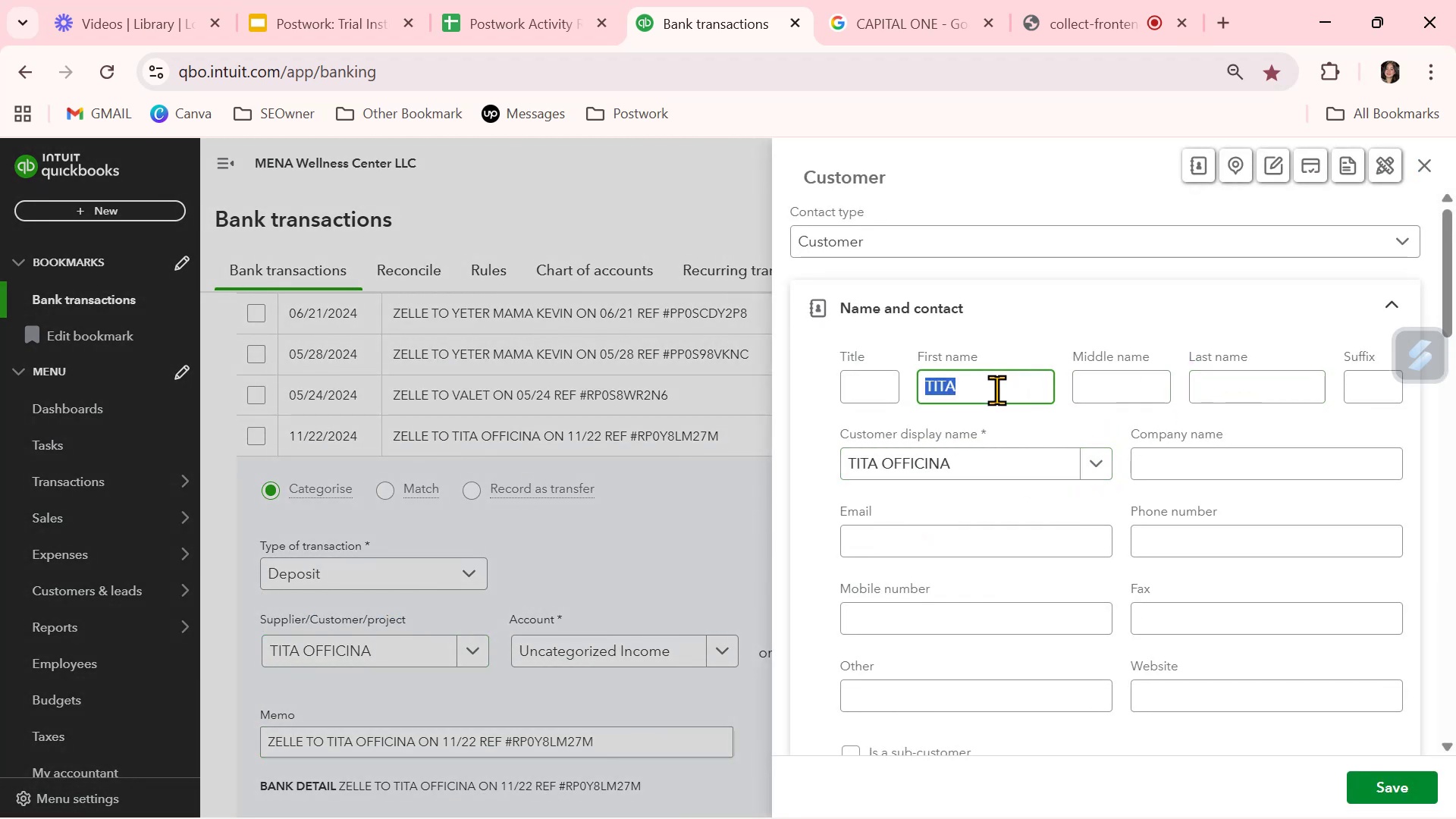 
key(Delete)
 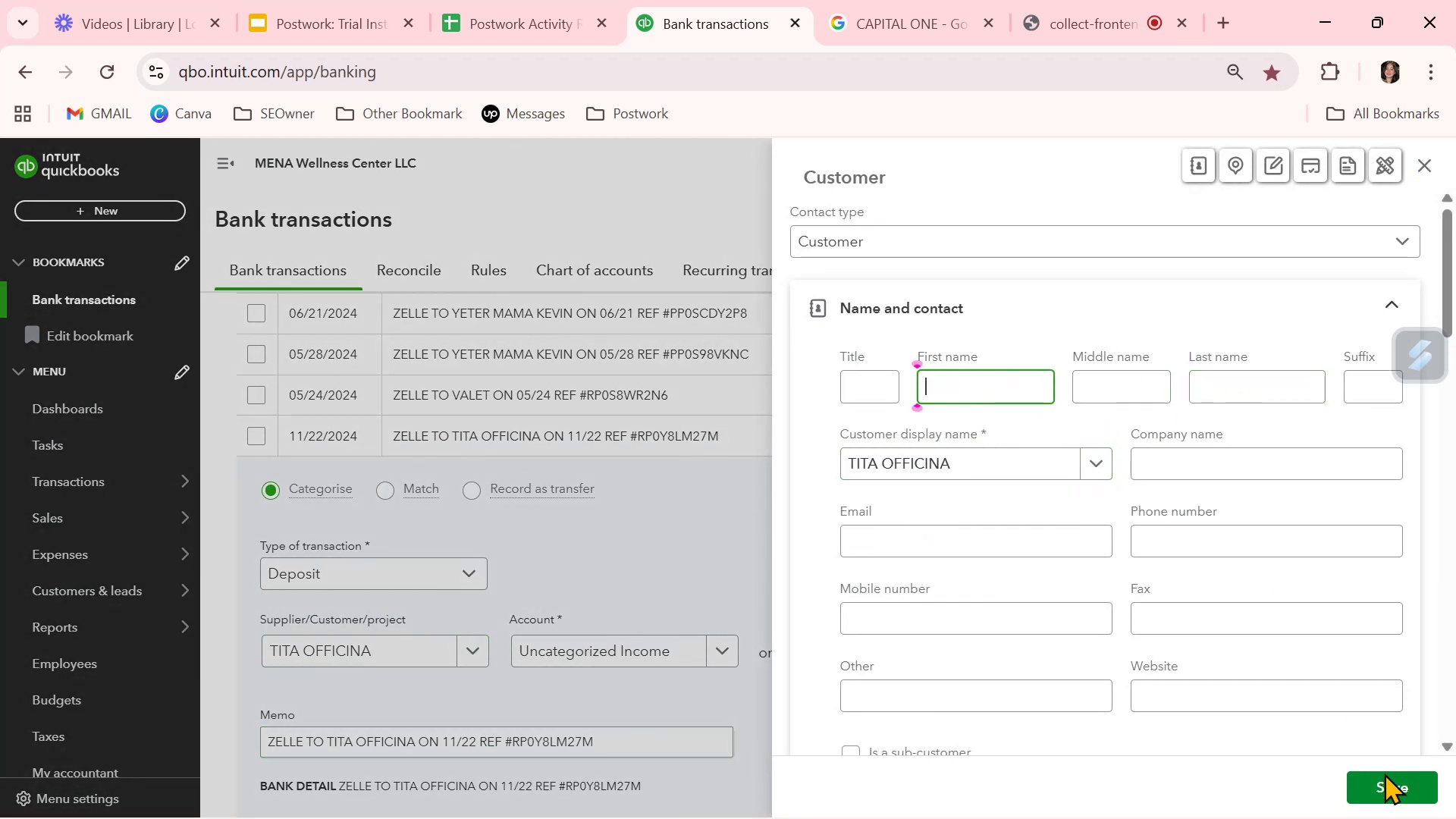 
left_click([1386, 783])
 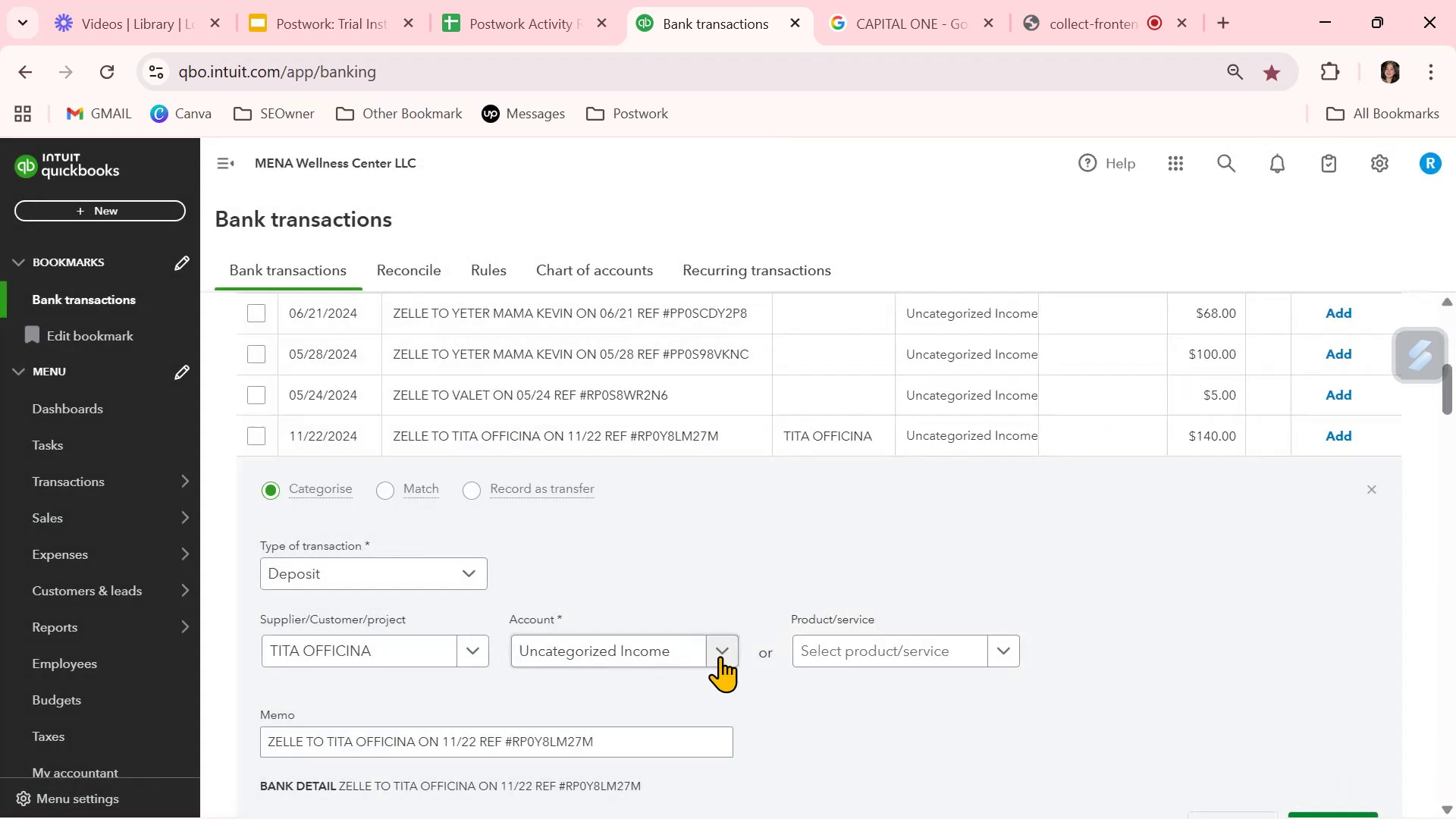 
left_click([718, 651])
 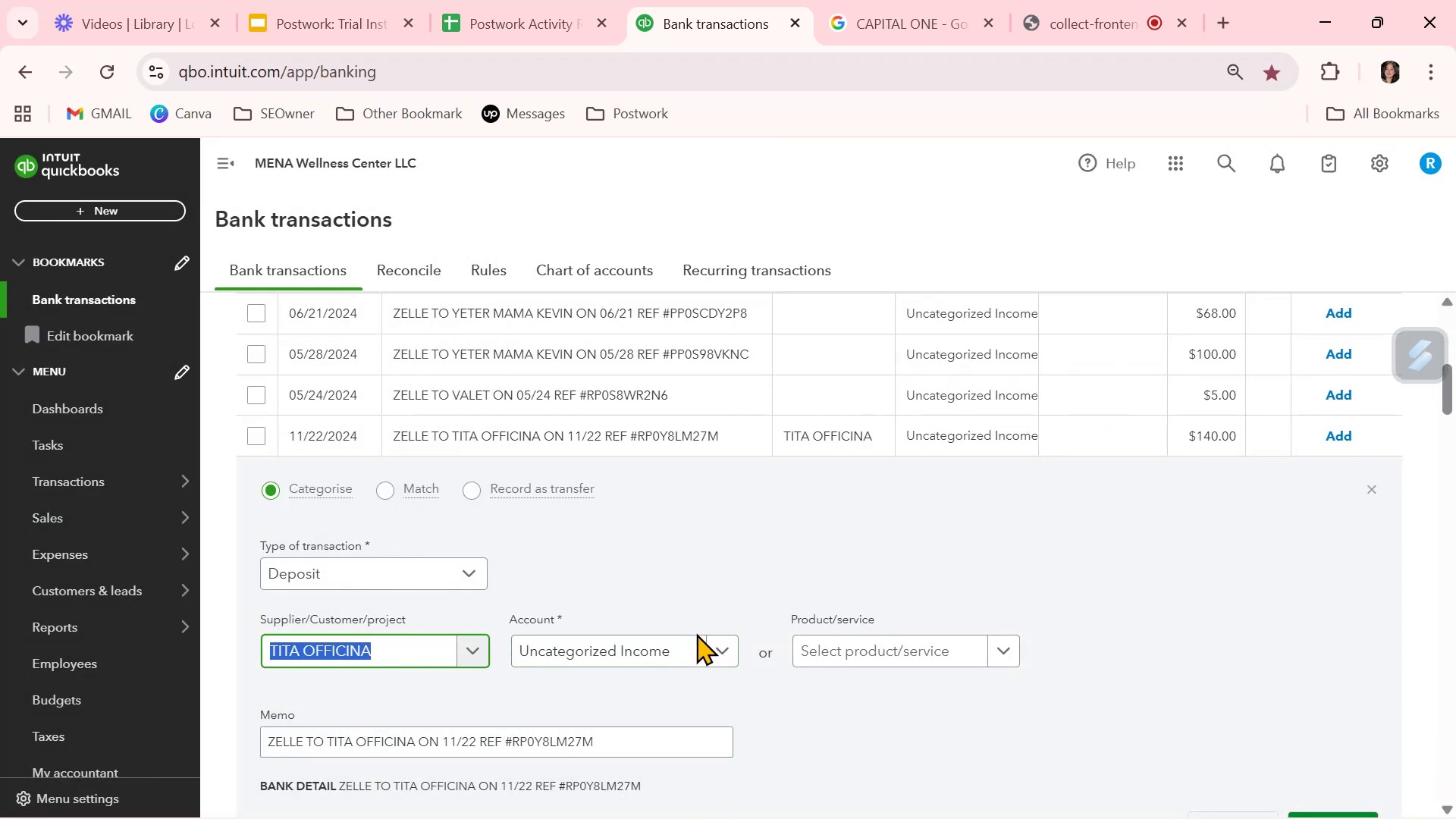 
left_click([725, 648])
 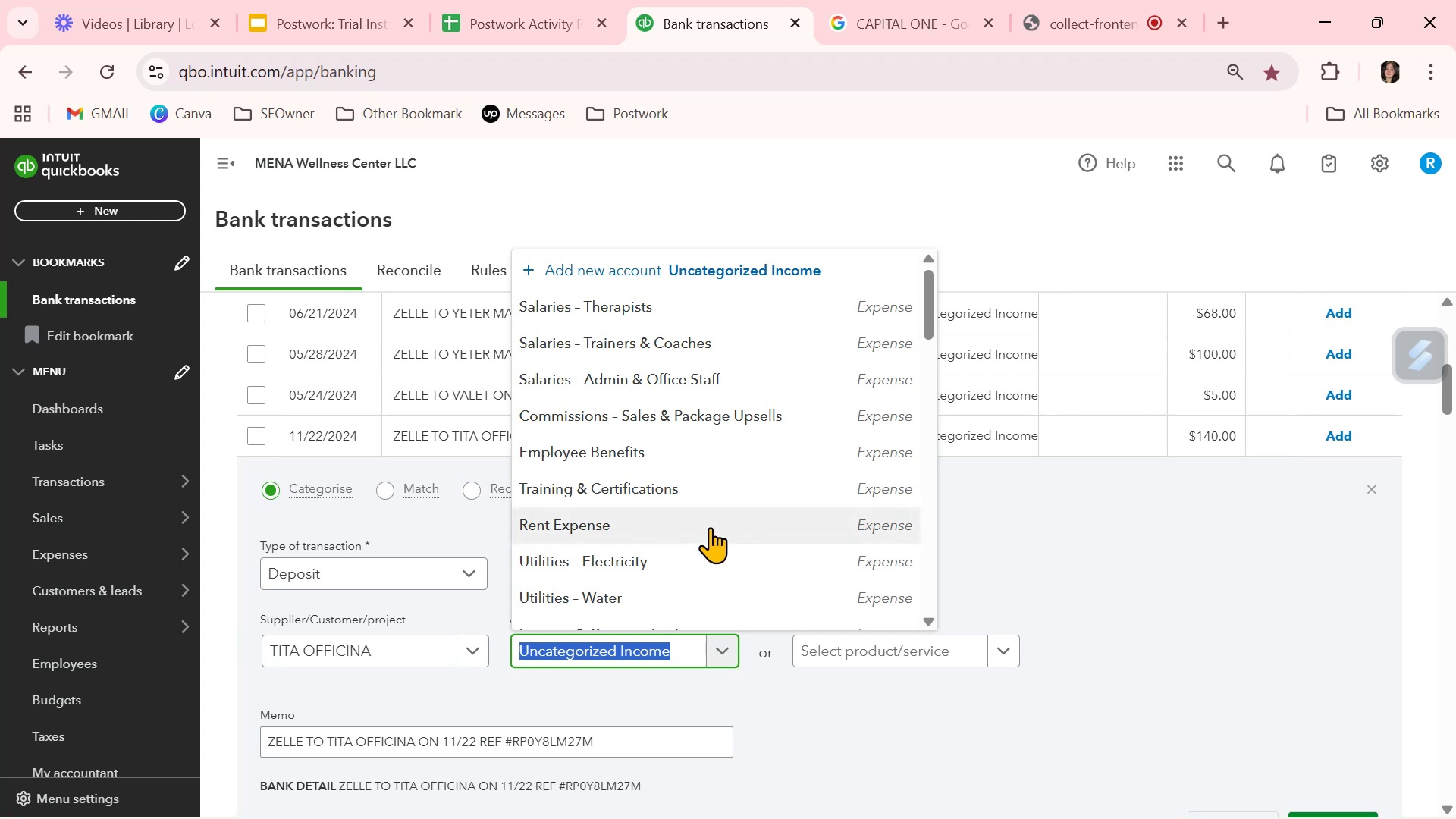 
scroll: coordinate [711, 527], scroll_direction: down, amount: 1.0
 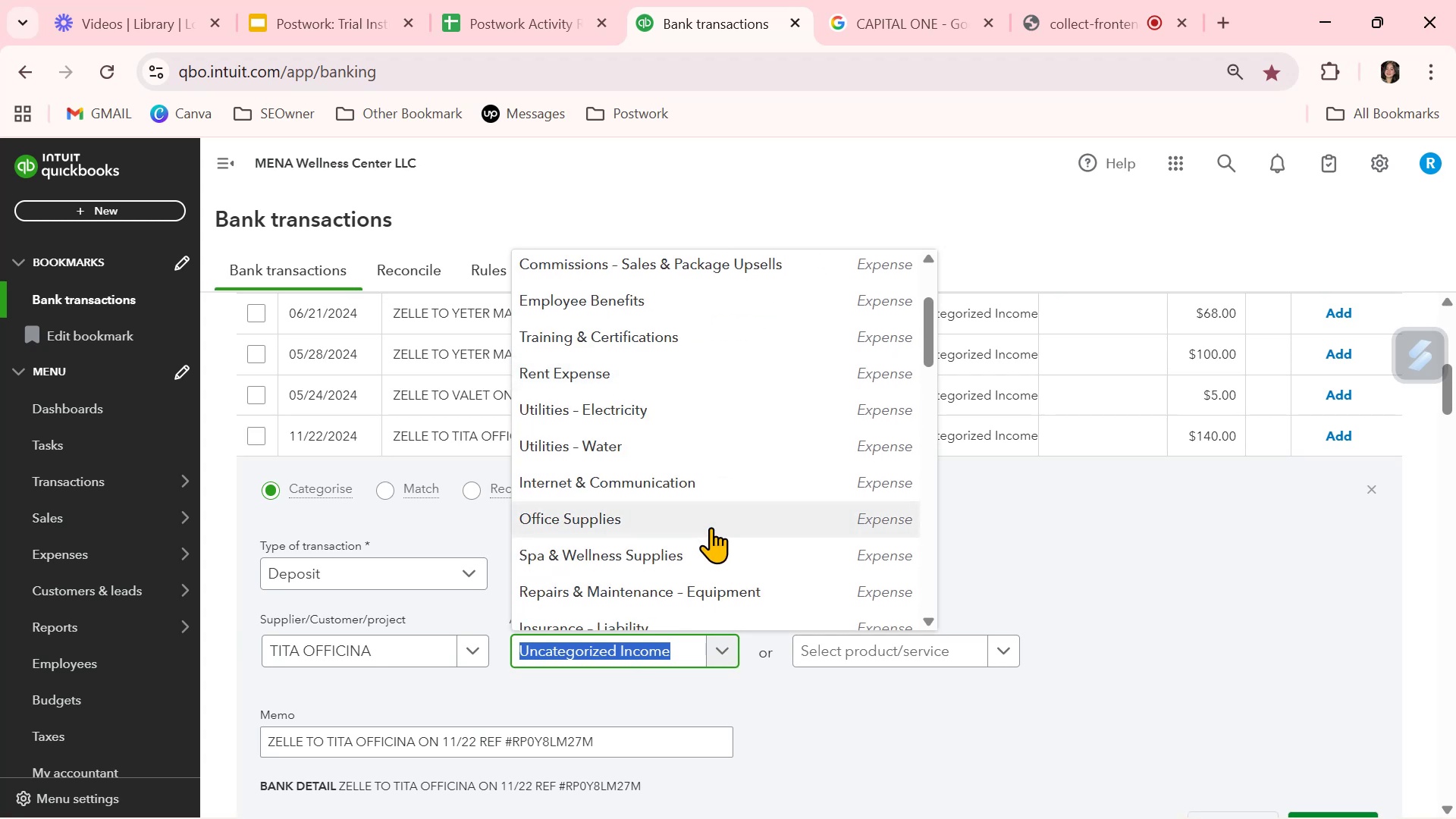 
scroll: coordinate [716, 529], scroll_direction: up, amount: 3.0
 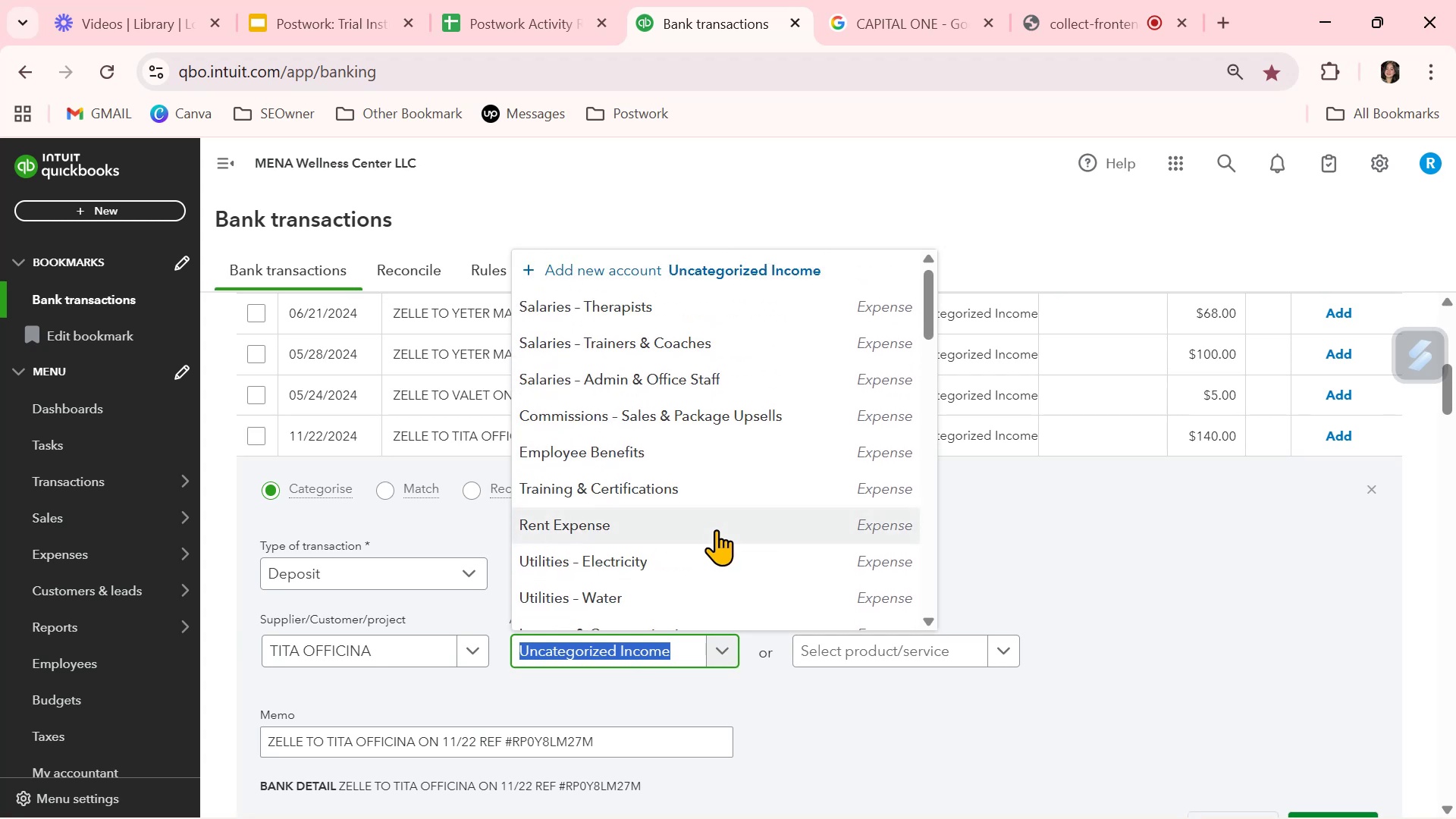 
scroll: coordinate [717, 526], scroll_direction: down, amount: 1.0
 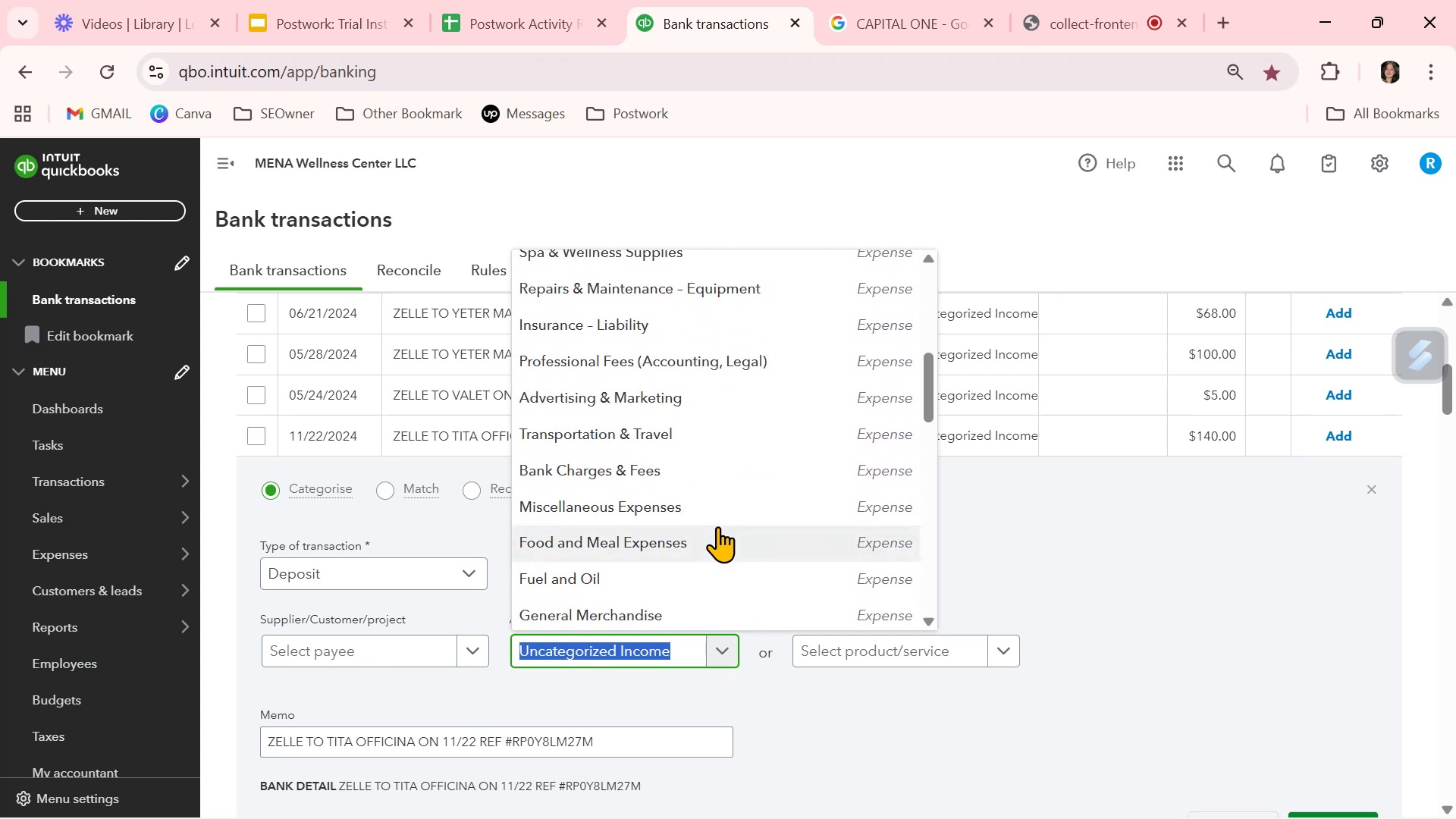 
scroll: coordinate [718, 526], scroll_direction: up, amount: 3.0
 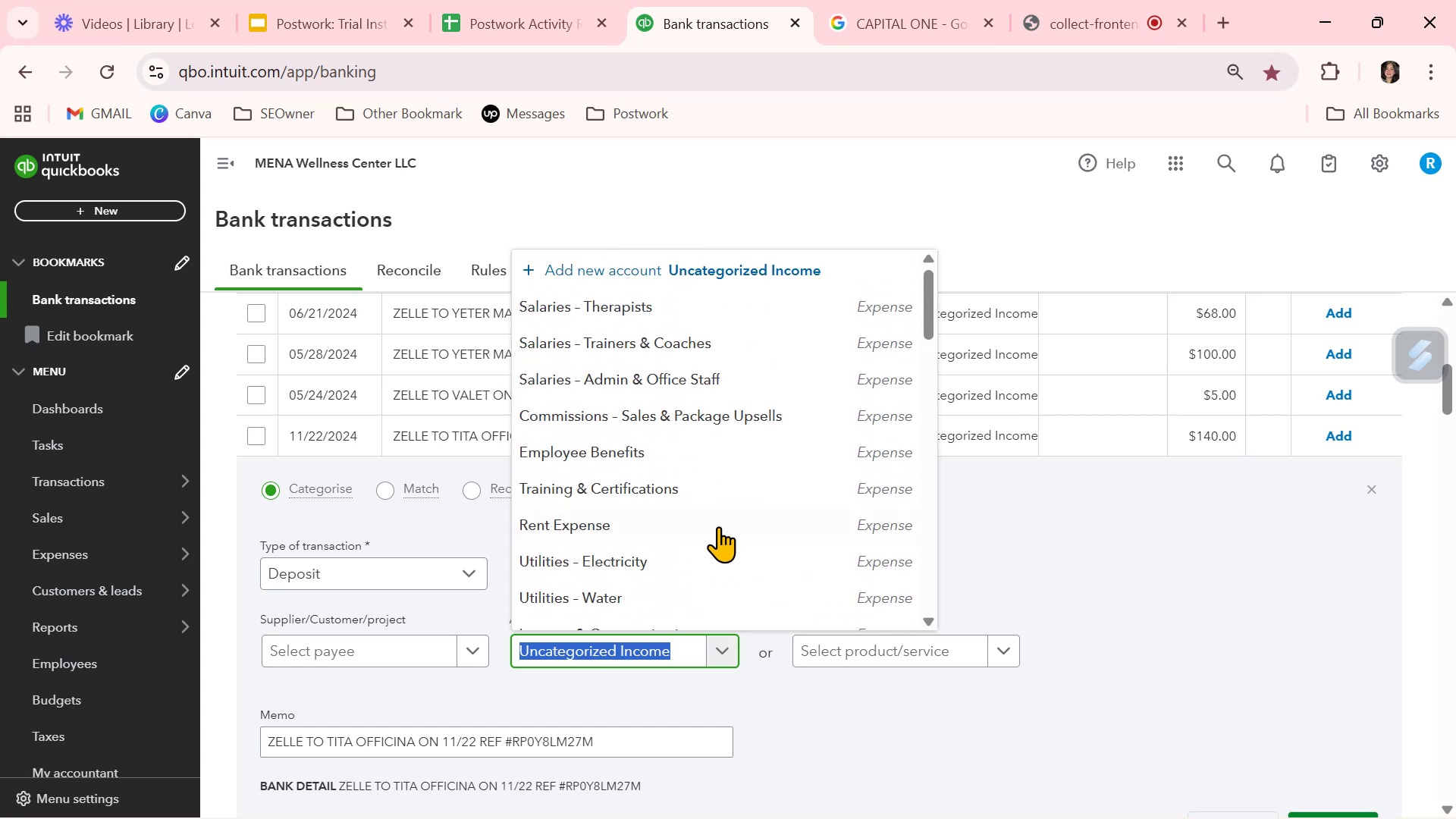 
scroll: coordinate [718, 526], scroll_direction: down, amount: 7.0
 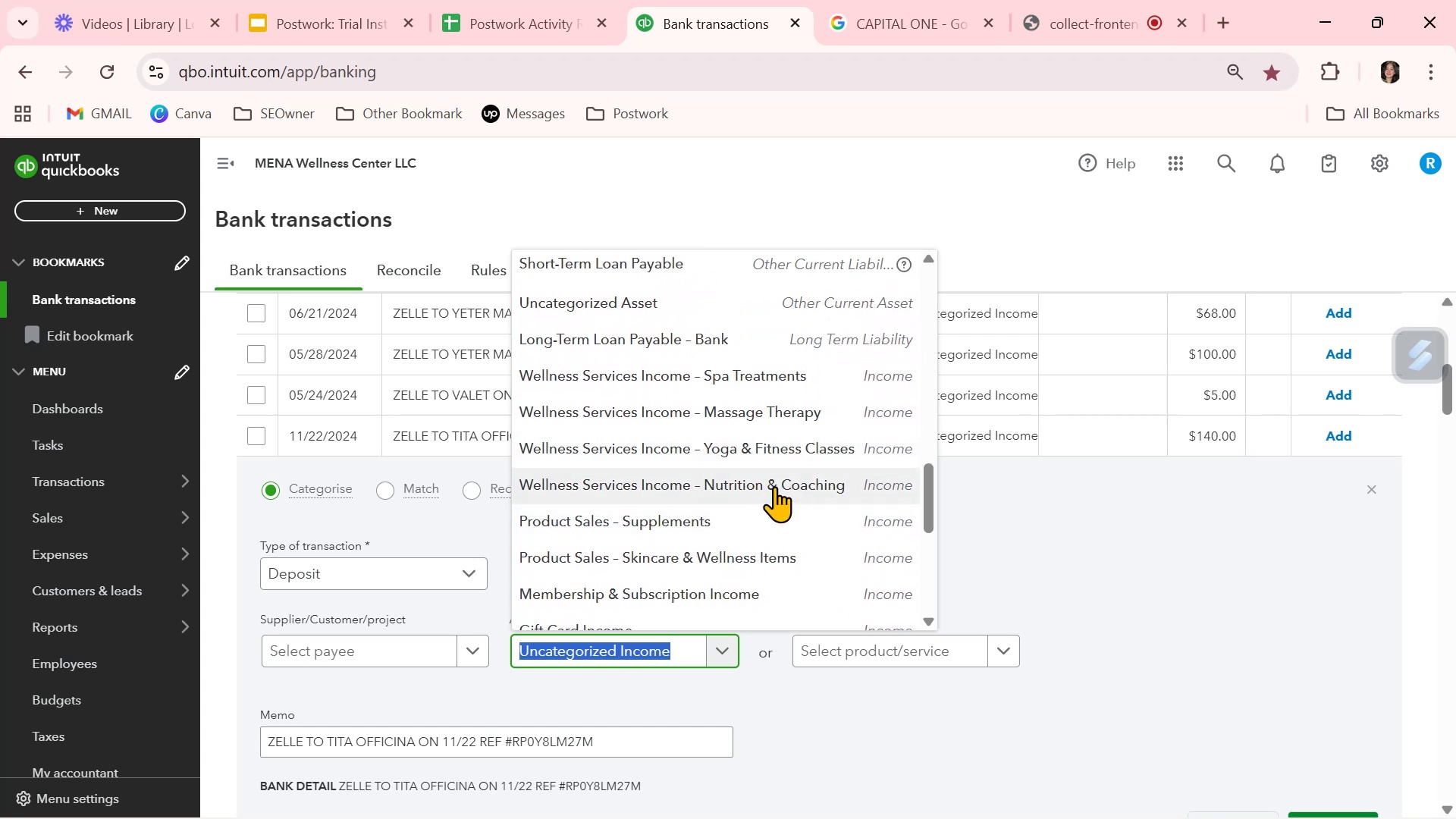 
left_click([774, 486])
 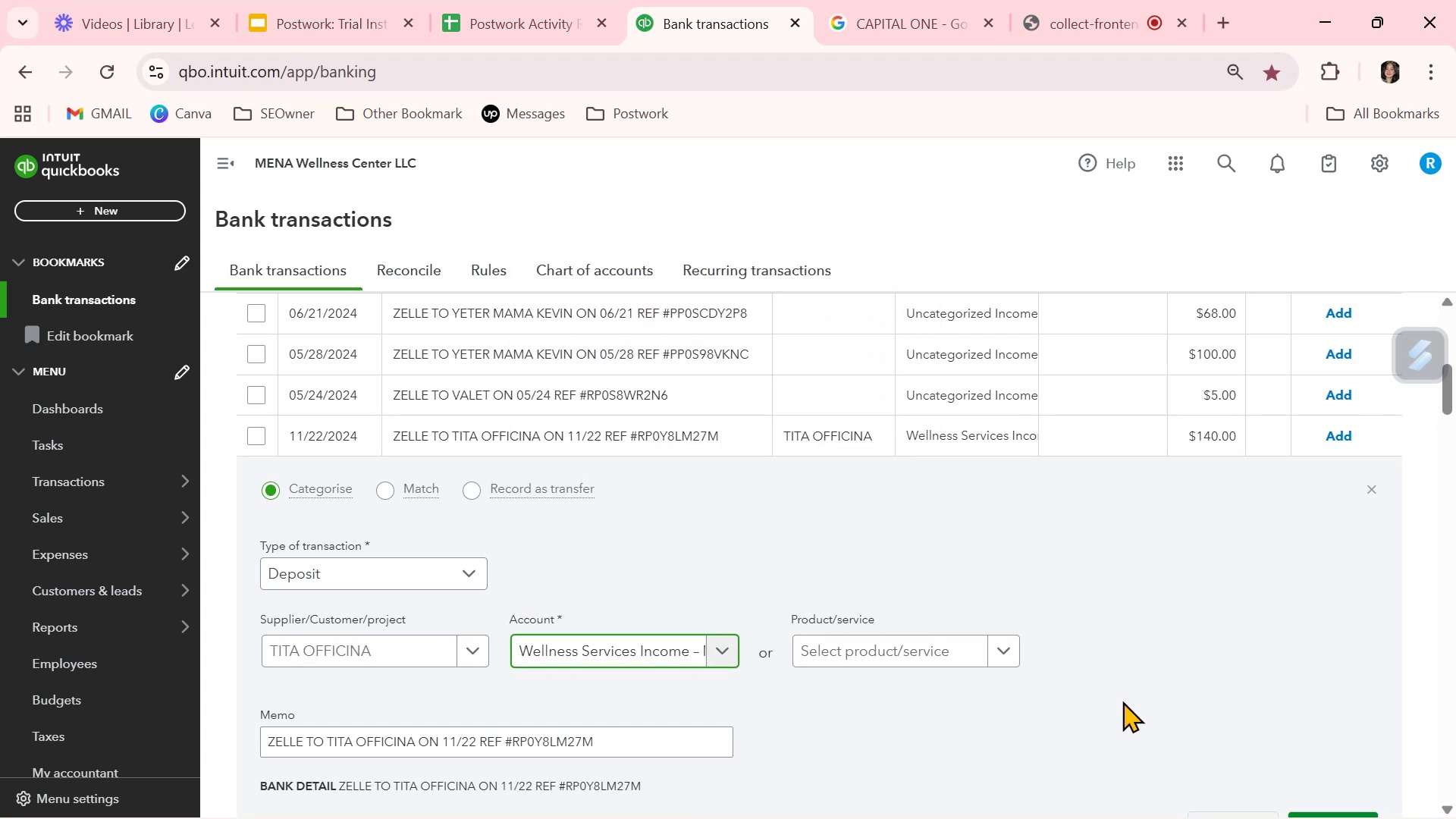 
scroll: coordinate [1122, 701], scroll_direction: down, amount: 1.0
 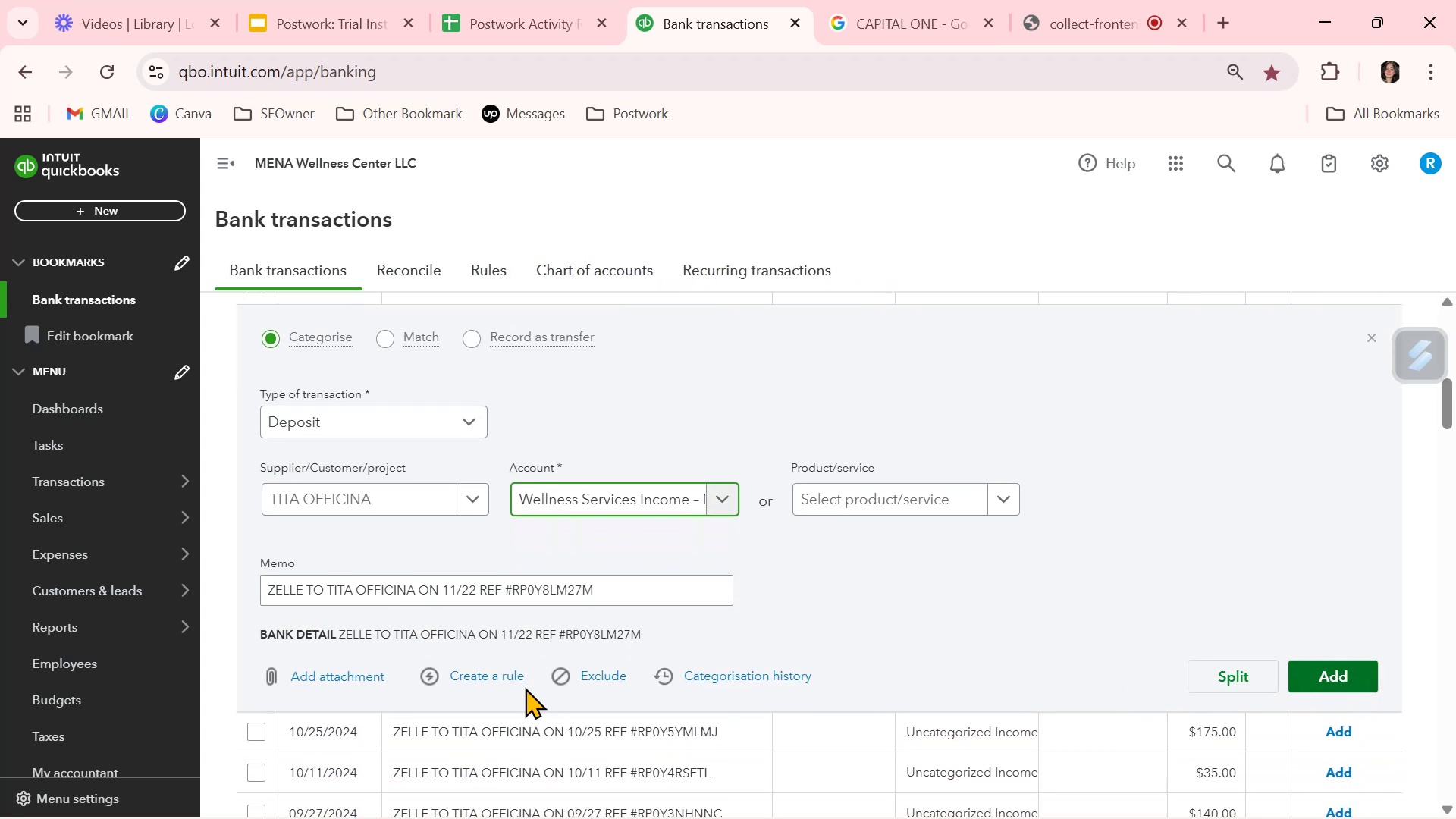 
left_click([509, 676])
 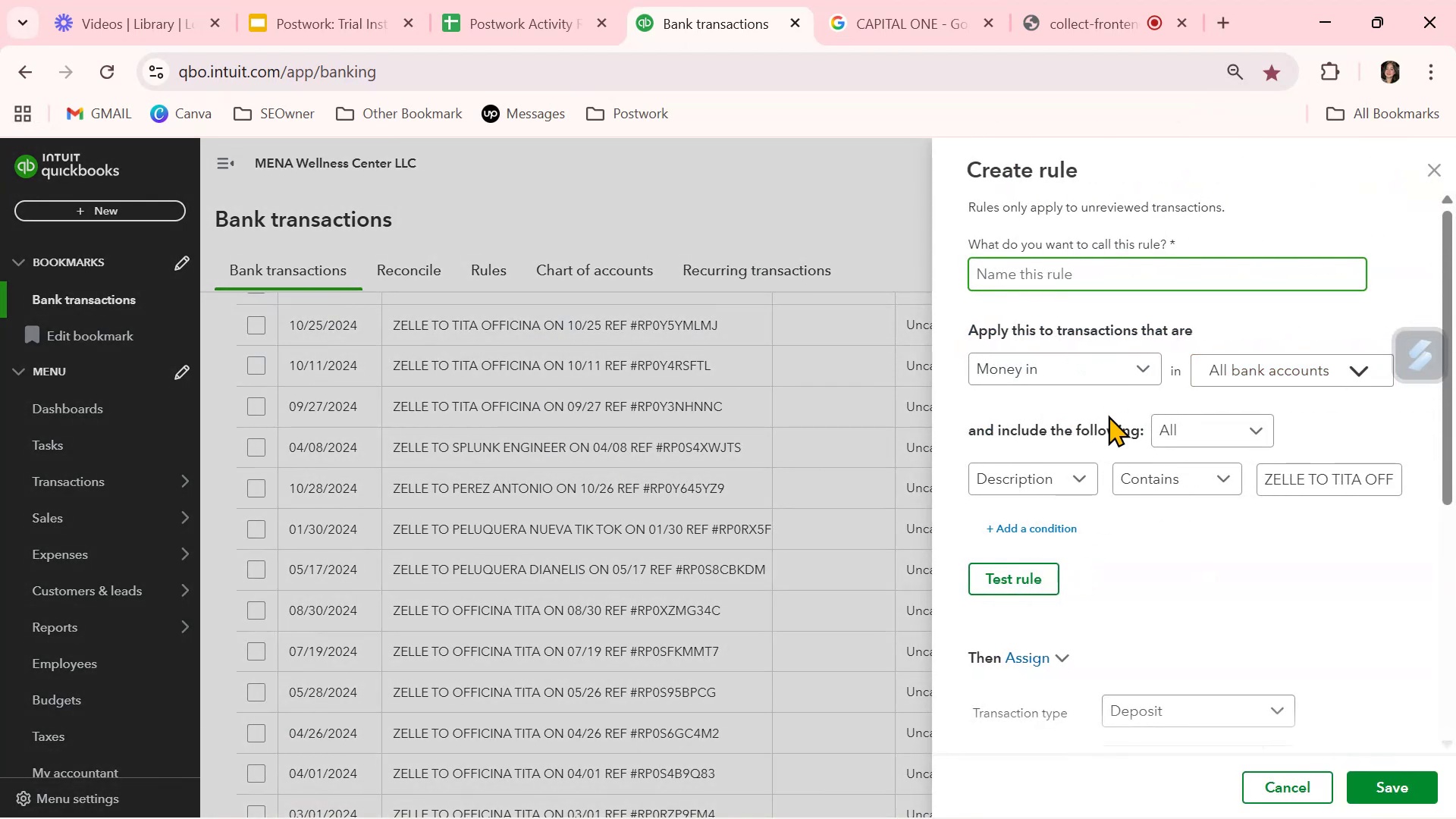 
key(Control+ControlLeft)
 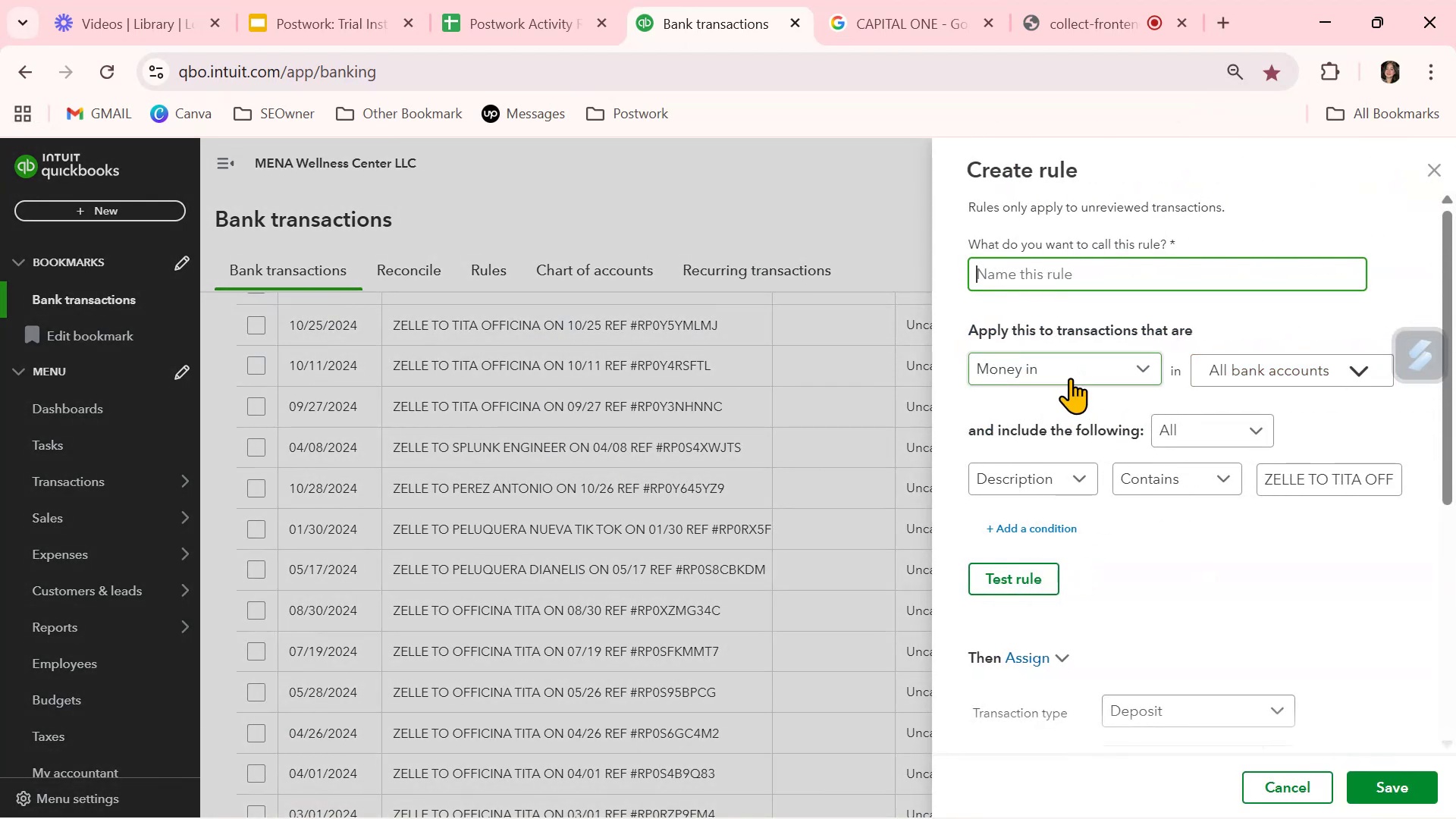 
key(Control+V)
 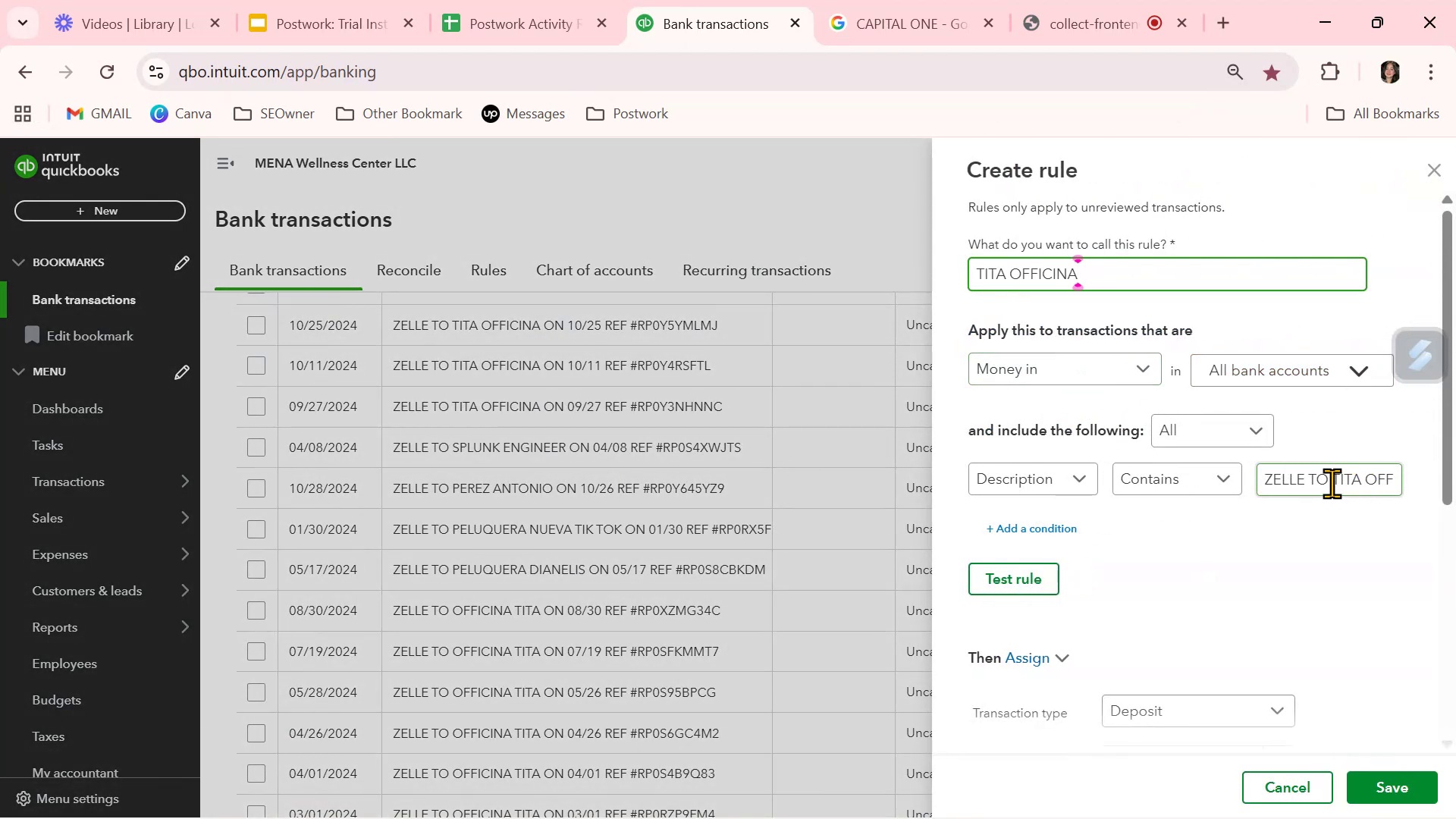 
left_click([1323, 479])
 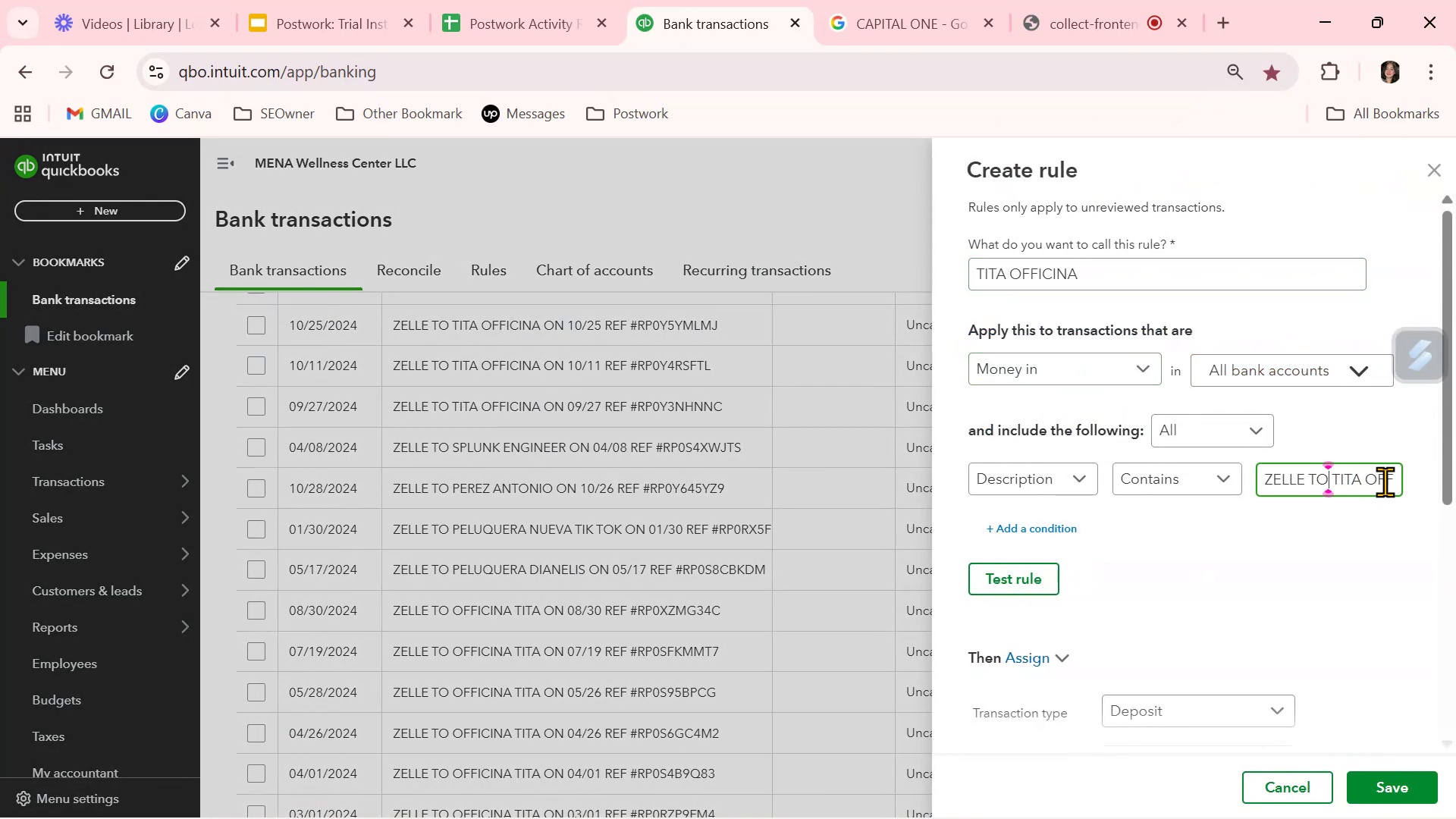 
left_click([1385, 482])
 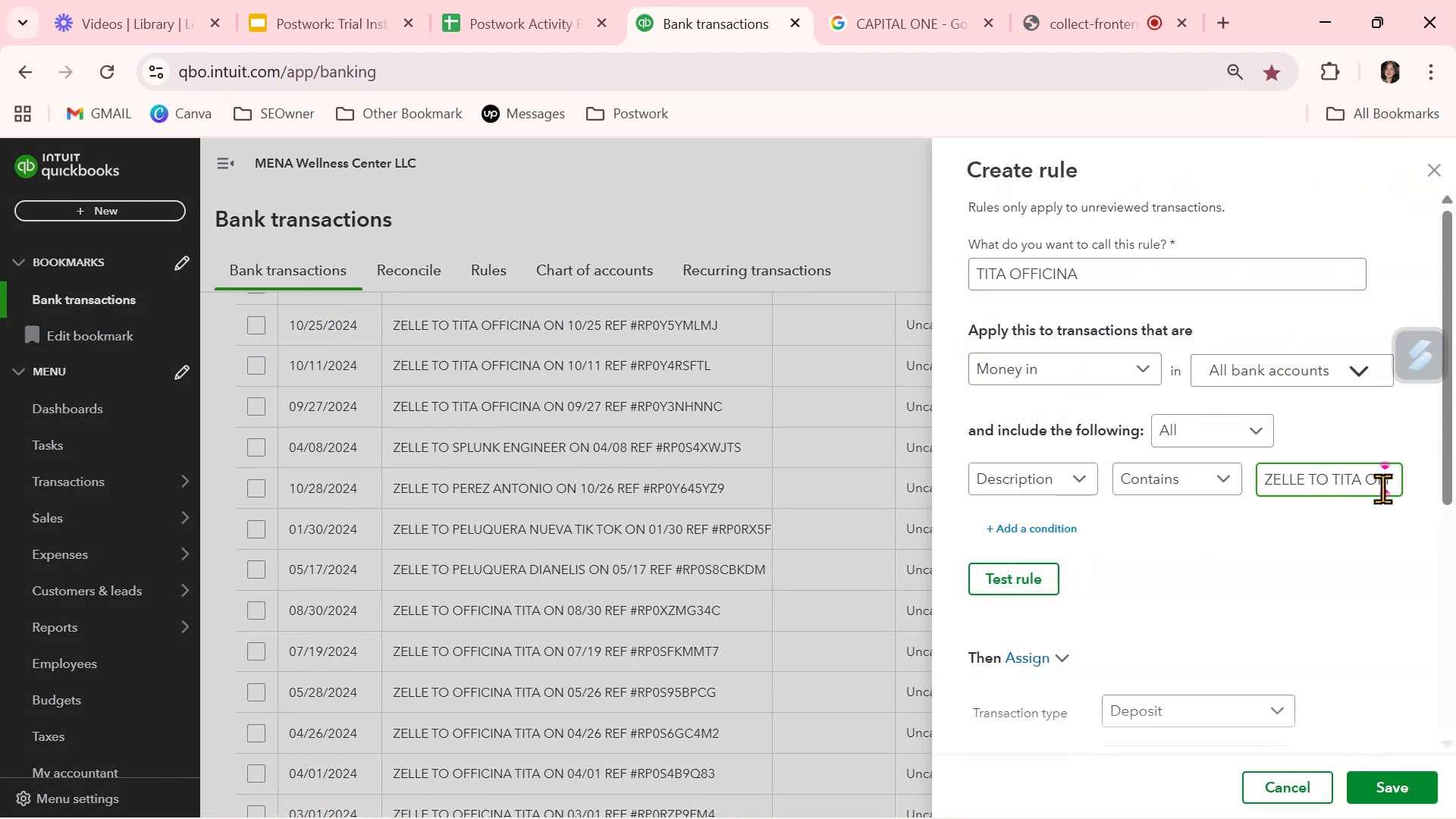 
key(ArrowRight)
 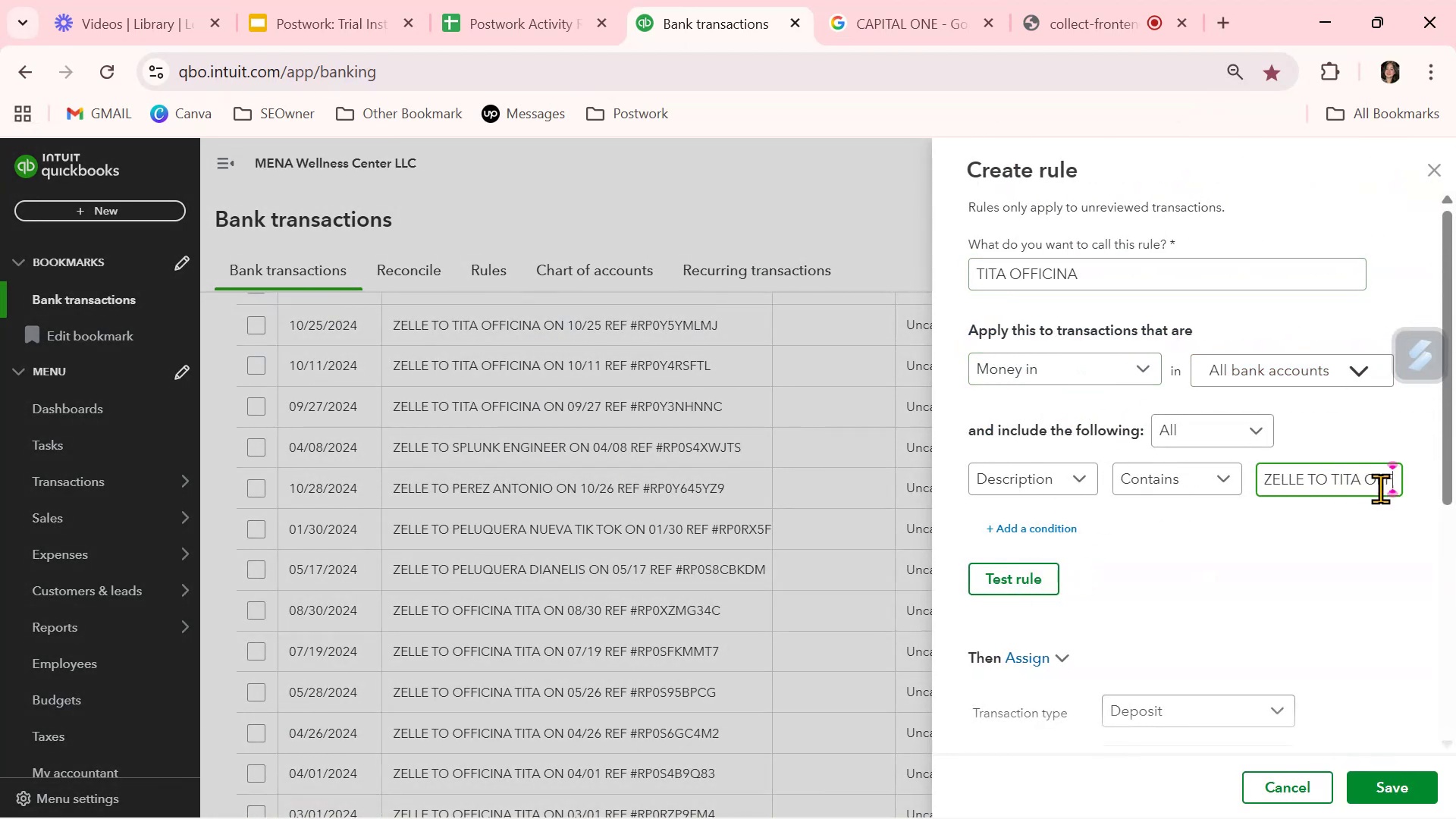 
hold_key(key=ArrowRight, duration=0.64)
 